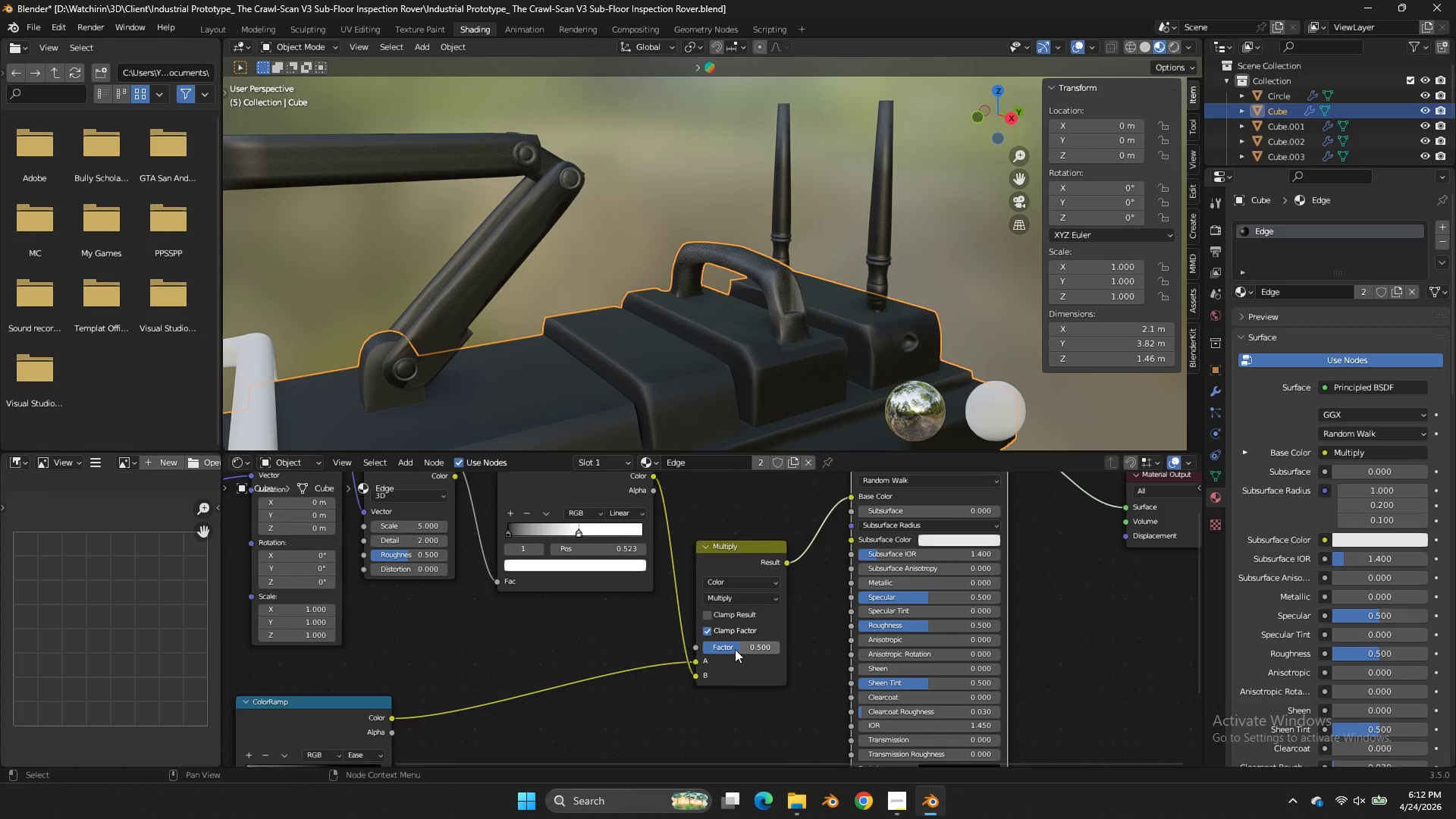 
left_click_drag(start_coordinate=[736, 649], to_coordinate=[846, 460])
 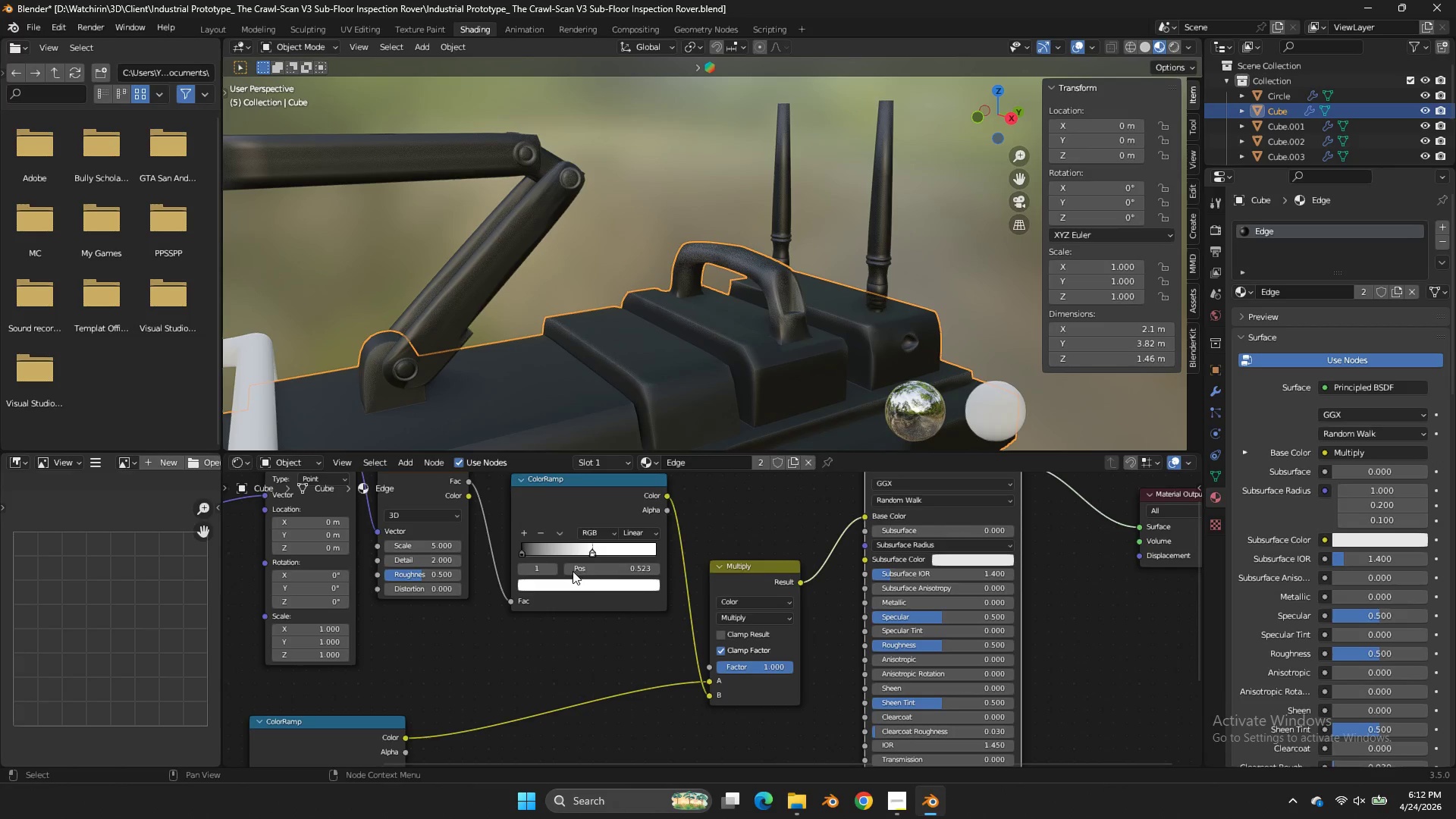 
left_click_drag(start_coordinate=[525, 547], to_coordinate=[564, 553])
 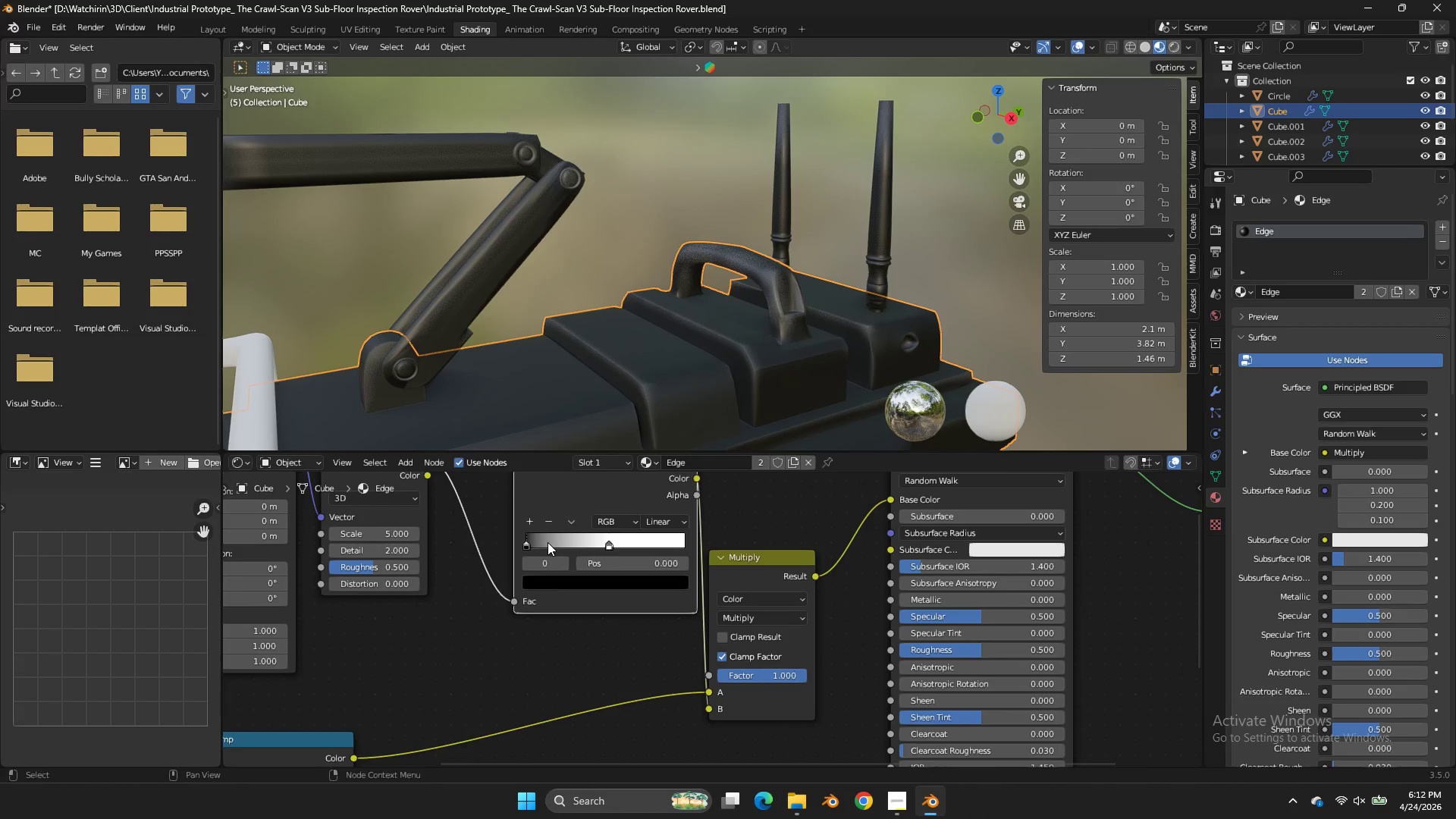 
scroll: coordinate [479, 531], scroll_direction: up, amount: 2.0
 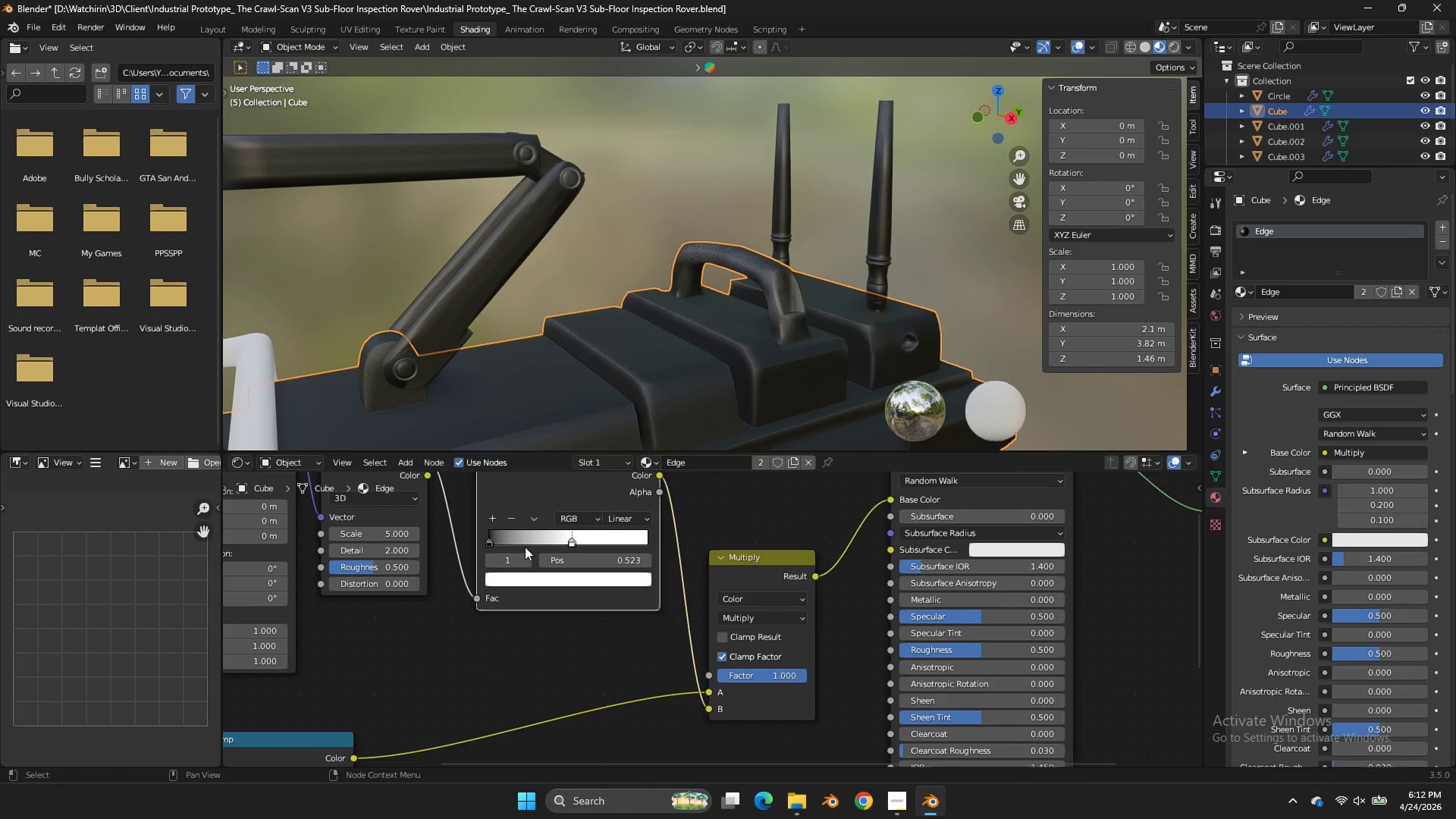 
left_click_drag(start_coordinate=[545, 542], to_coordinate=[531, 542])
 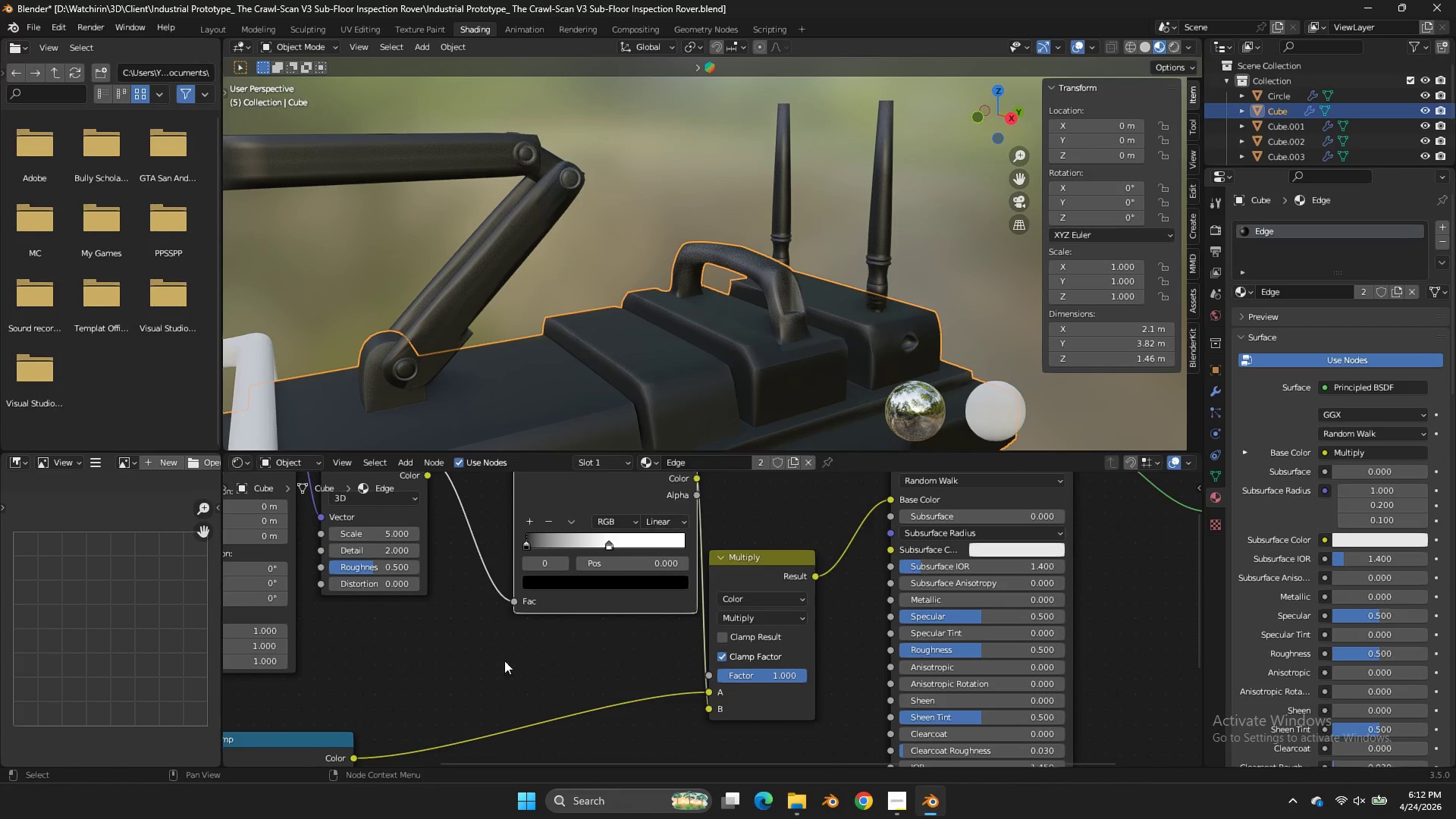 
scroll: coordinate [482, 678], scroll_direction: down, amount: 3.0
 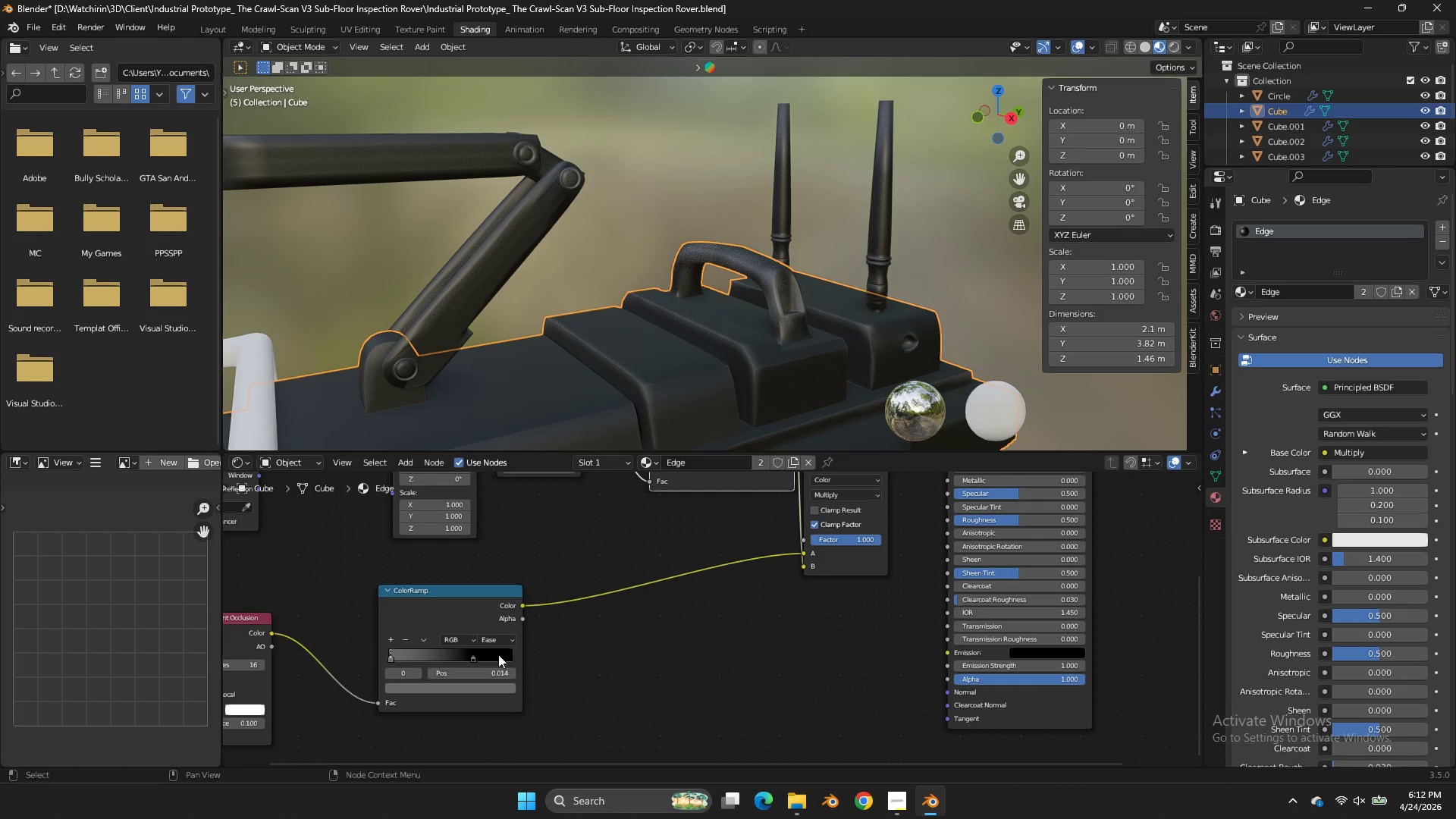 
left_click_drag(start_coordinate=[470, 656], to_coordinate=[460, 654])
 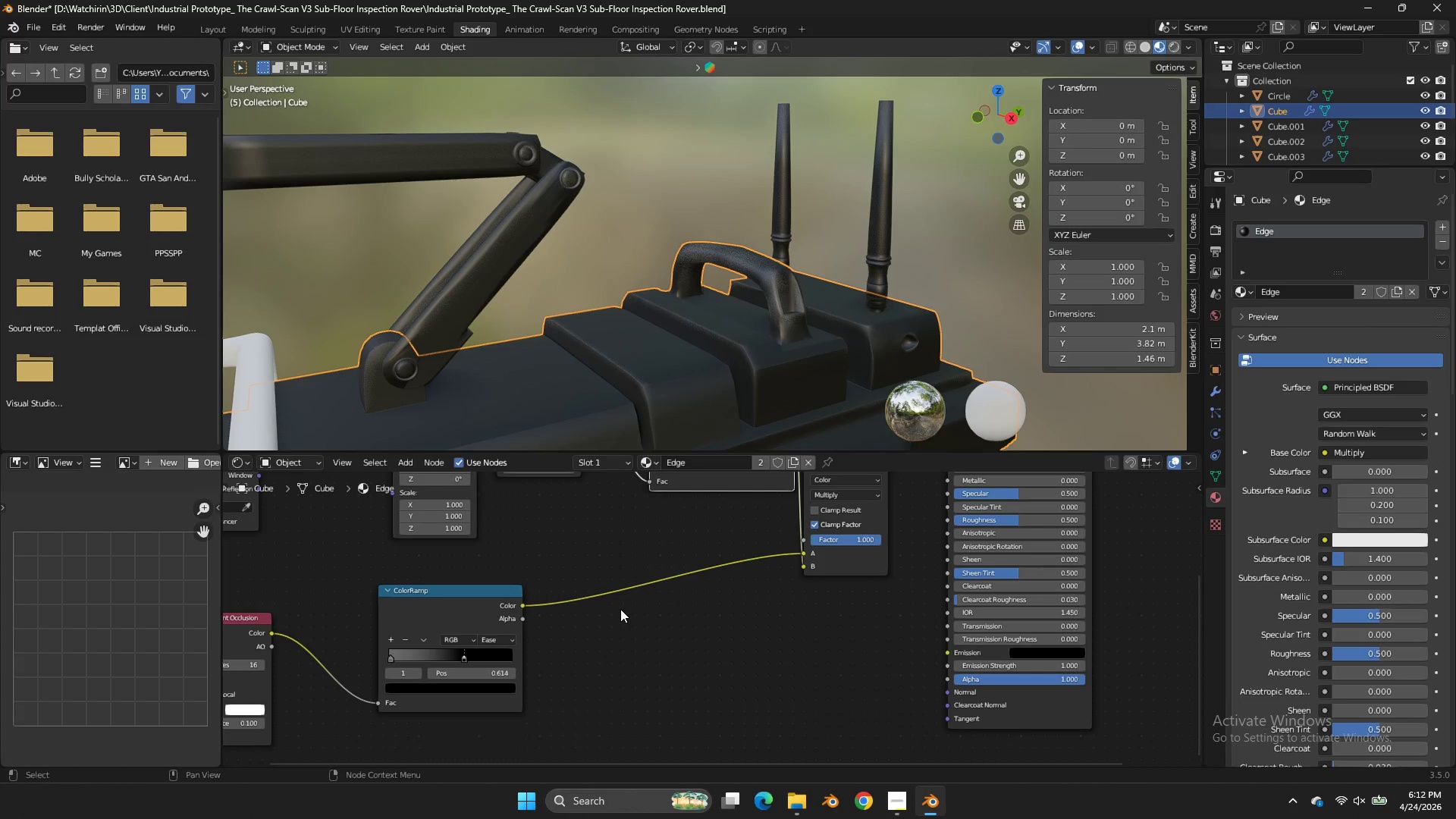 
left_click([620, 609])
 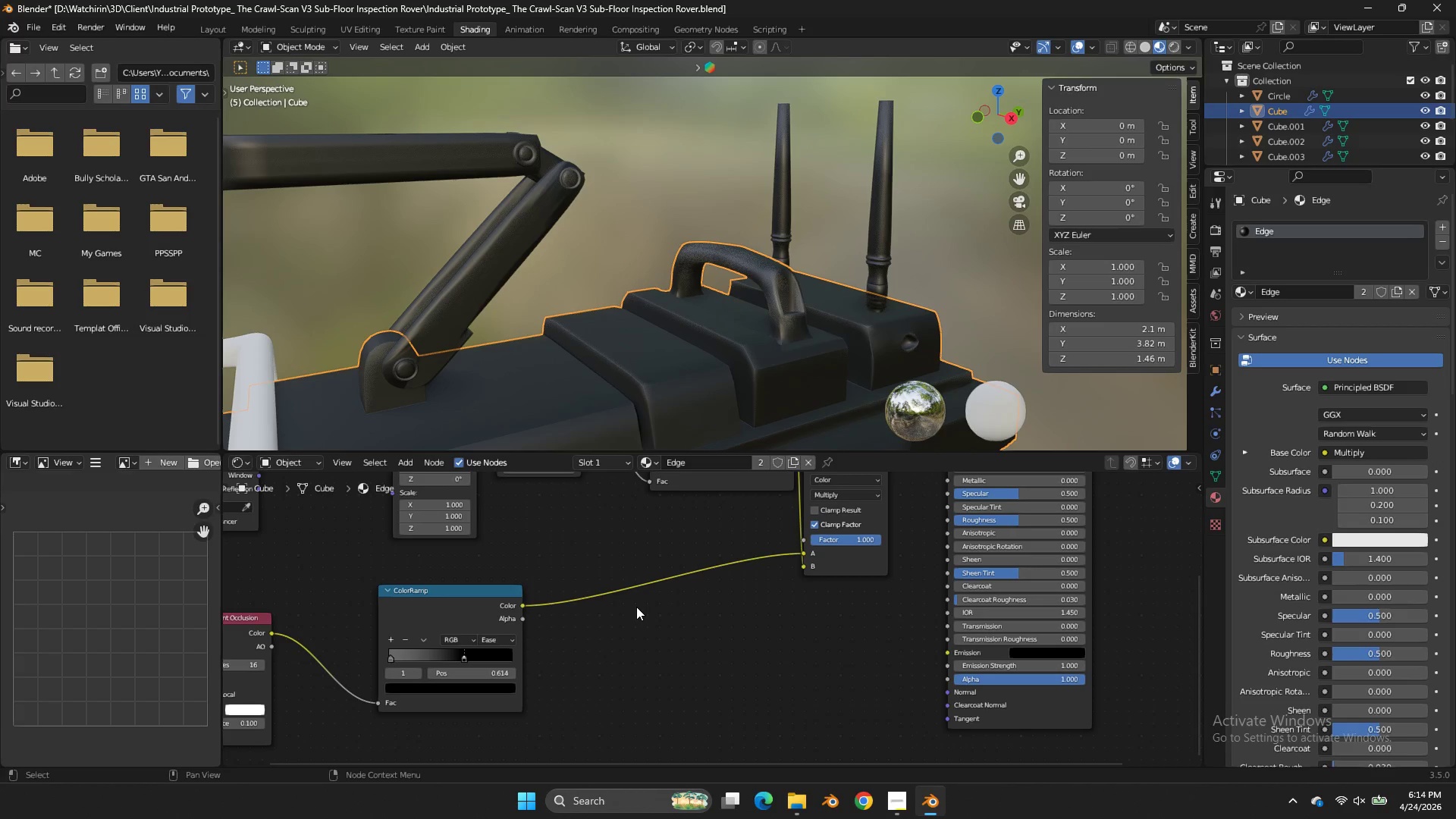 
wait(102.78)
 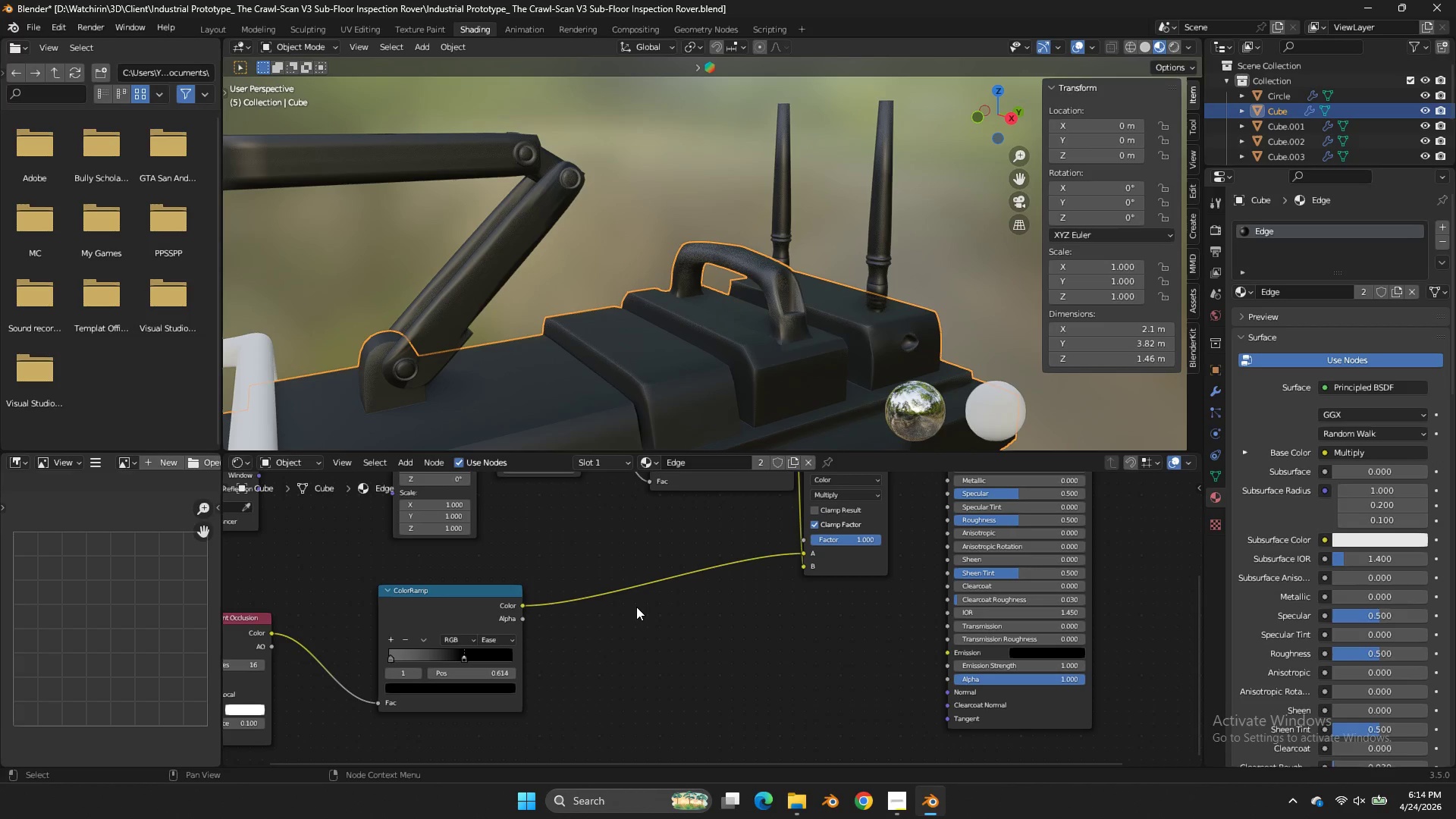 
scroll: coordinate [902, 570], scroll_direction: down, amount: 3.0
 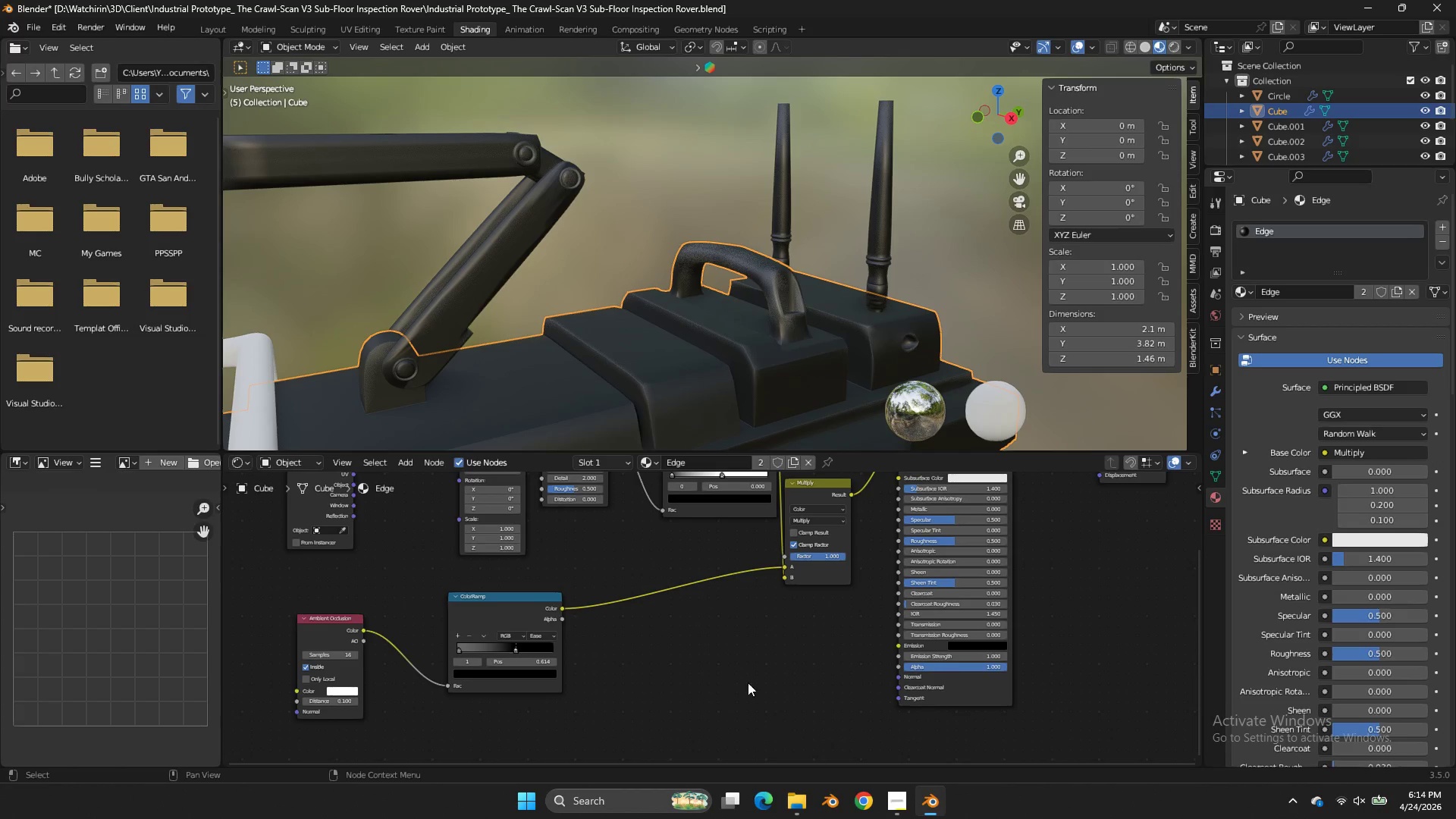 
left_click_drag(start_coordinate=[656, 527], to_coordinate=[669, 534])
 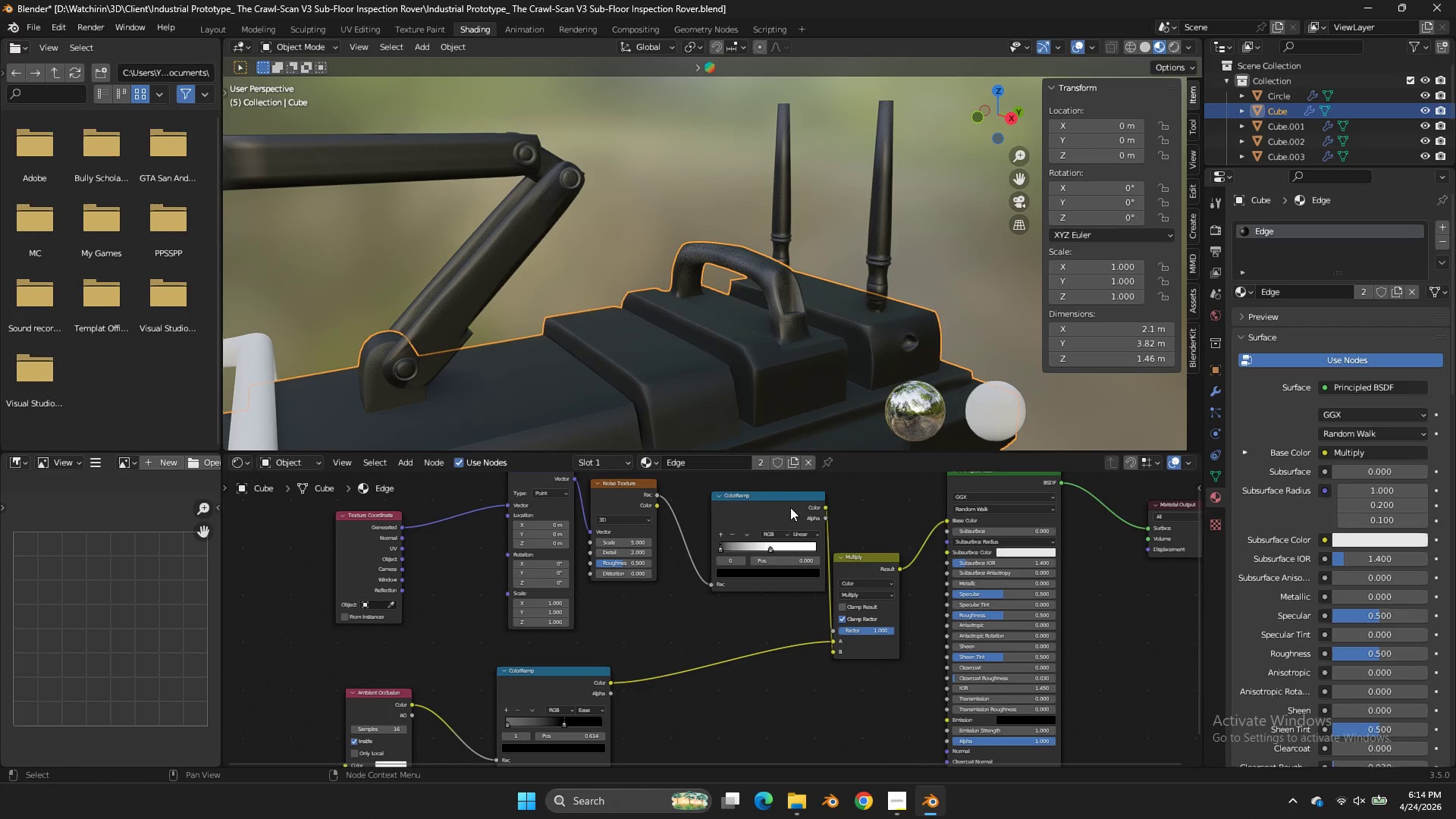 
left_click_drag(start_coordinate=[787, 500], to_coordinate=[747, 491])
 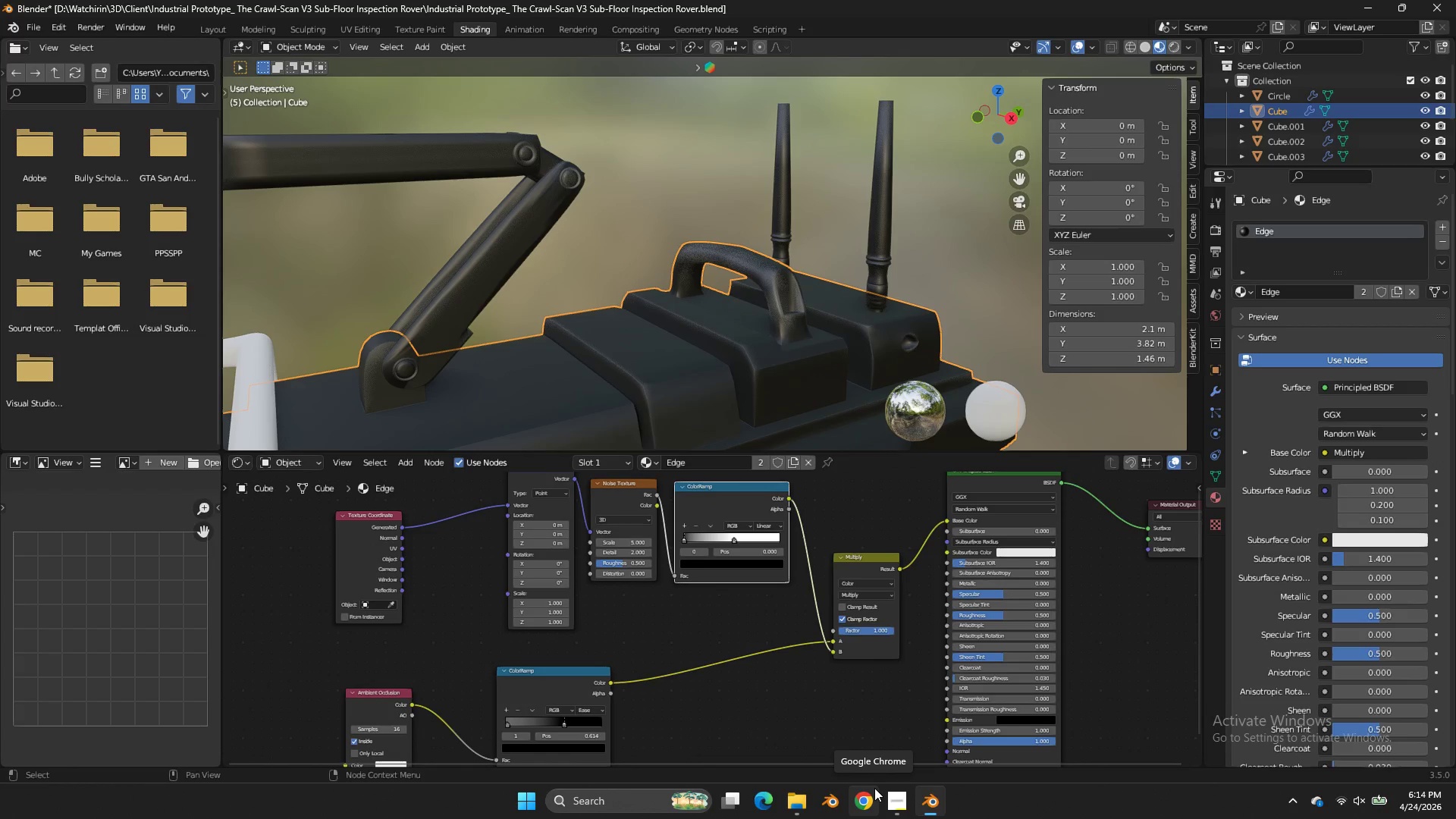 
left_click([733, 650])
 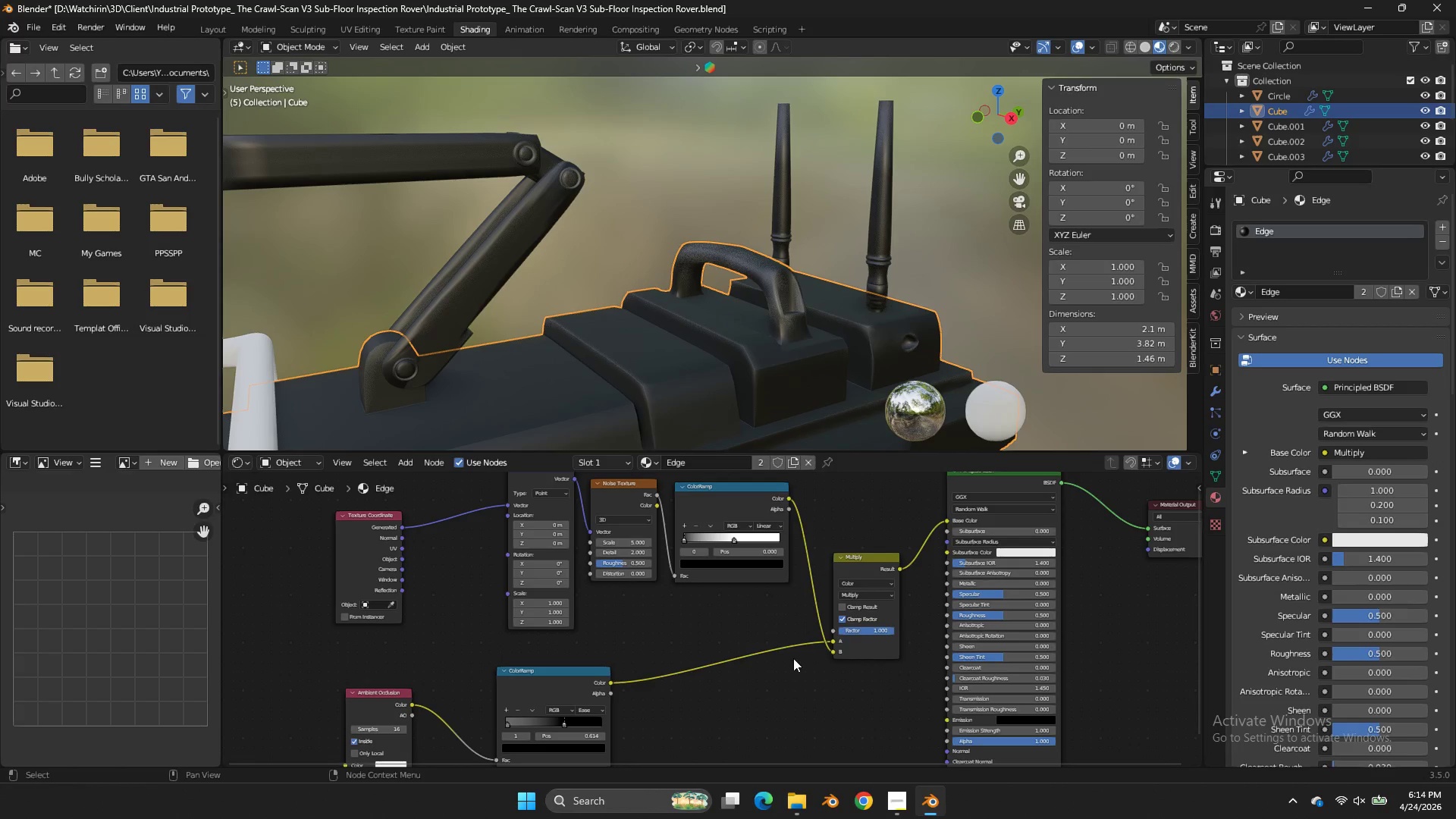 
left_click([759, 629])
 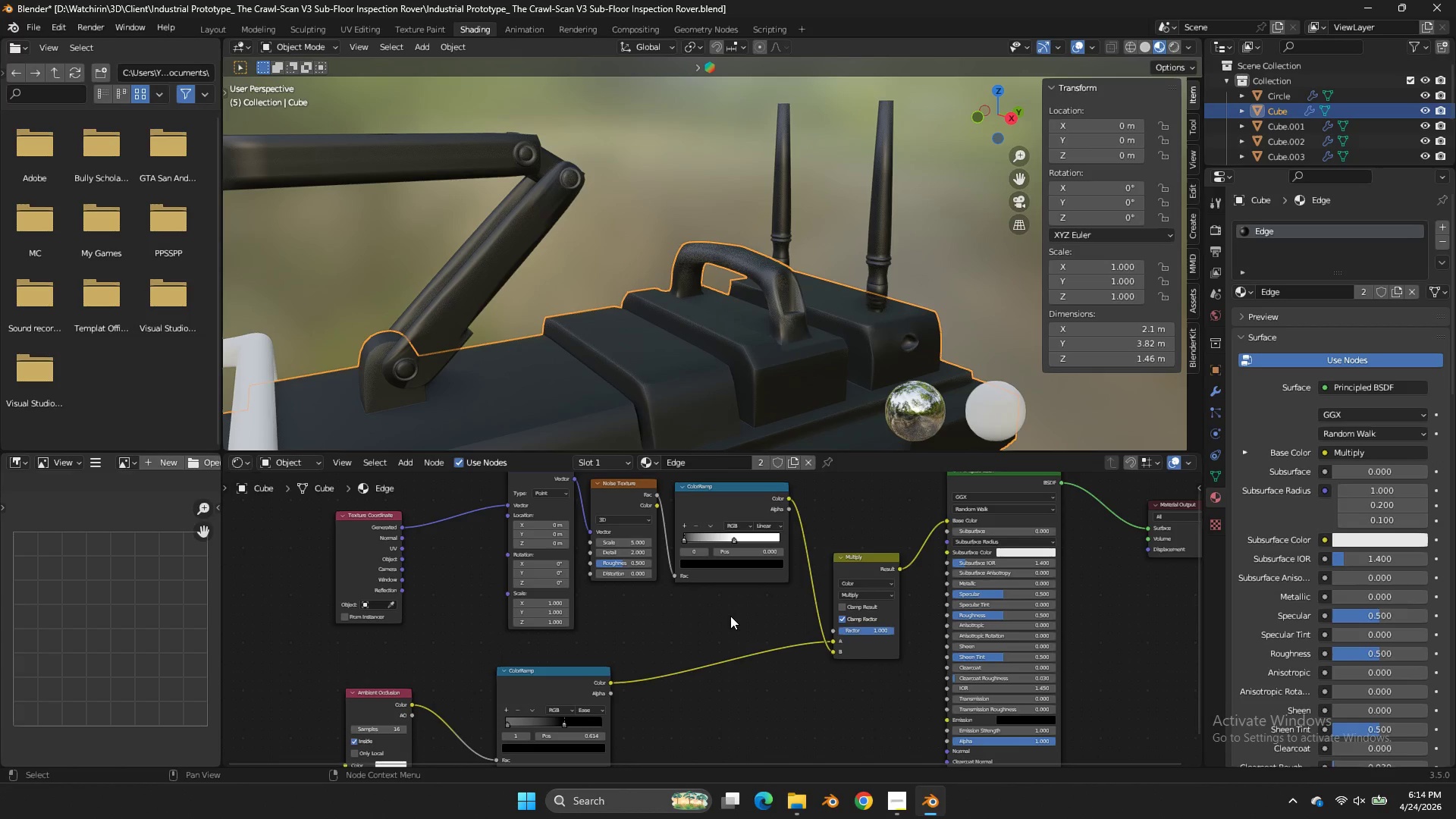 
hold_key(key=ShiftLeft, duration=0.47)
 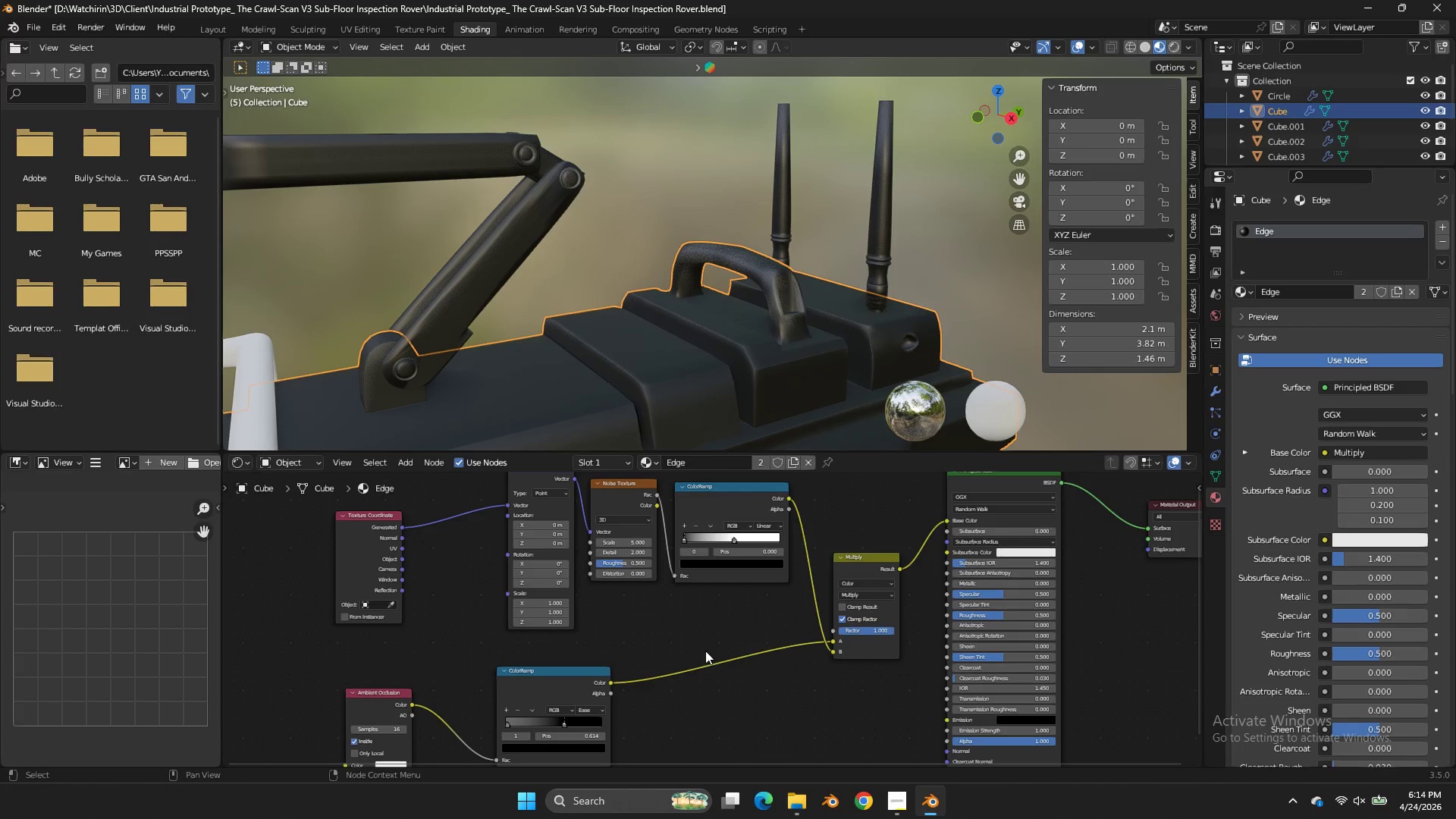 
left_click([708, 642])
 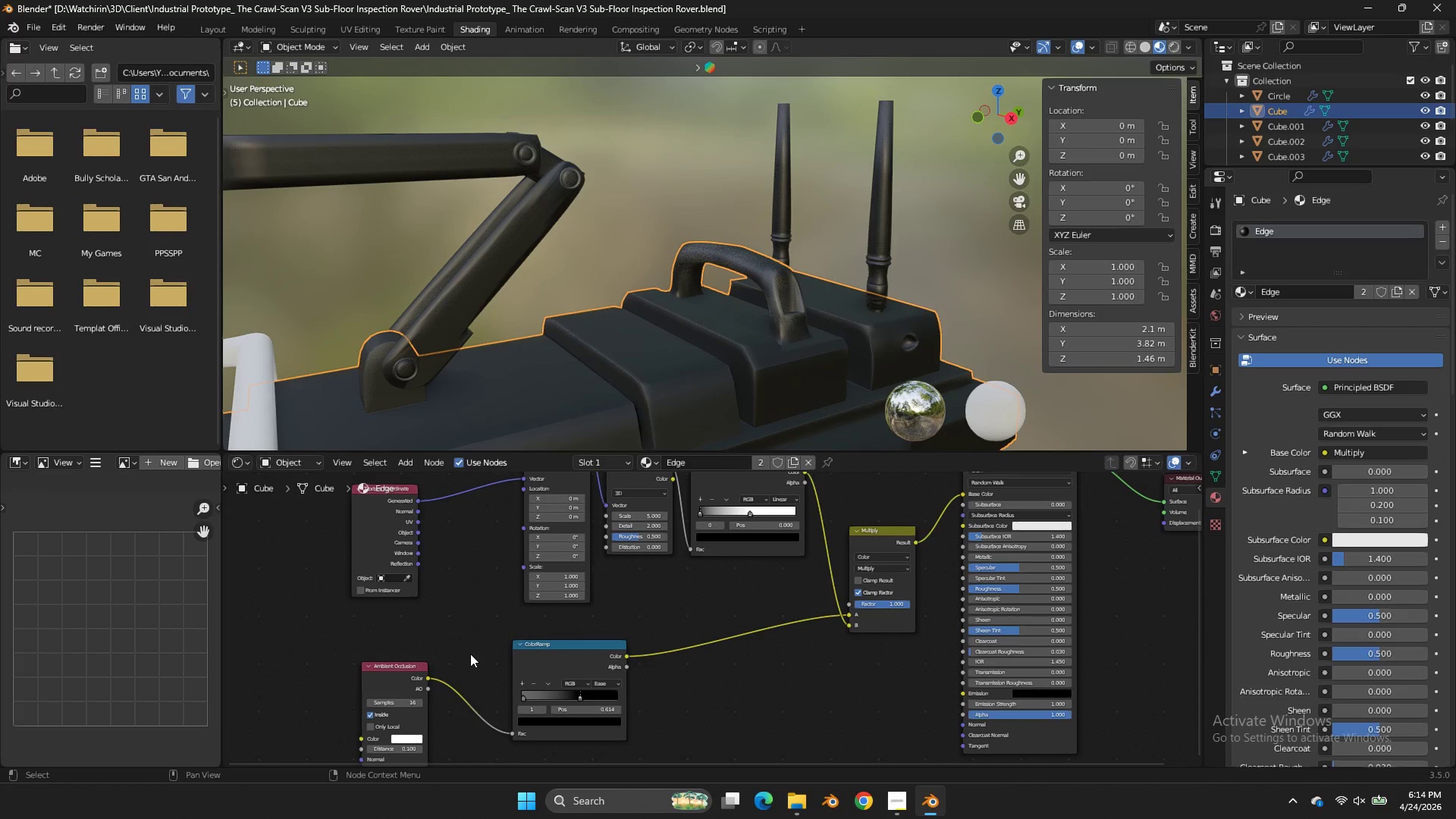 
wait(18.23)
 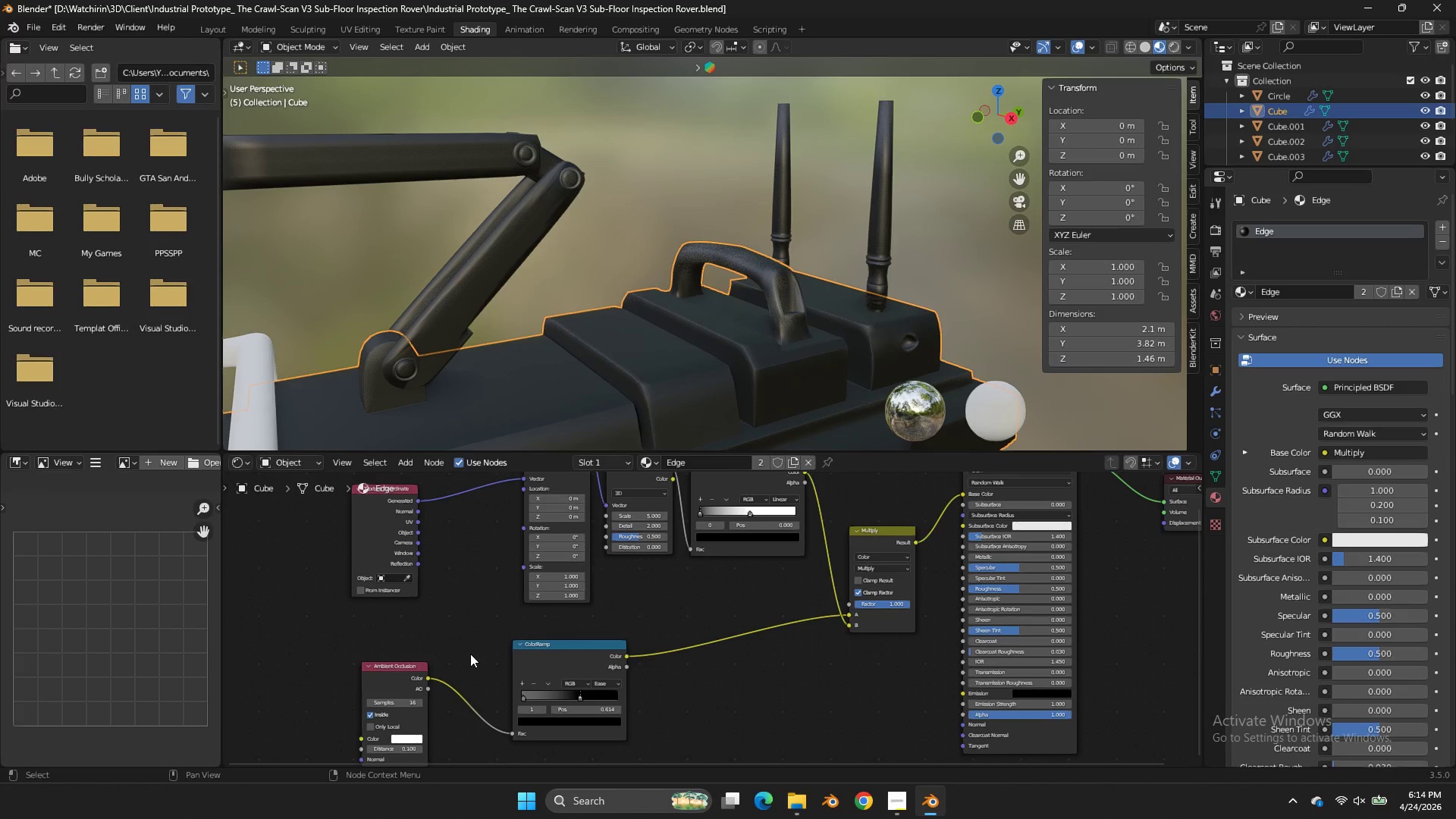 
left_click_drag(start_coordinate=[852, 616], to_coordinate=[852, 606])
 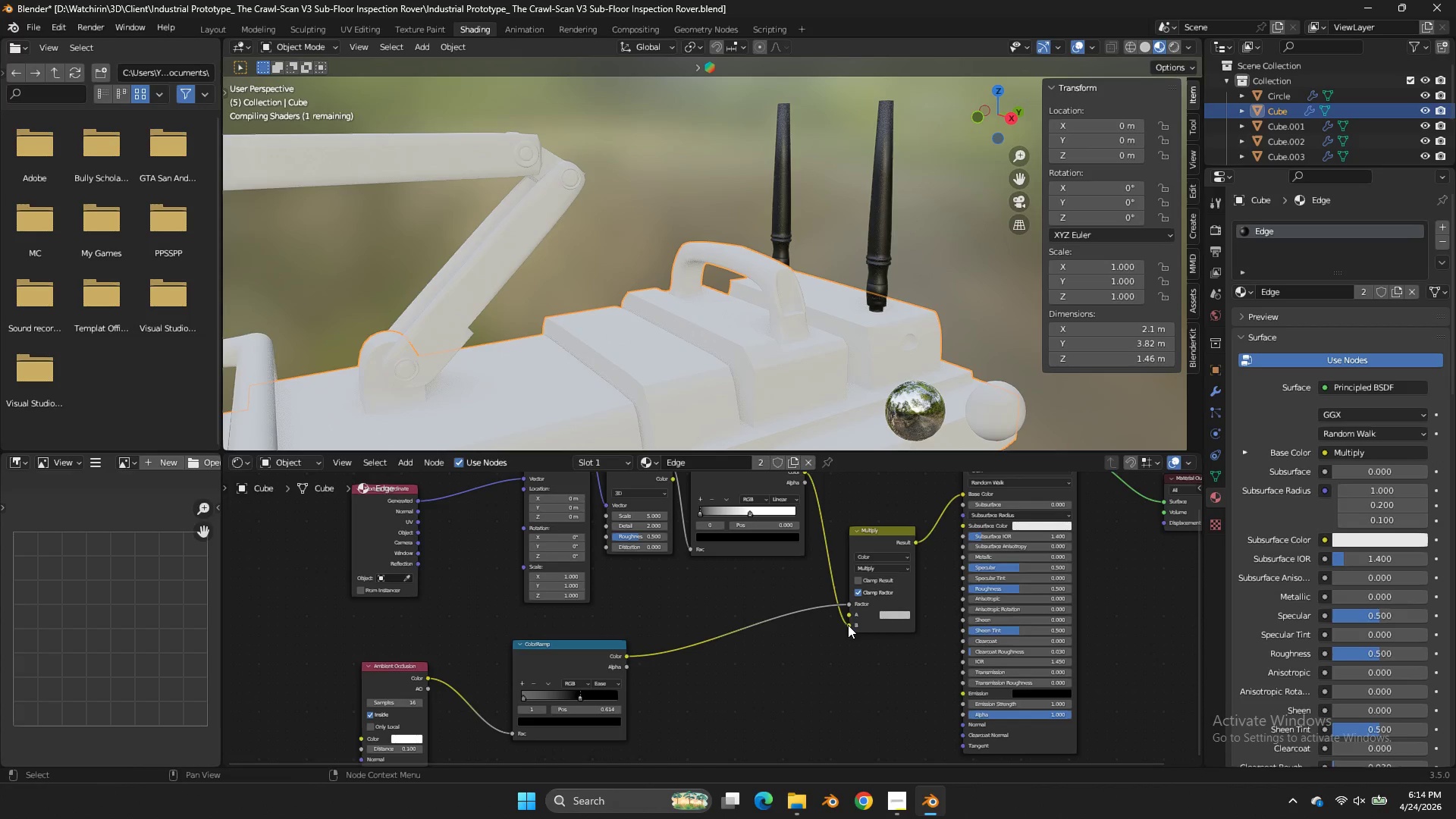 
left_click_drag(start_coordinate=[848, 625], to_coordinate=[850, 619])
 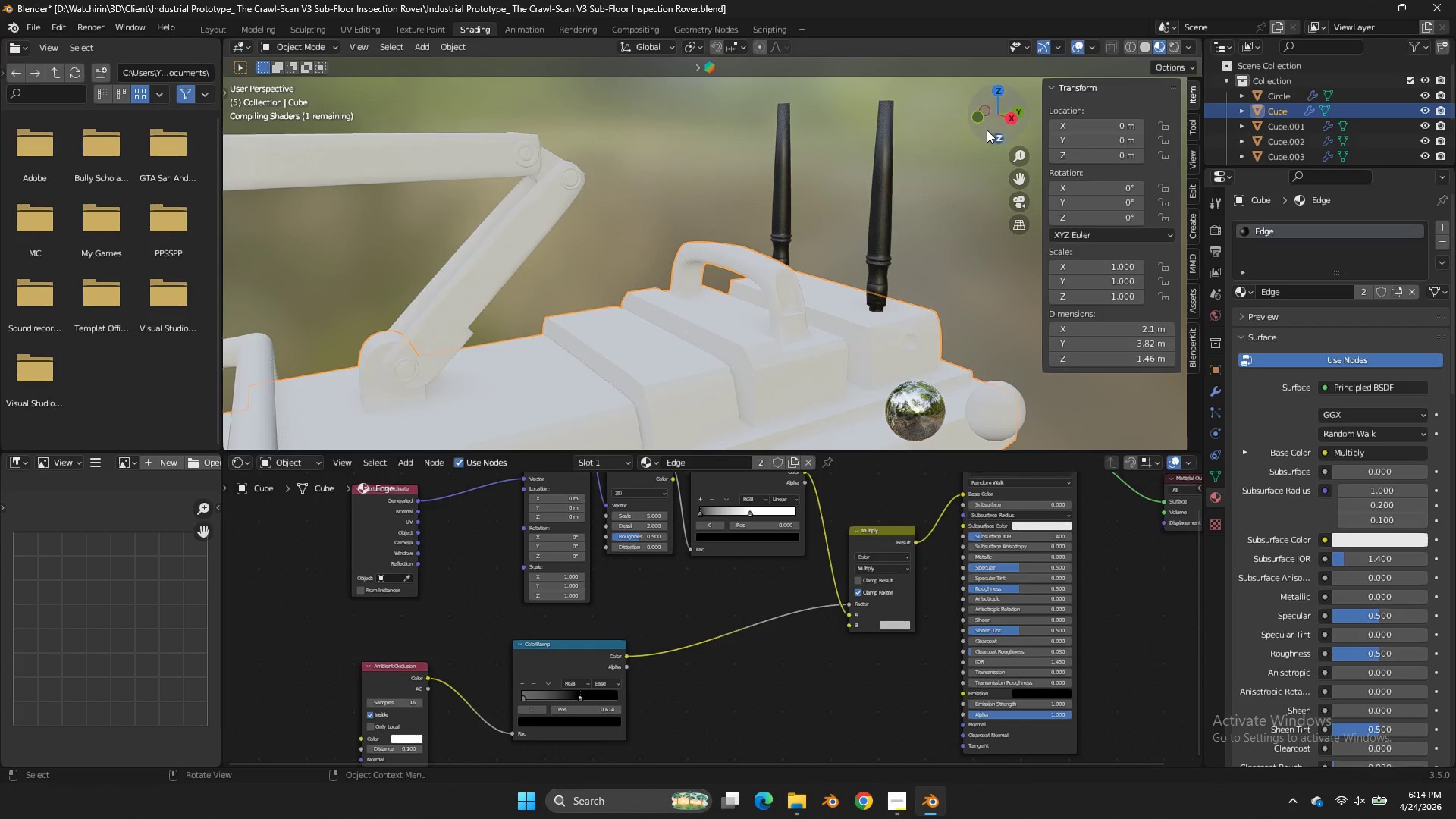 
left_click_drag(start_coordinate=[996, 124], to_coordinate=[942, 124])
 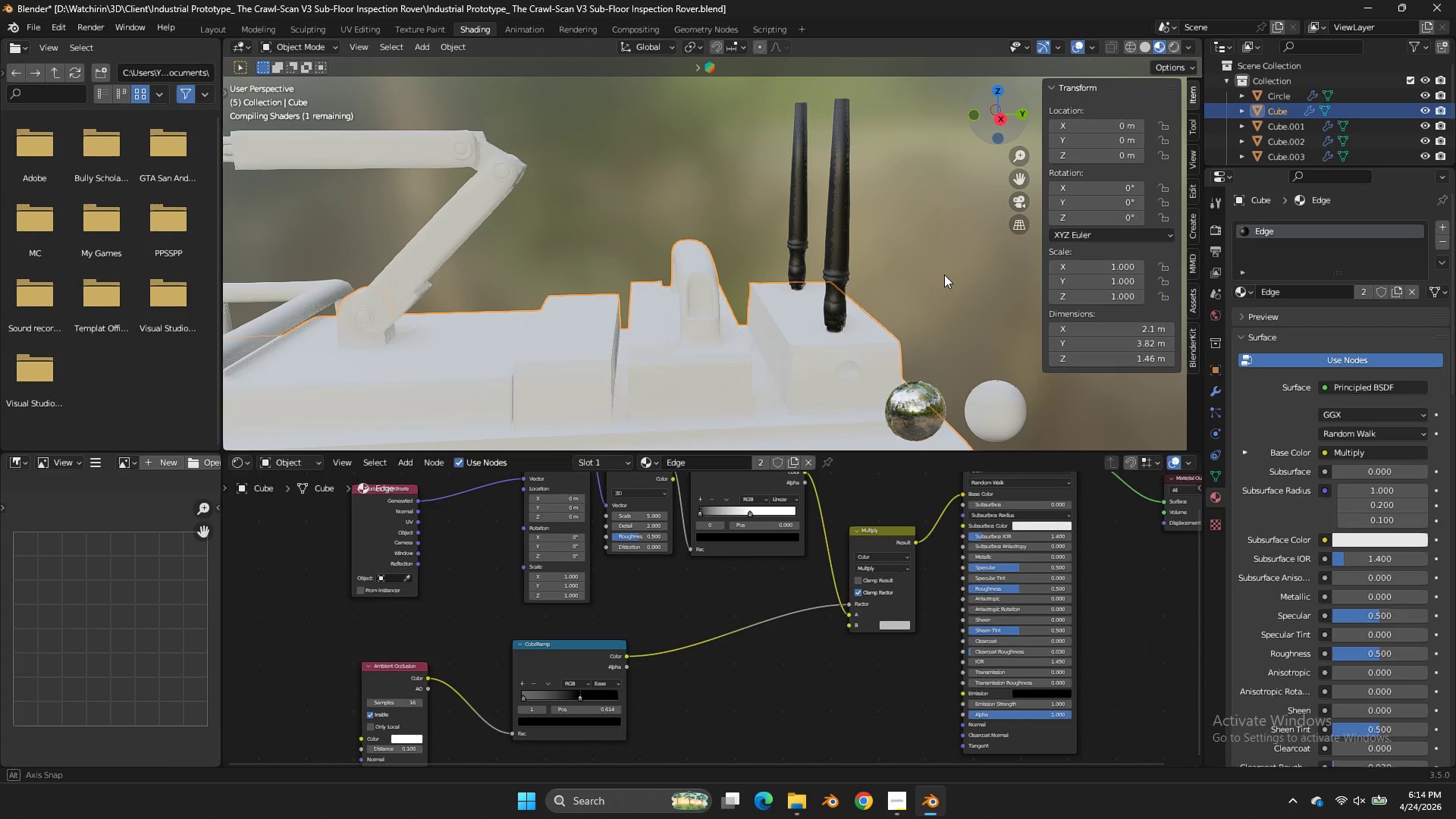 
scroll: coordinate [944, 275], scroll_direction: up, amount: 5.0
 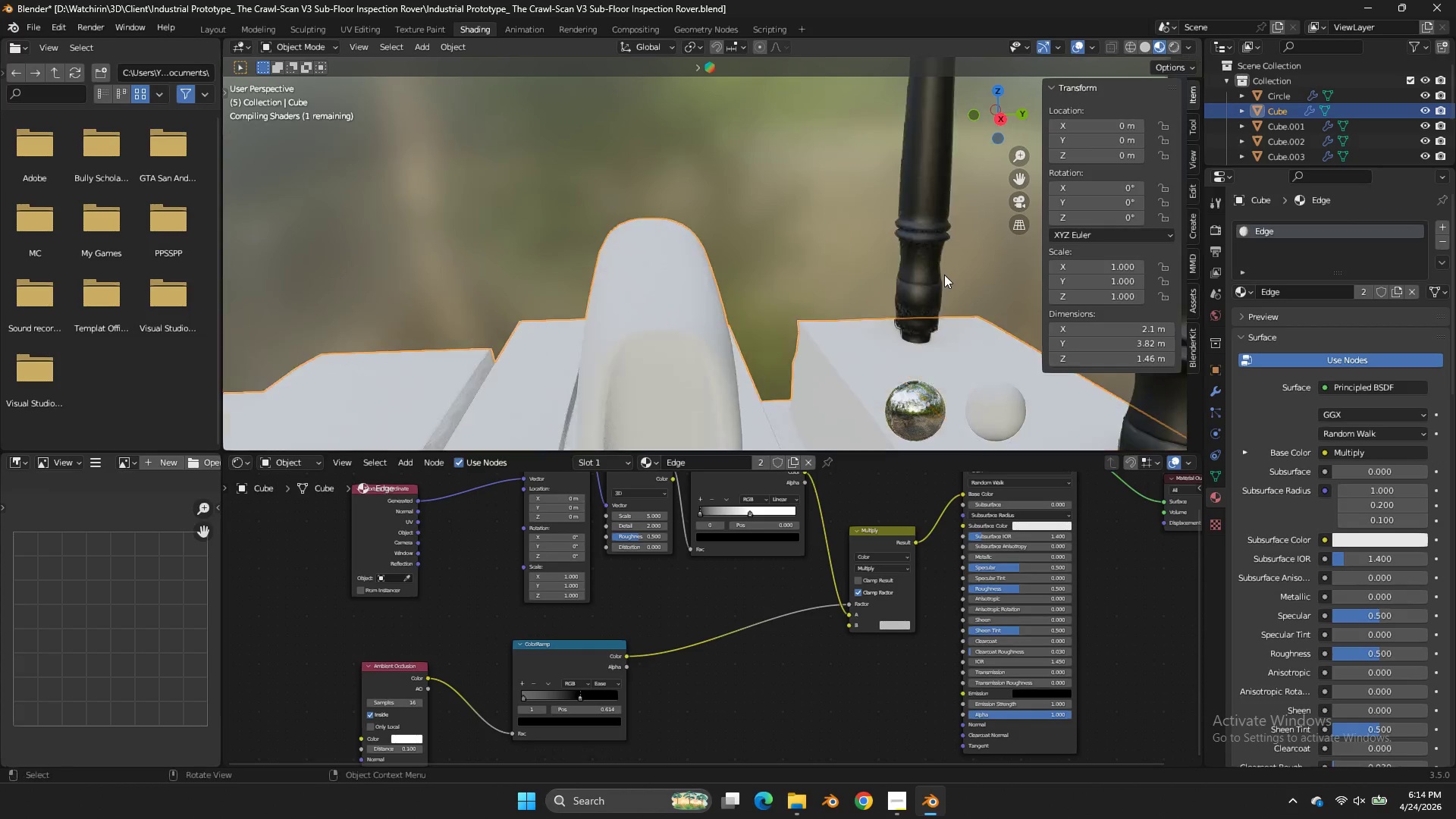 
scroll: coordinate [944, 275], scroll_direction: down, amount: 3.0
 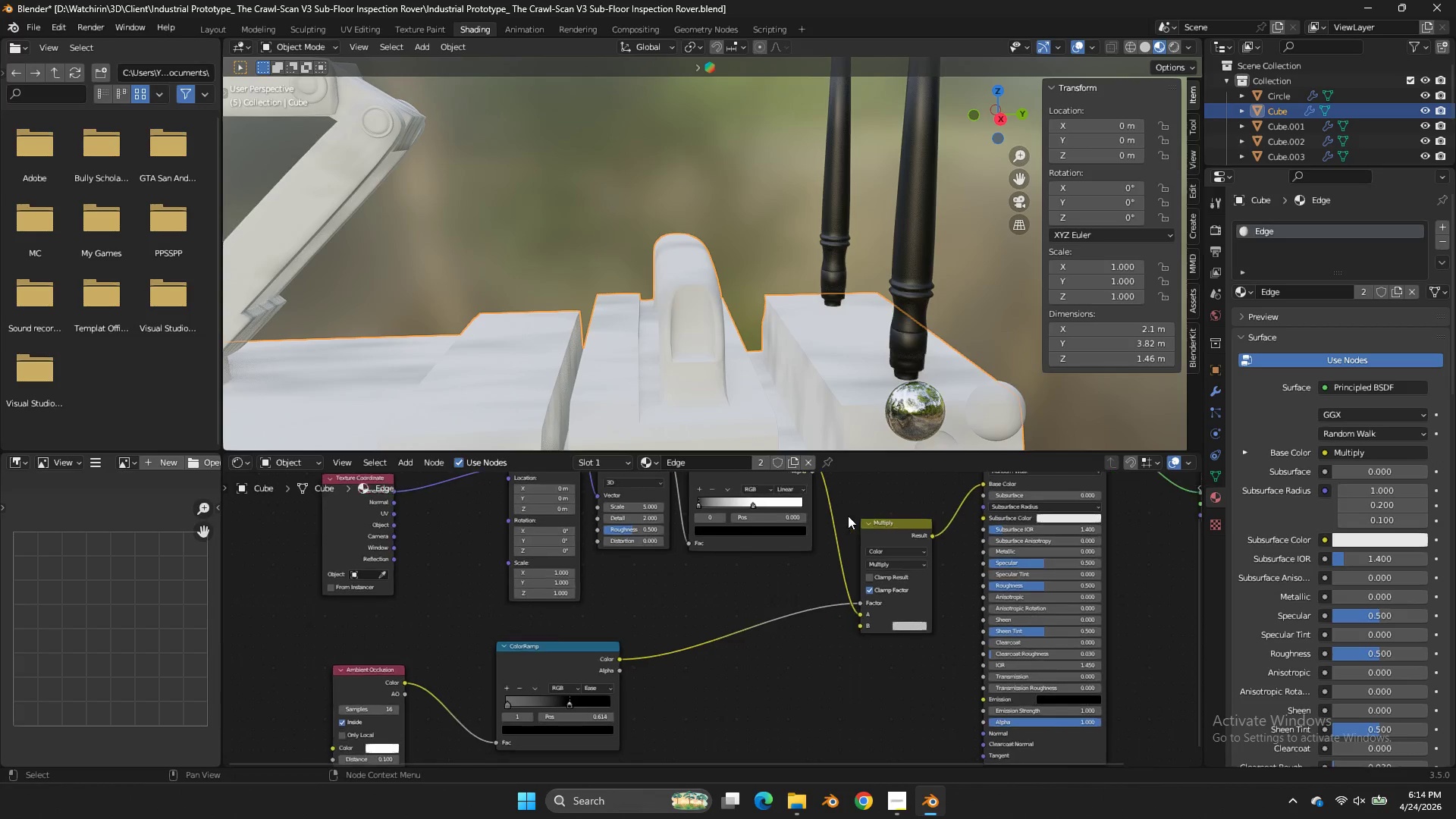 
scroll: coordinate [849, 517], scroll_direction: up, amount: 3.0
 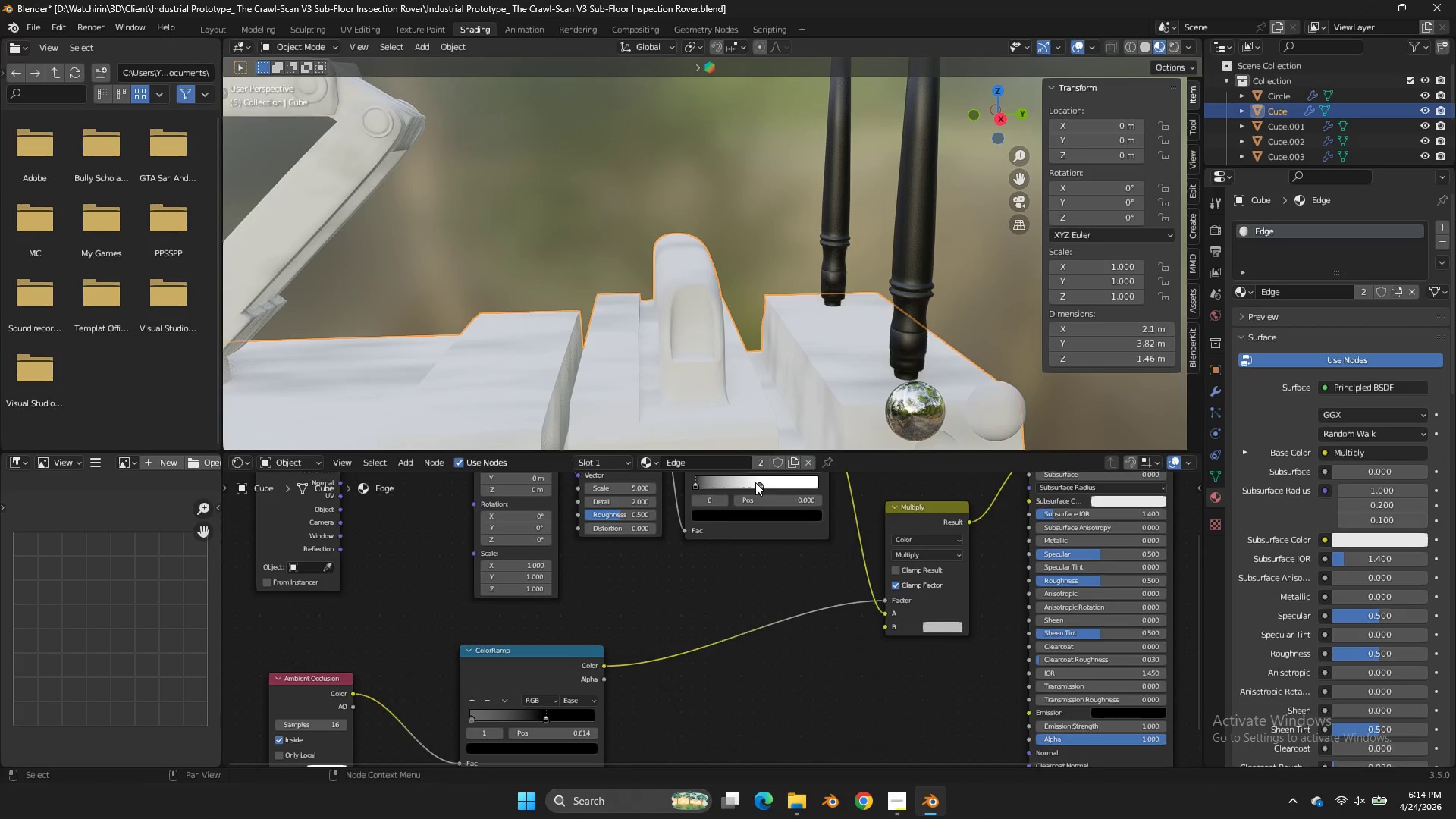 
left_click_drag(start_coordinate=[755, 482], to_coordinate=[762, 485])
 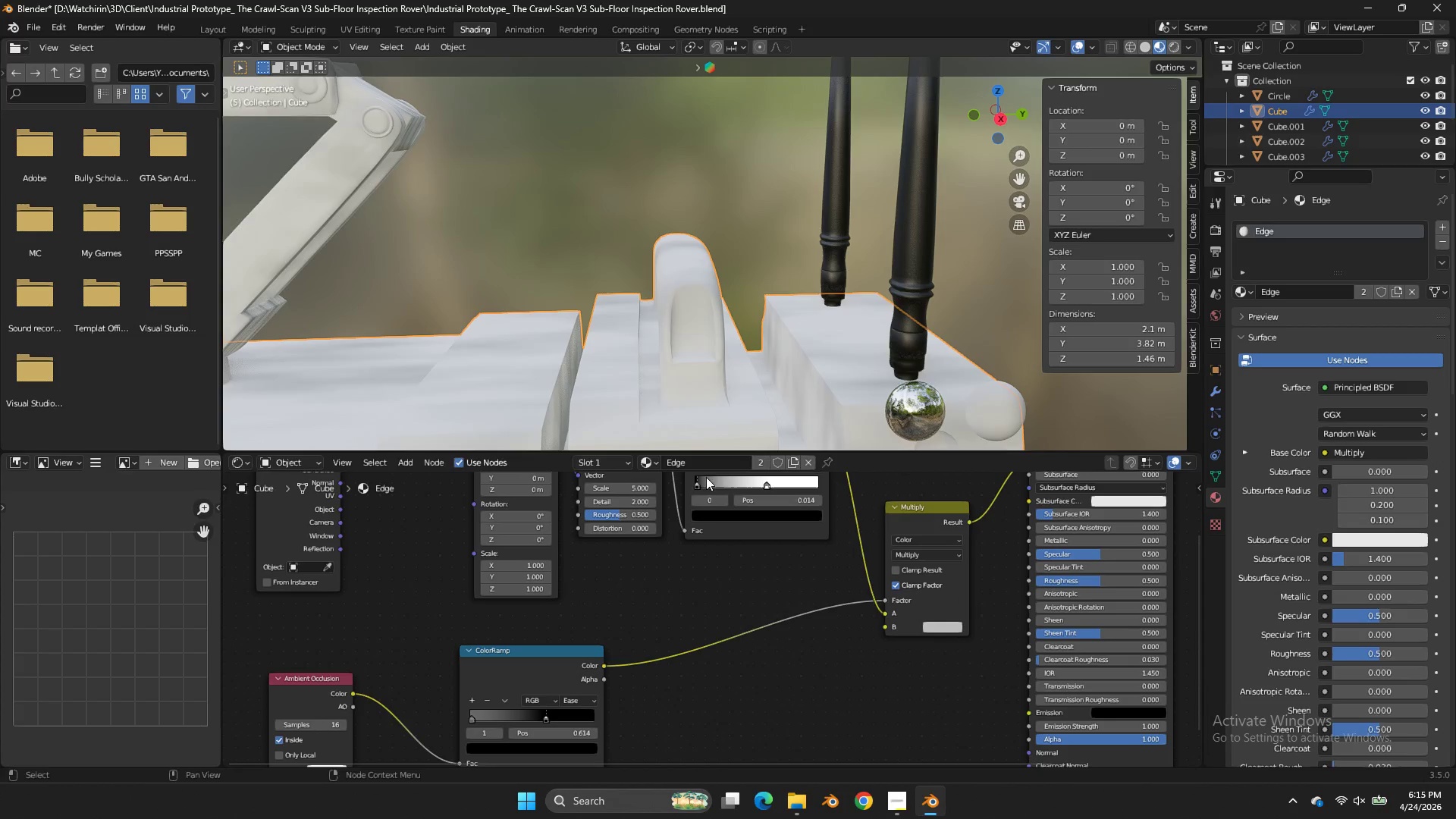 
left_click_drag(start_coordinate=[701, 477], to_coordinate=[758, 474])
 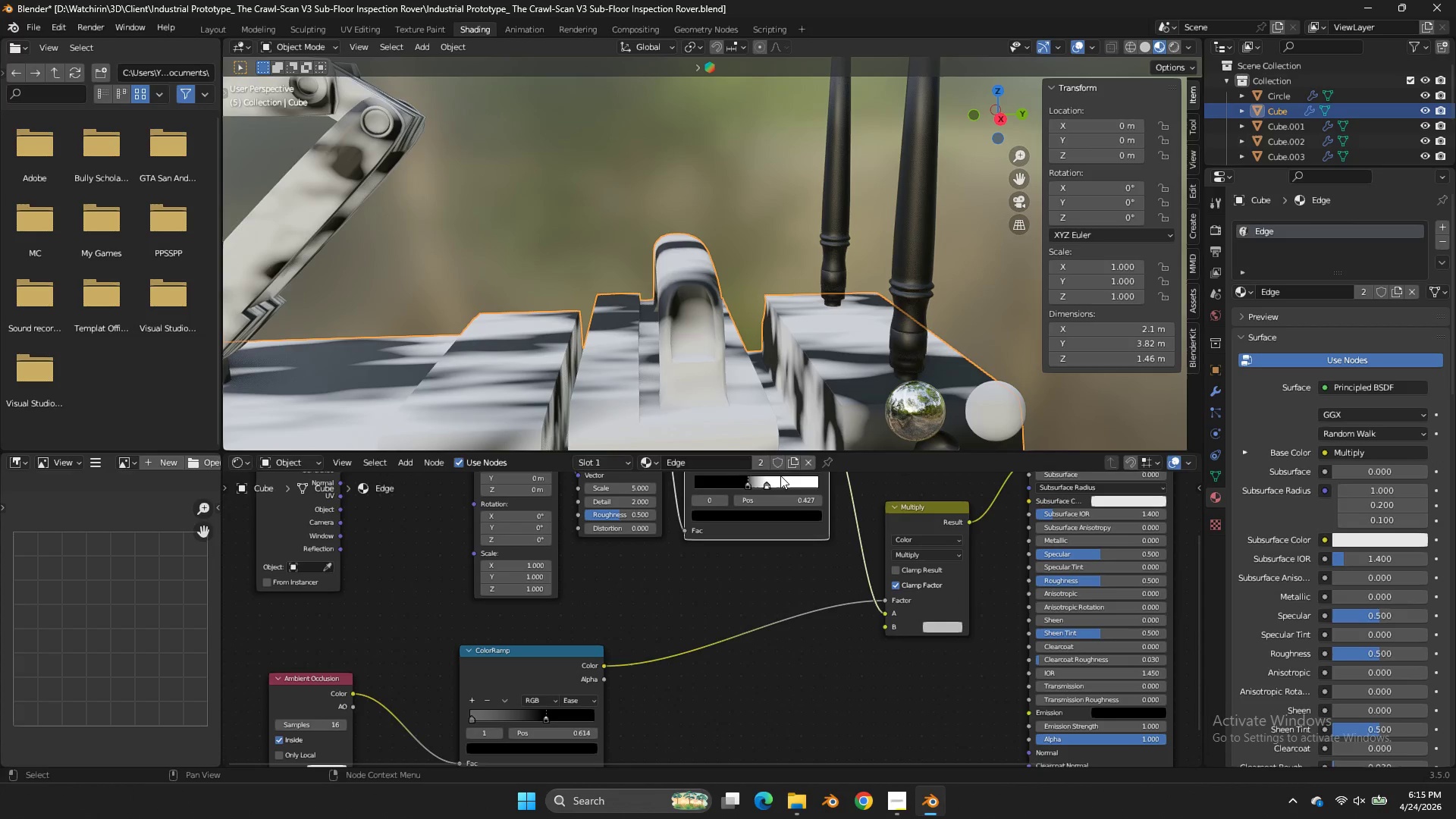 
left_click_drag(start_coordinate=[780, 475], to_coordinate=[790, 482])
 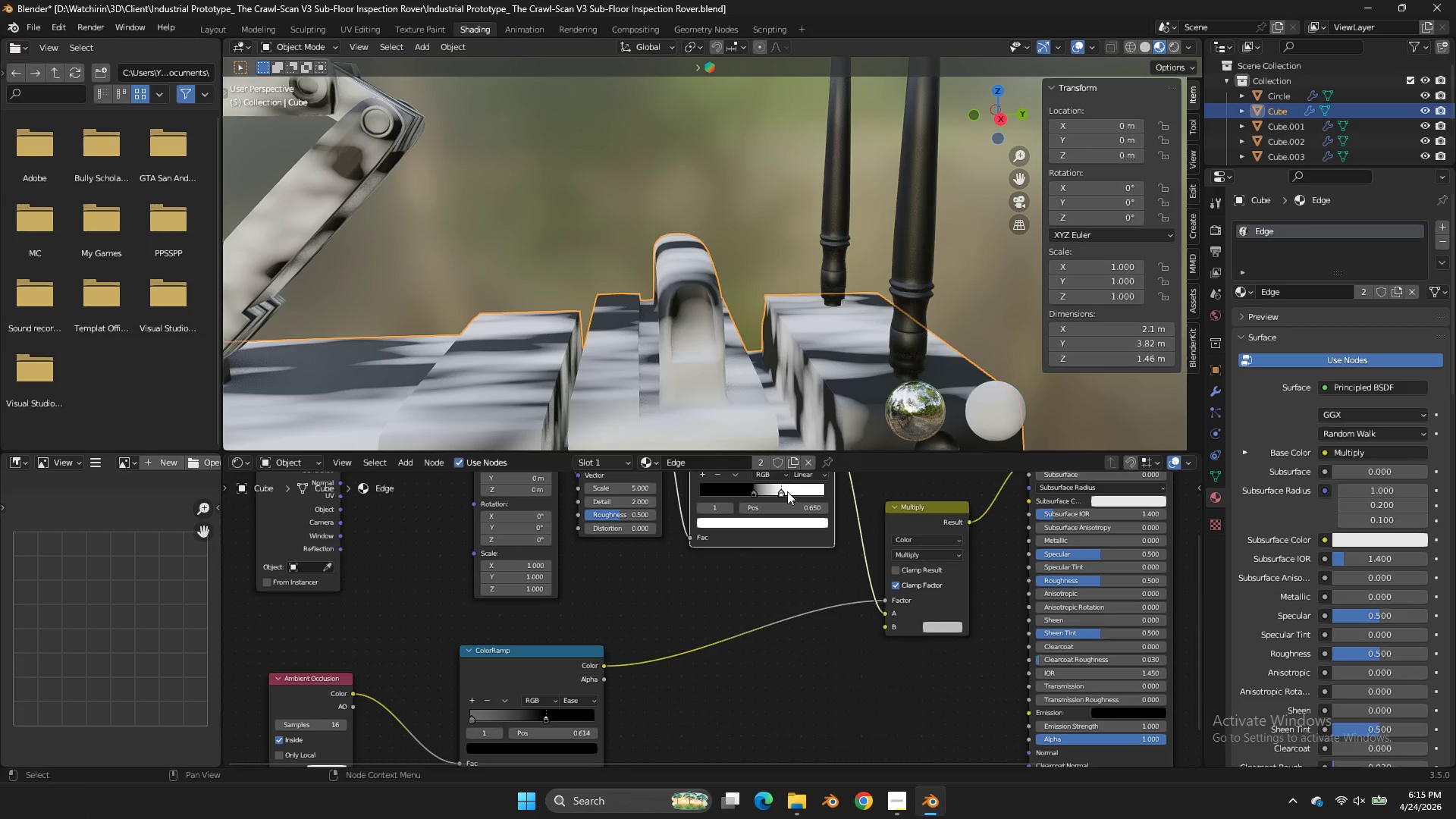 
left_click_drag(start_coordinate=[774, 491], to_coordinate=[842, 486])
 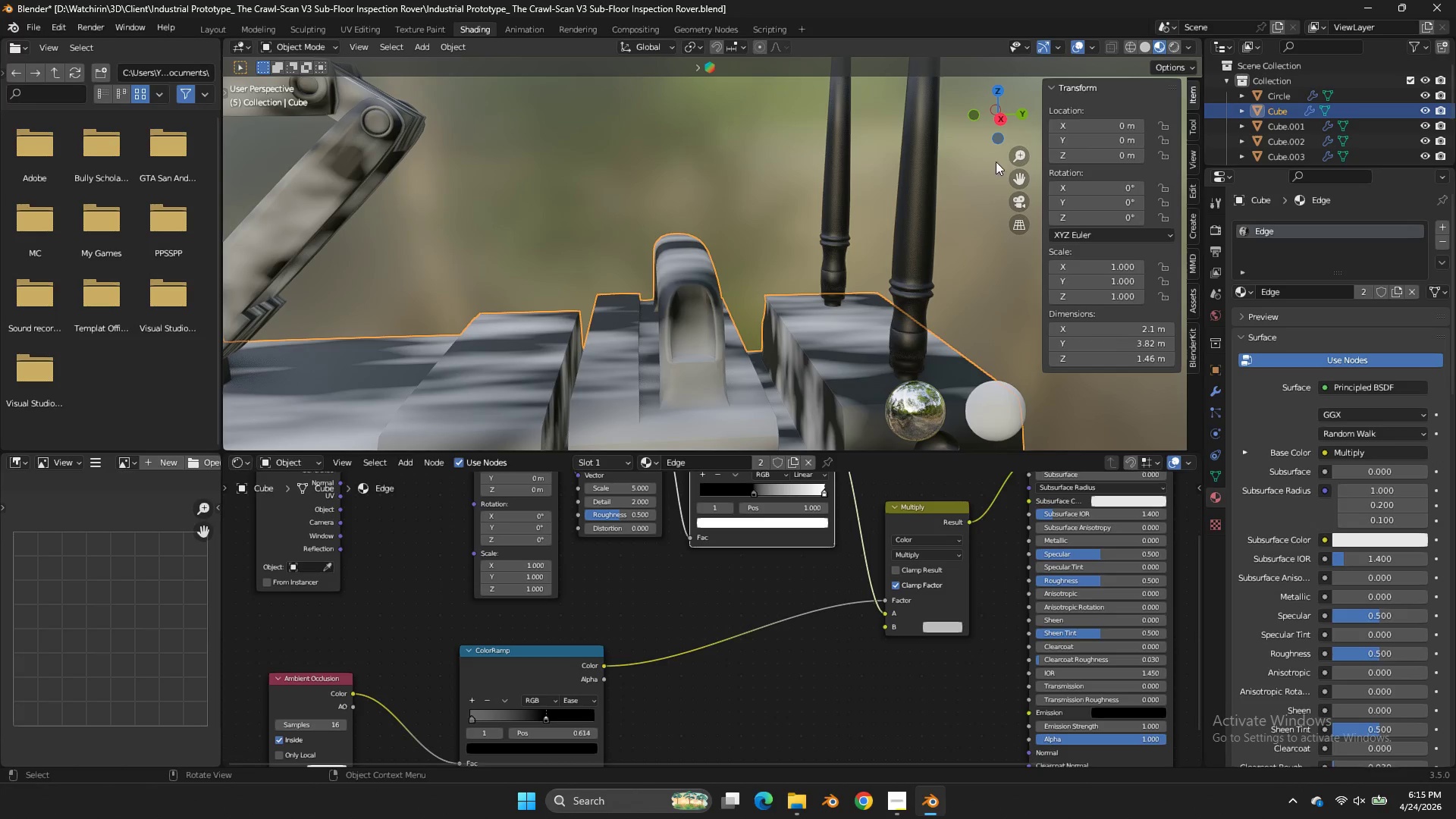 
left_click_drag(start_coordinate=[1010, 121], to_coordinate=[1074, 138])
 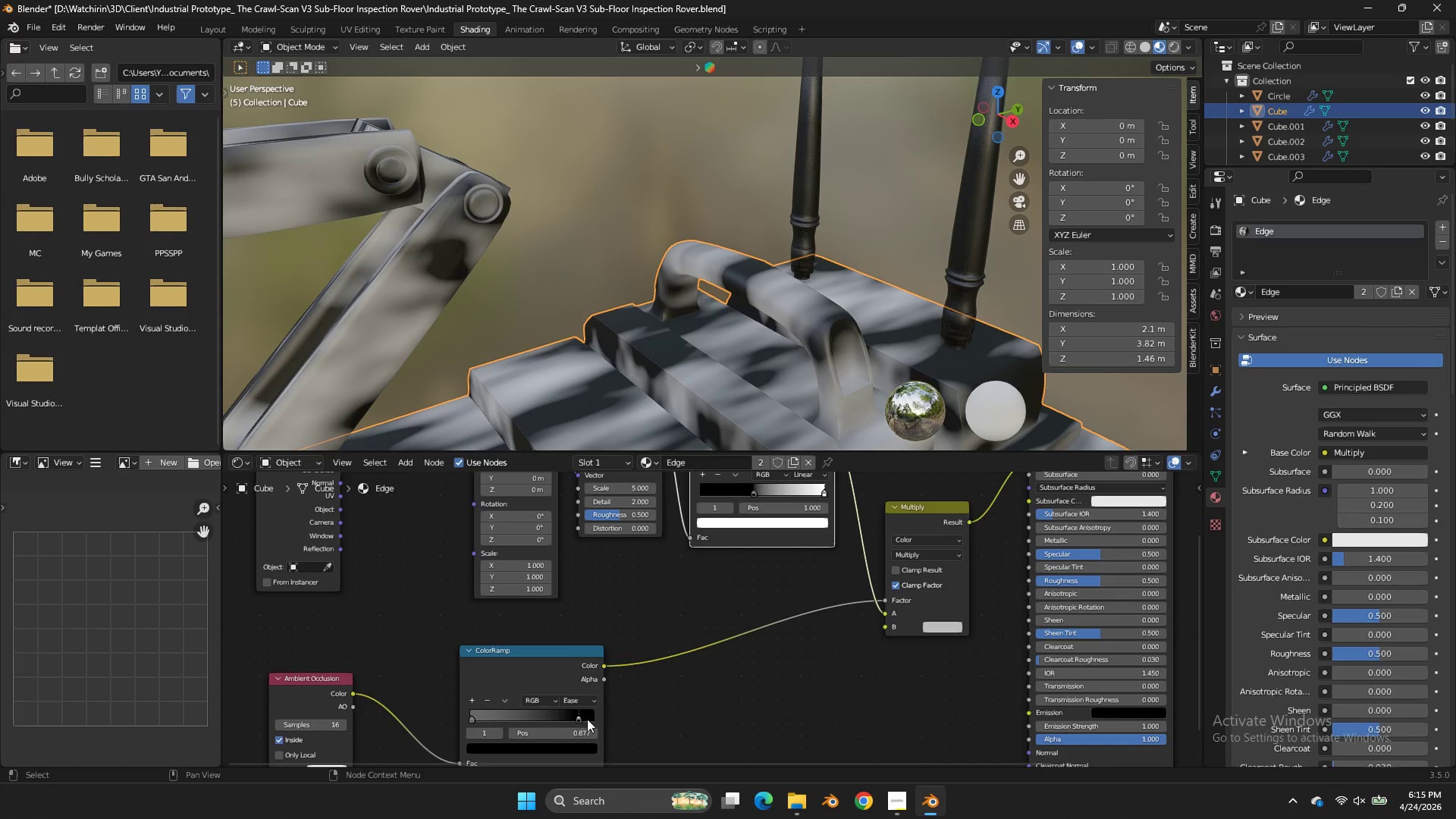 
scroll: coordinate [395, 716], scroll_direction: down, amount: 2.0
 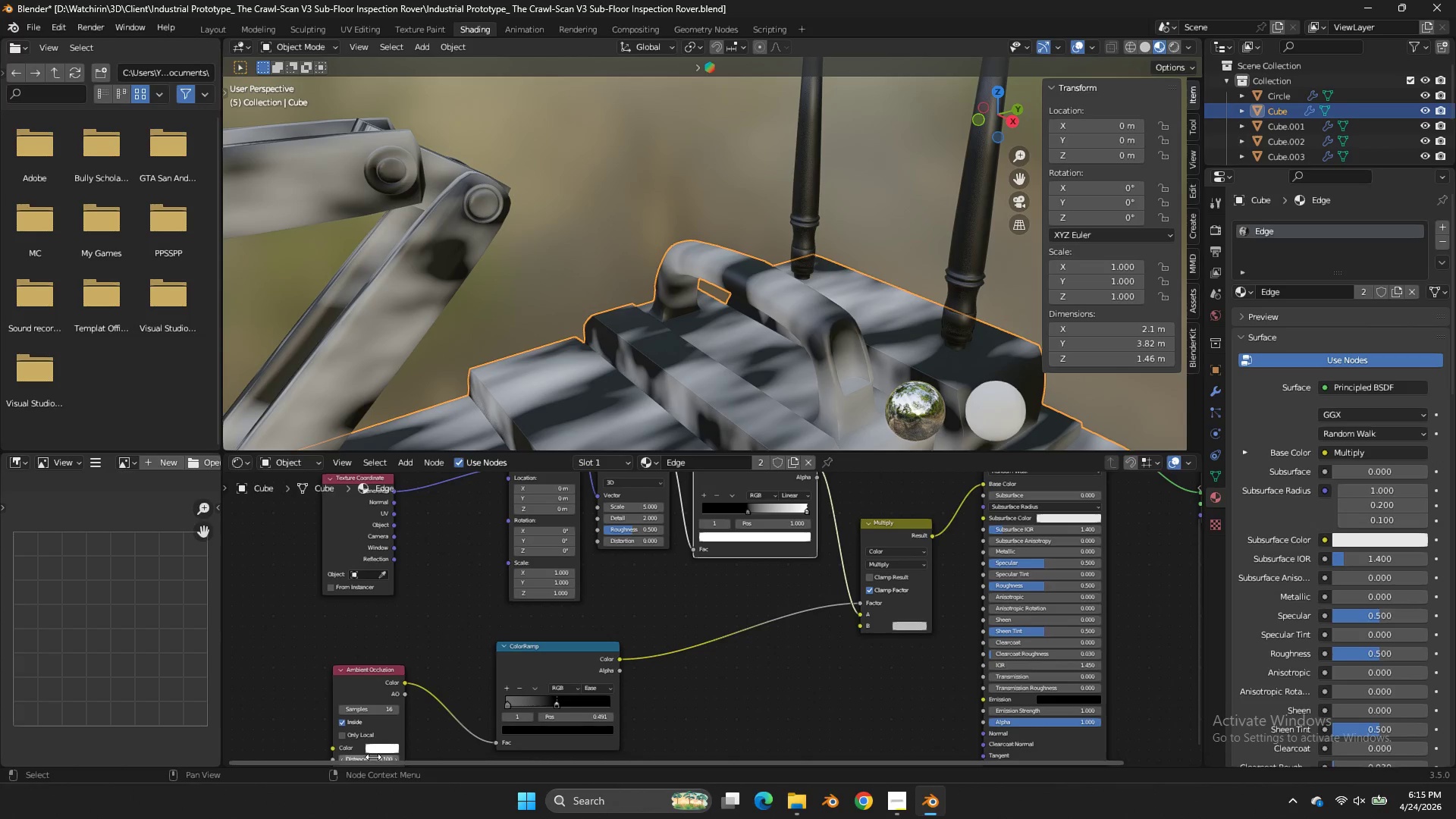 
left_click_drag(start_coordinate=[373, 757], to_coordinate=[785, 358])
 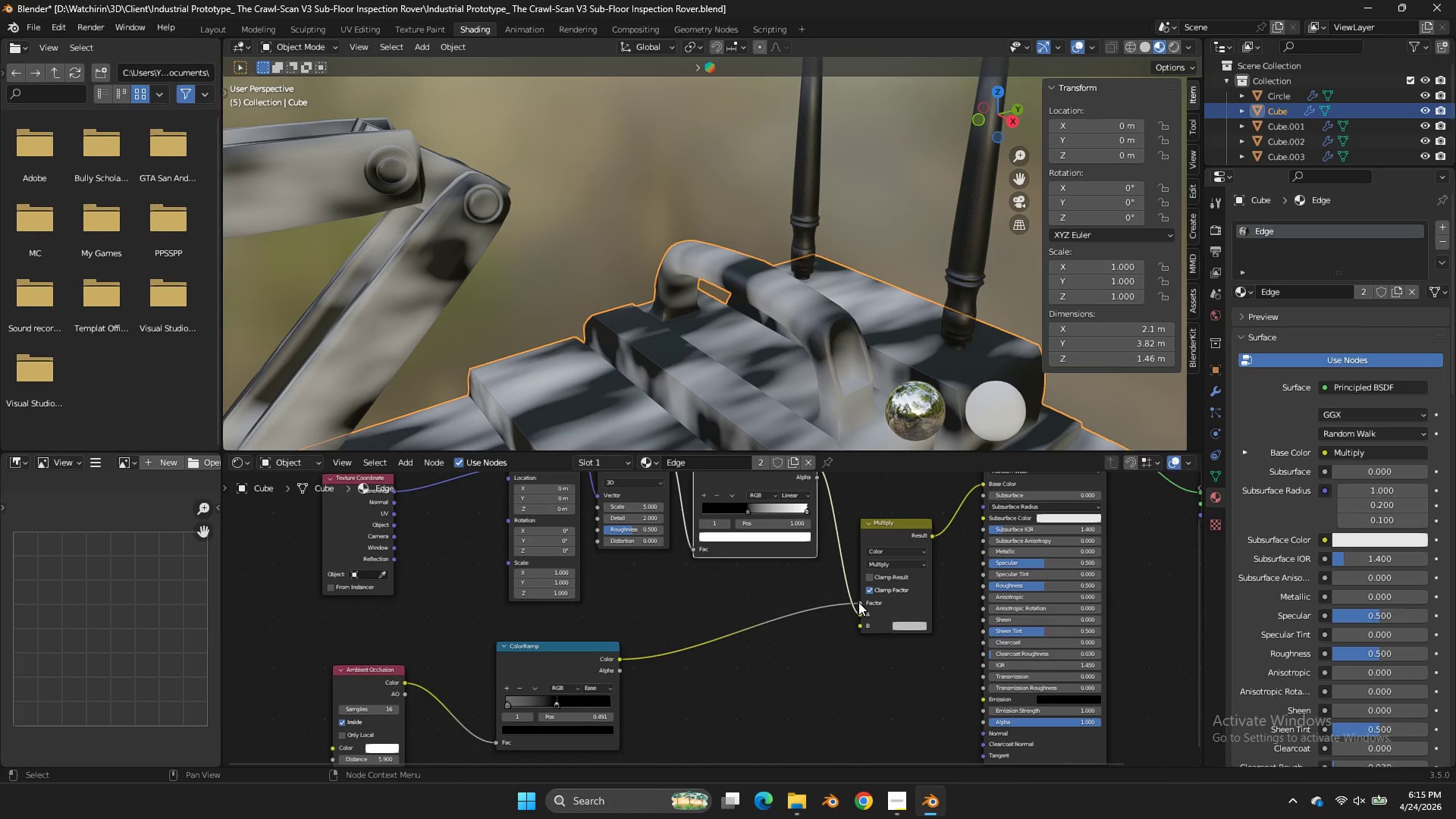 
left_click_drag(start_coordinate=[859, 602], to_coordinate=[865, 624])
 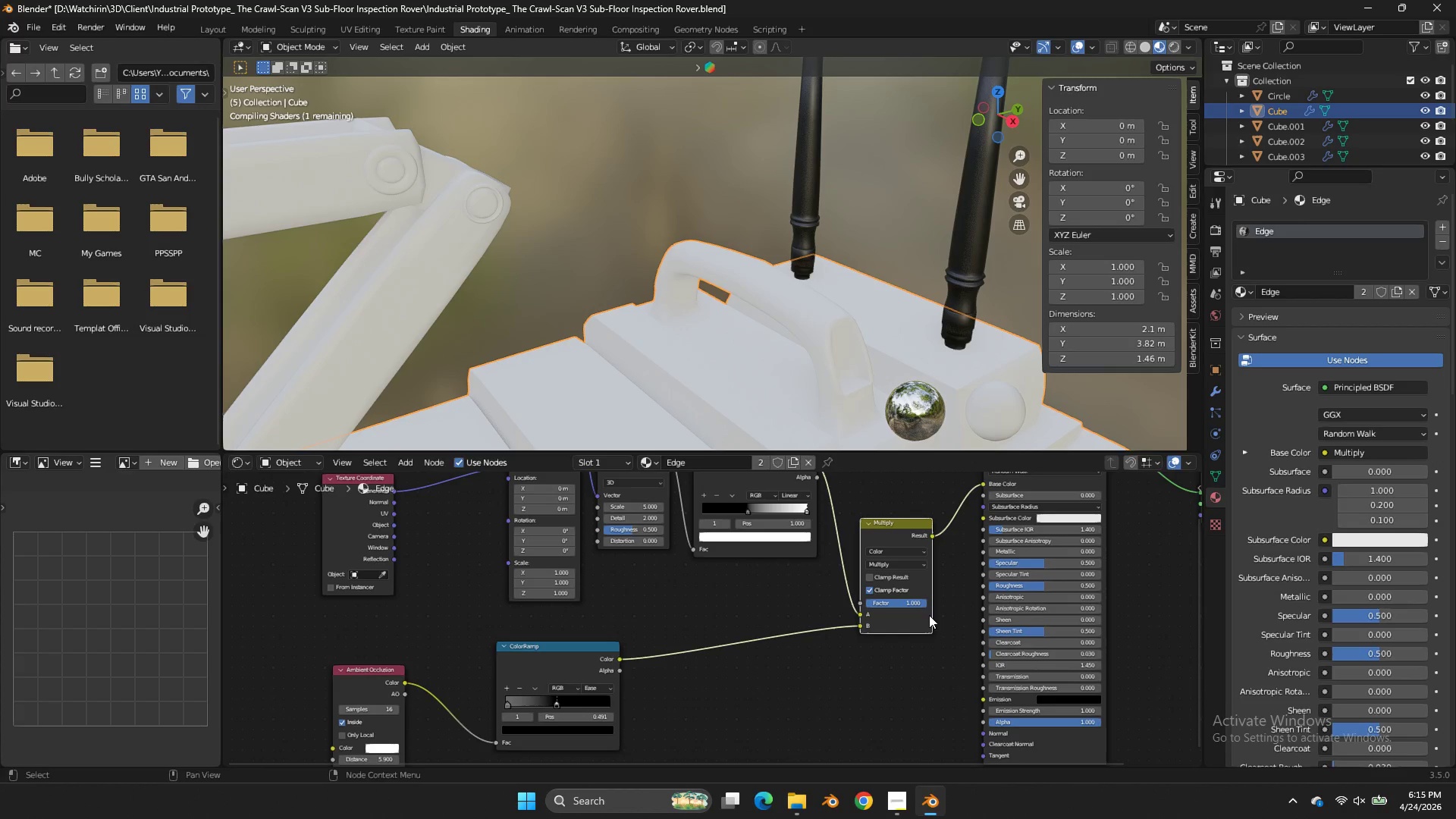 
scroll: coordinate [948, 647], scroll_direction: up, amount: 7.0
 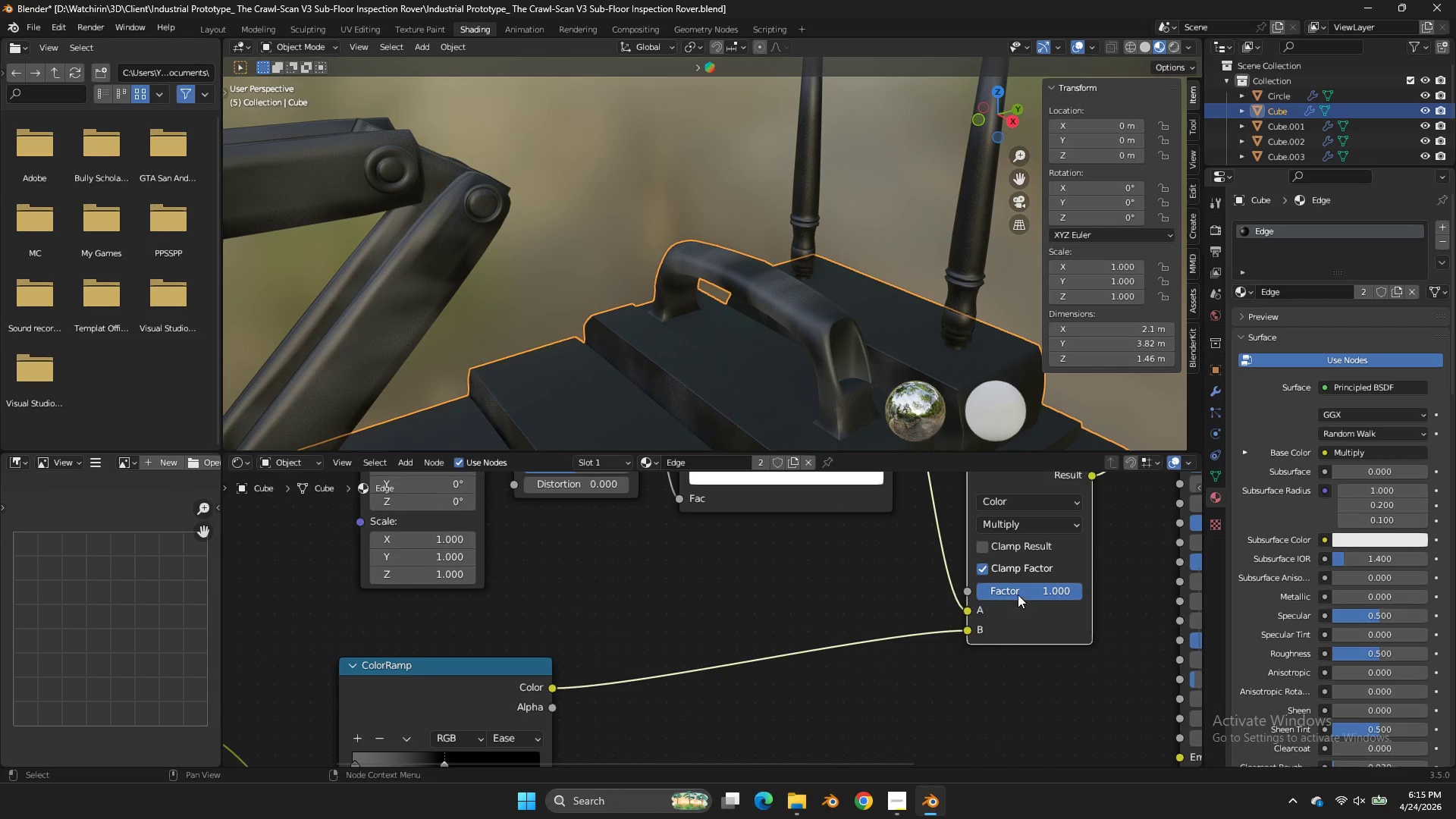 
left_click_drag(start_coordinate=[1018, 595], to_coordinate=[607, 402])
 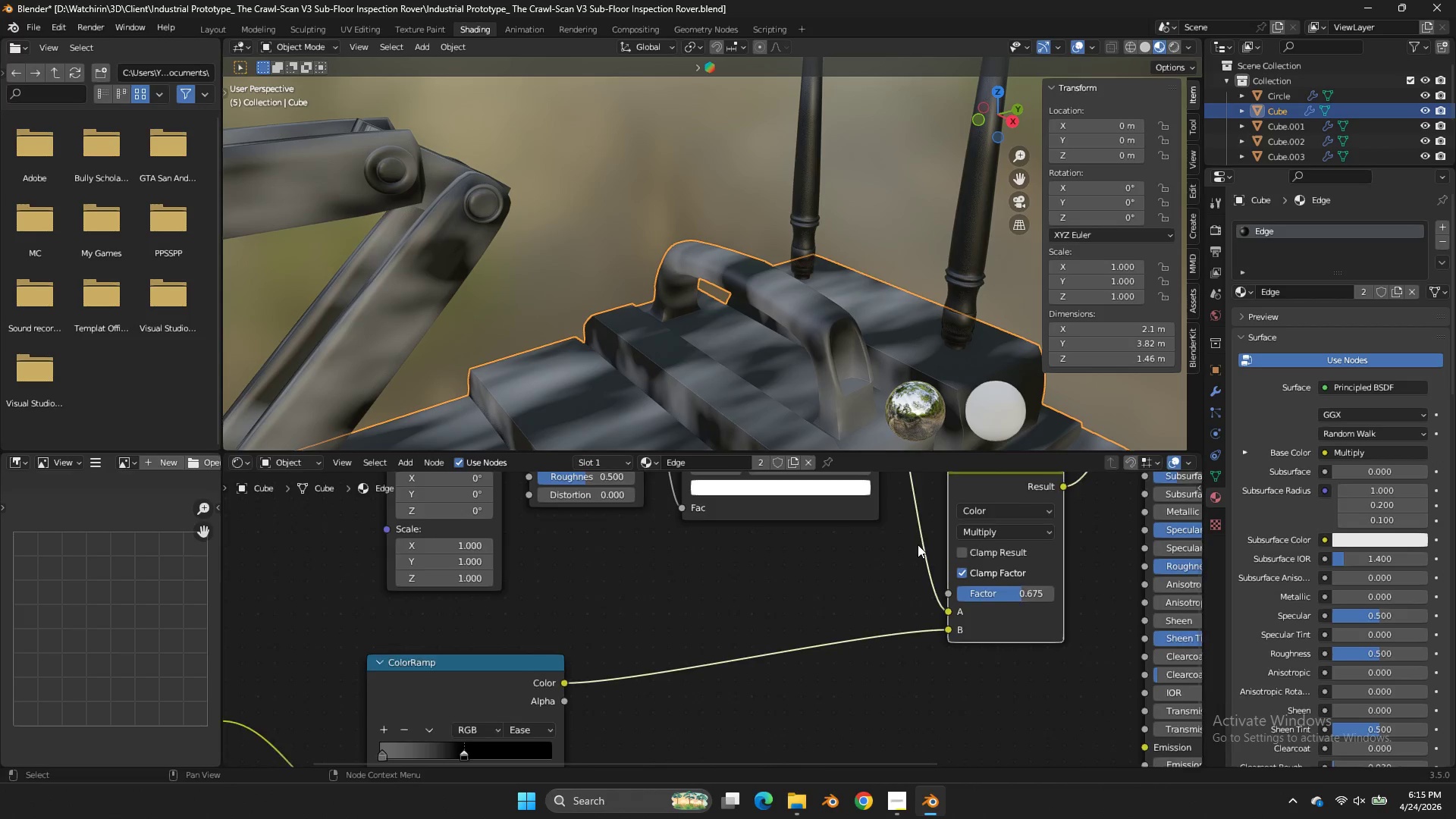 
scroll: coordinate [835, 550], scroll_direction: down, amount: 4.0
 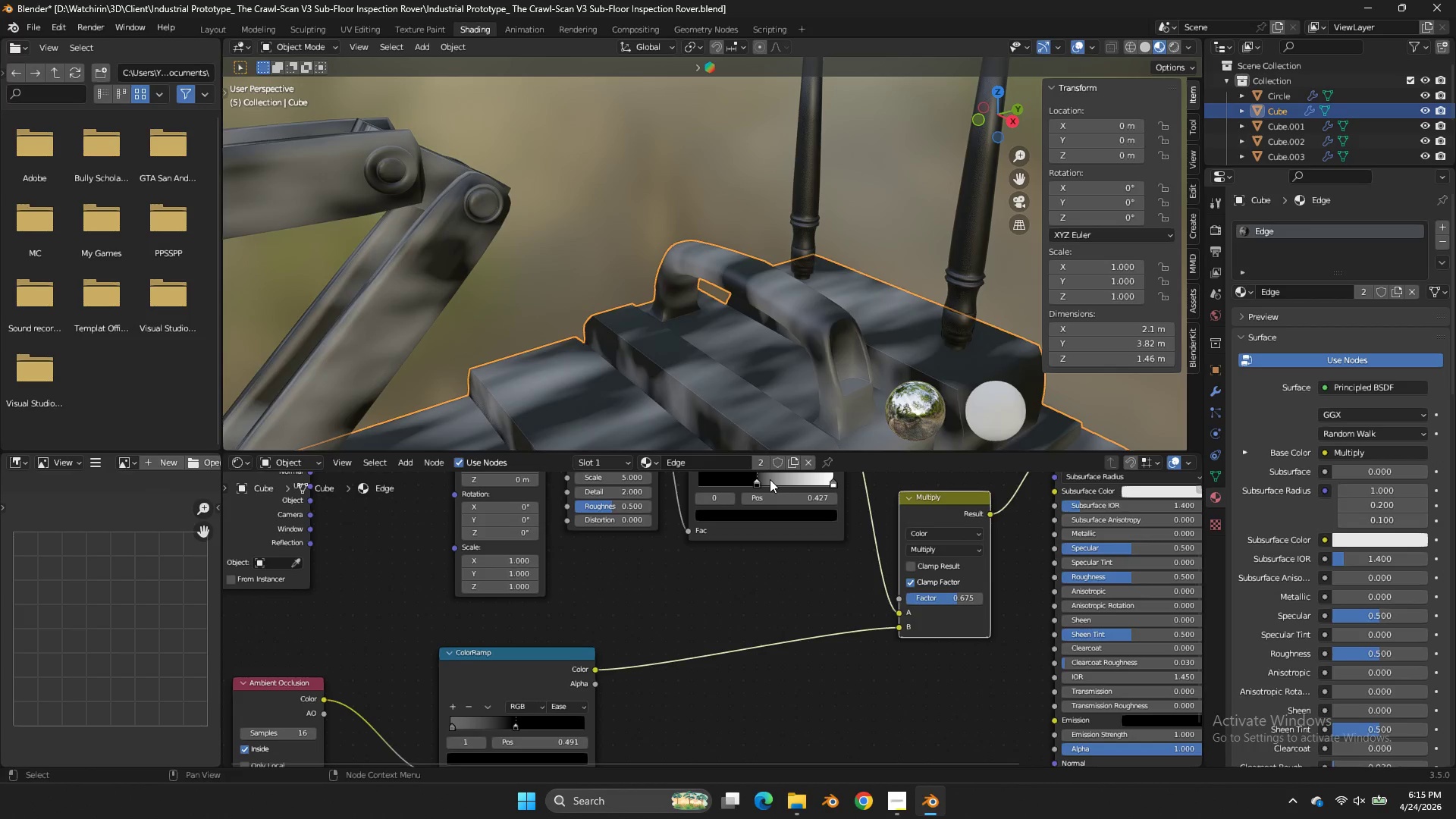 
left_click_drag(start_coordinate=[770, 479], to_coordinate=[698, 497])
 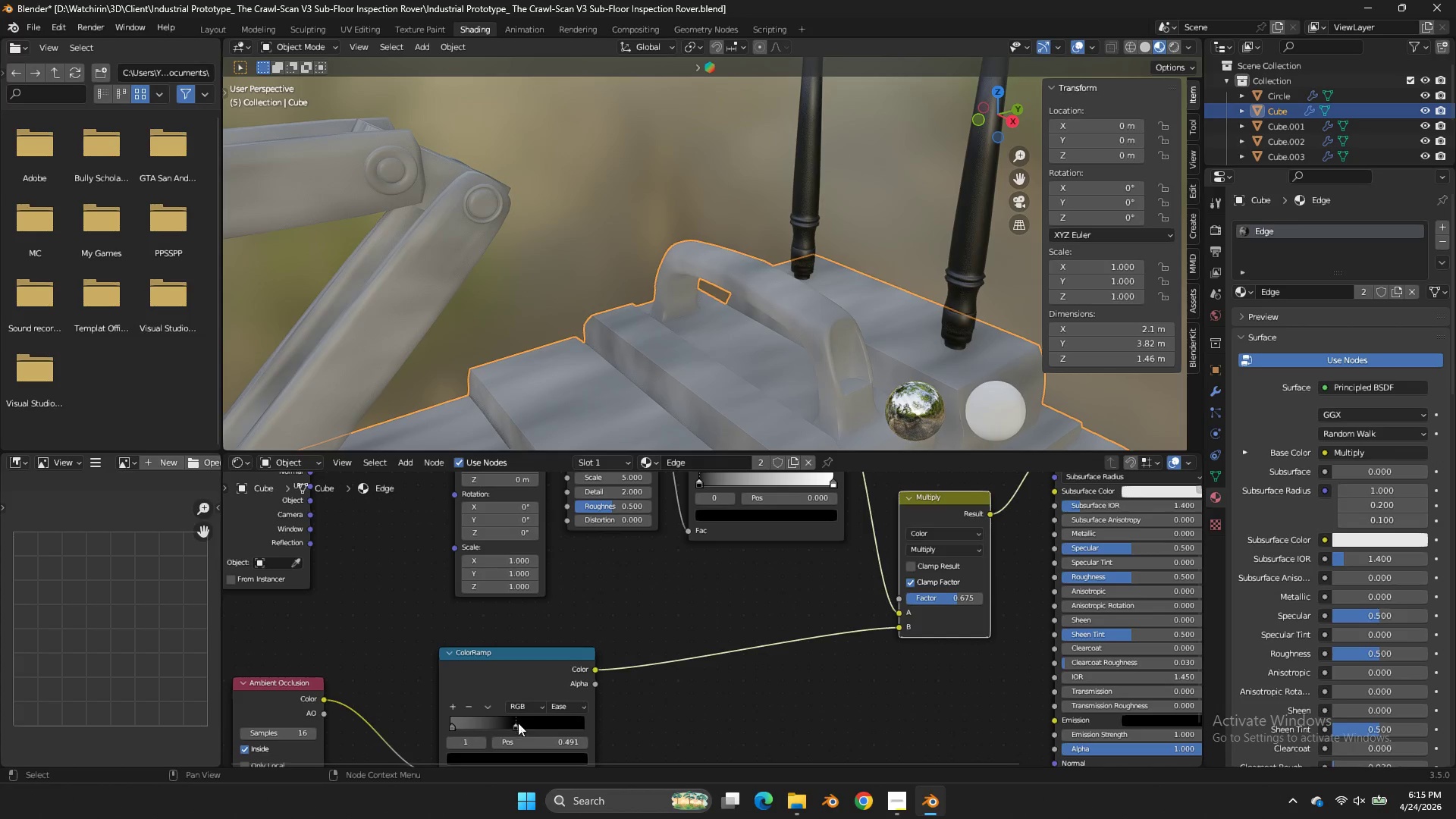 
left_click_drag(start_coordinate=[520, 723], to_coordinate=[482, 709])
 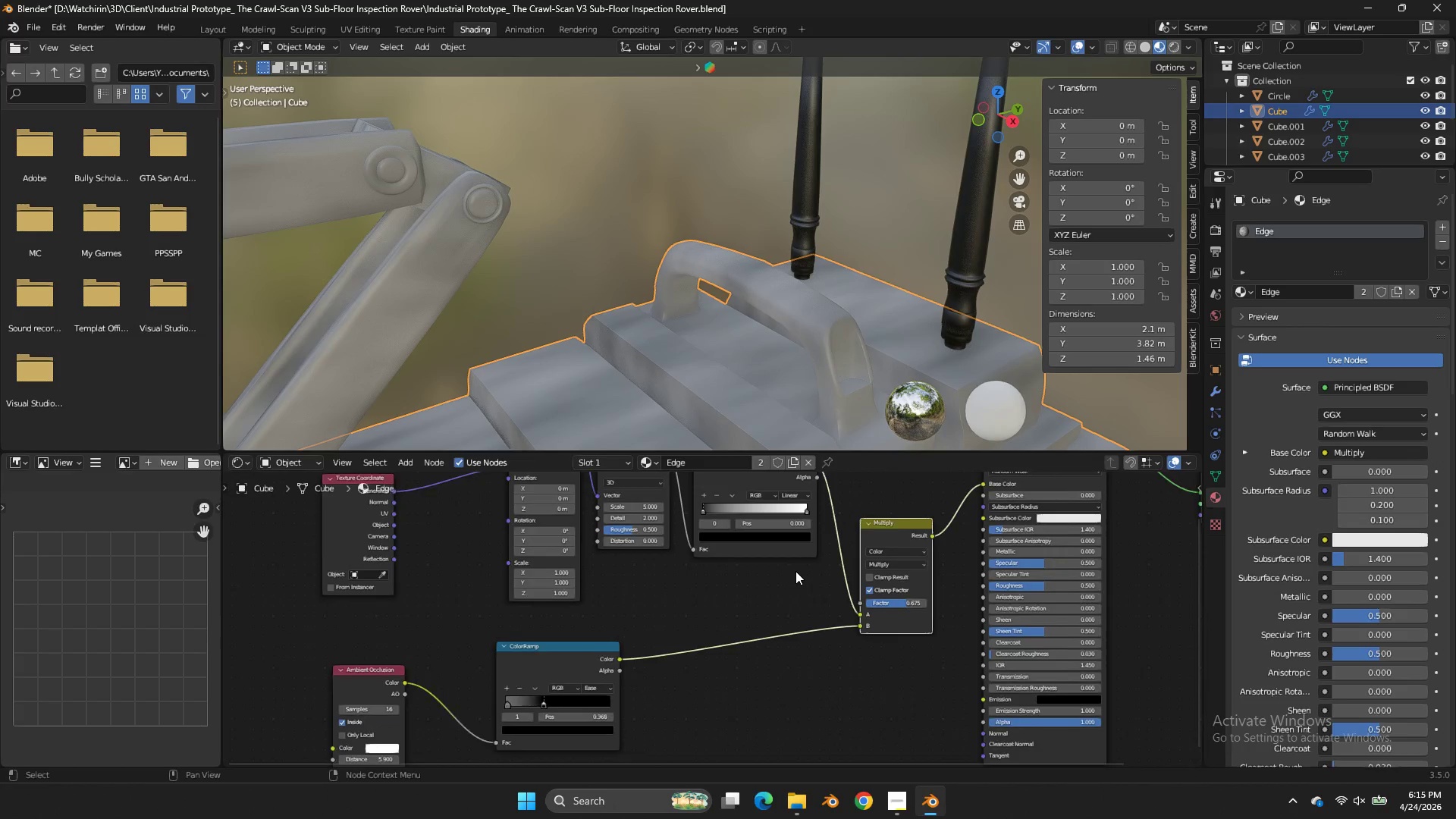 
scroll: coordinate [817, 595], scroll_direction: down, amount: 6.0
 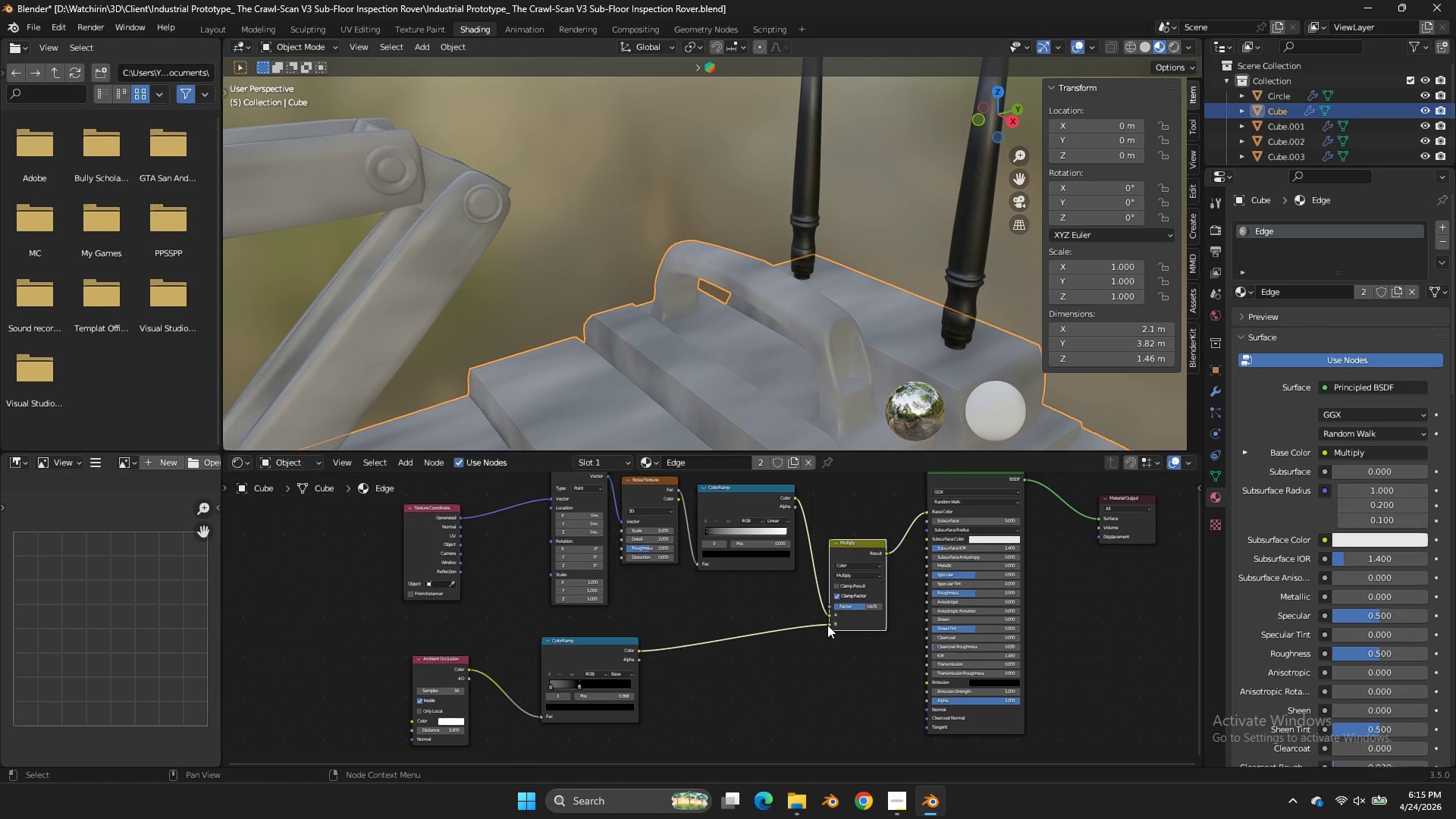 
left_click_drag(start_coordinate=[826, 625], to_coordinate=[780, 652])
 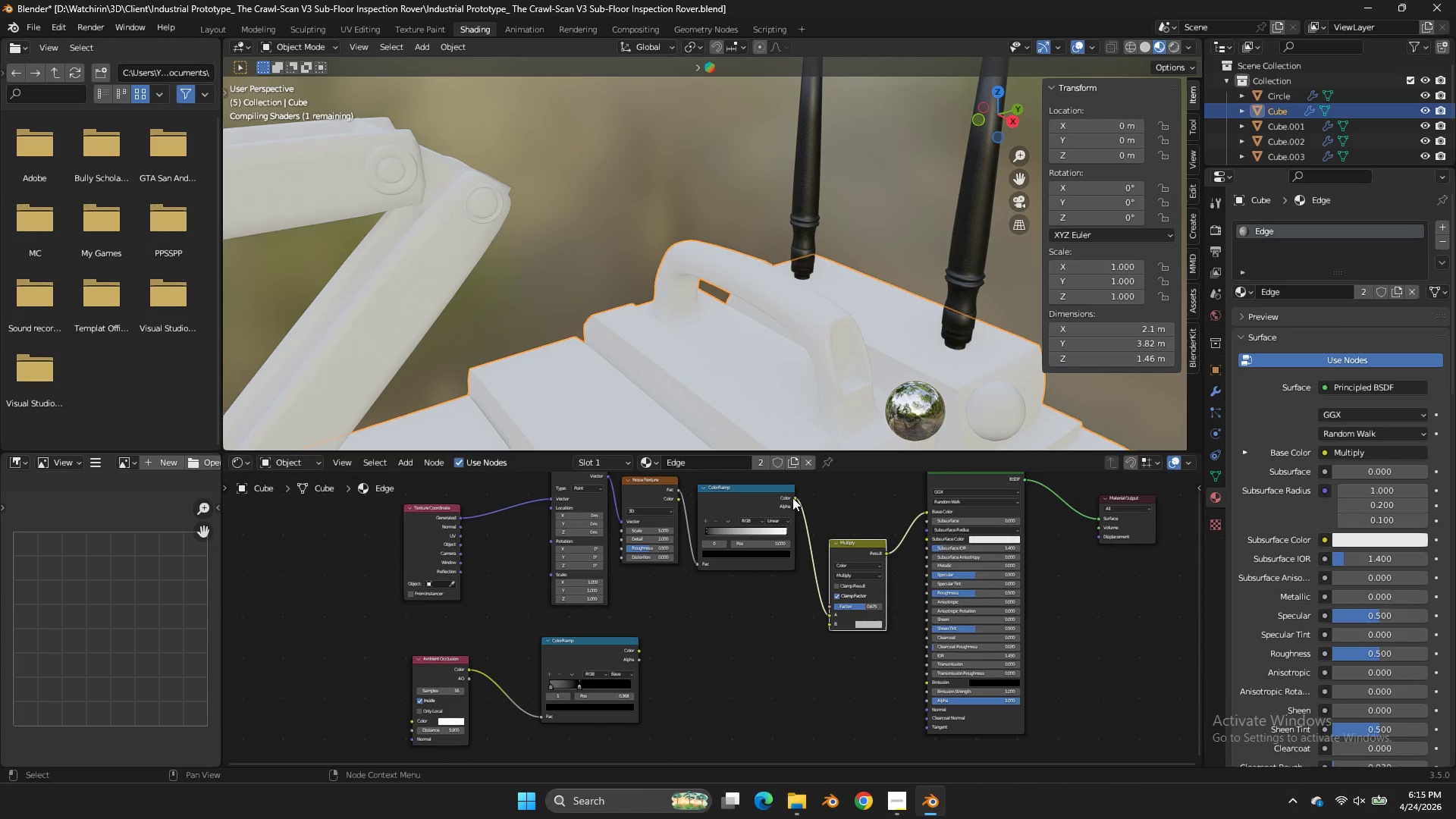 
left_click_drag(start_coordinate=[794, 497], to_coordinate=[923, 513])
 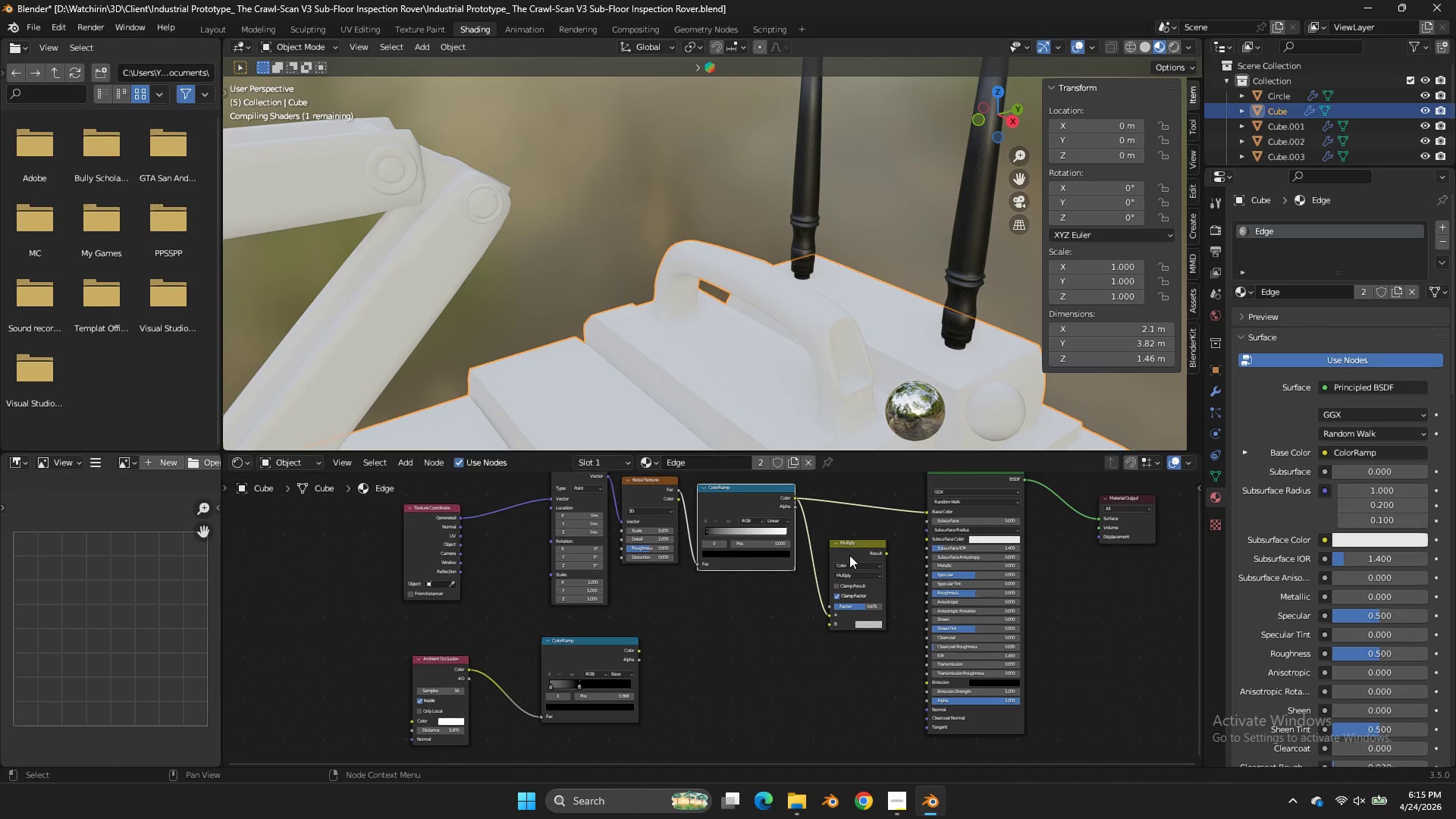 
left_click([849, 555])
 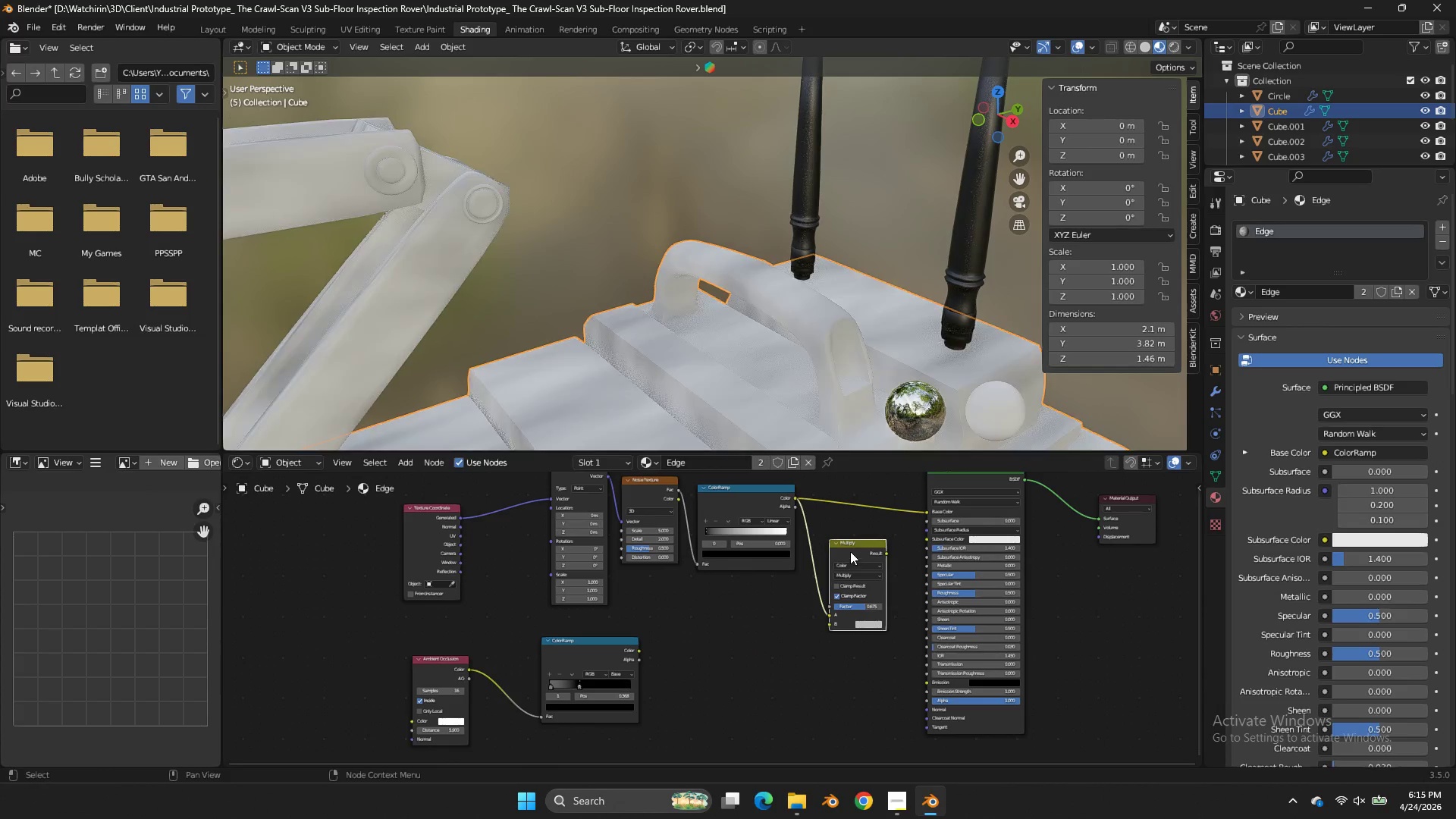 
left_click([850, 551])
 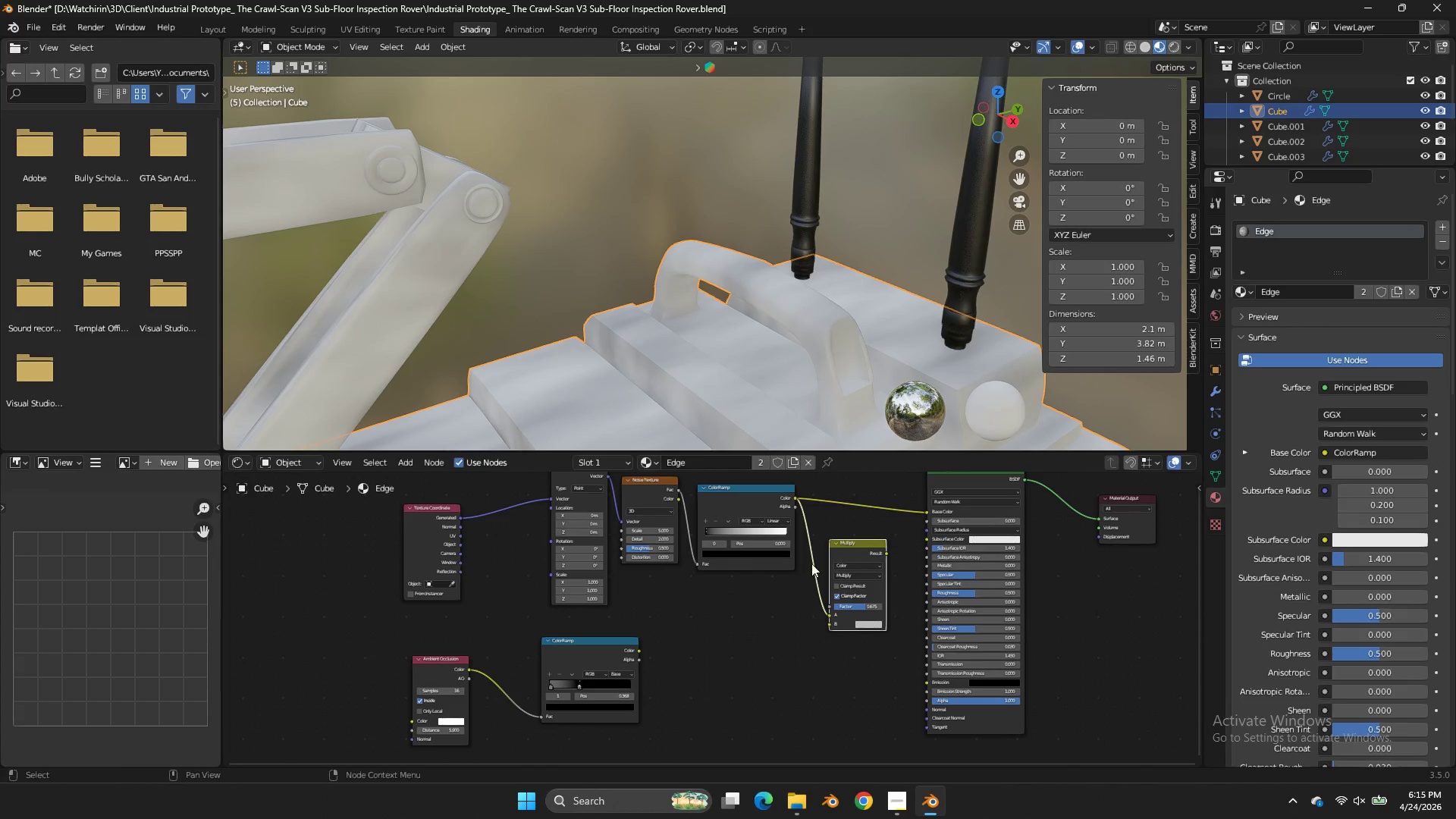 
key(X)
 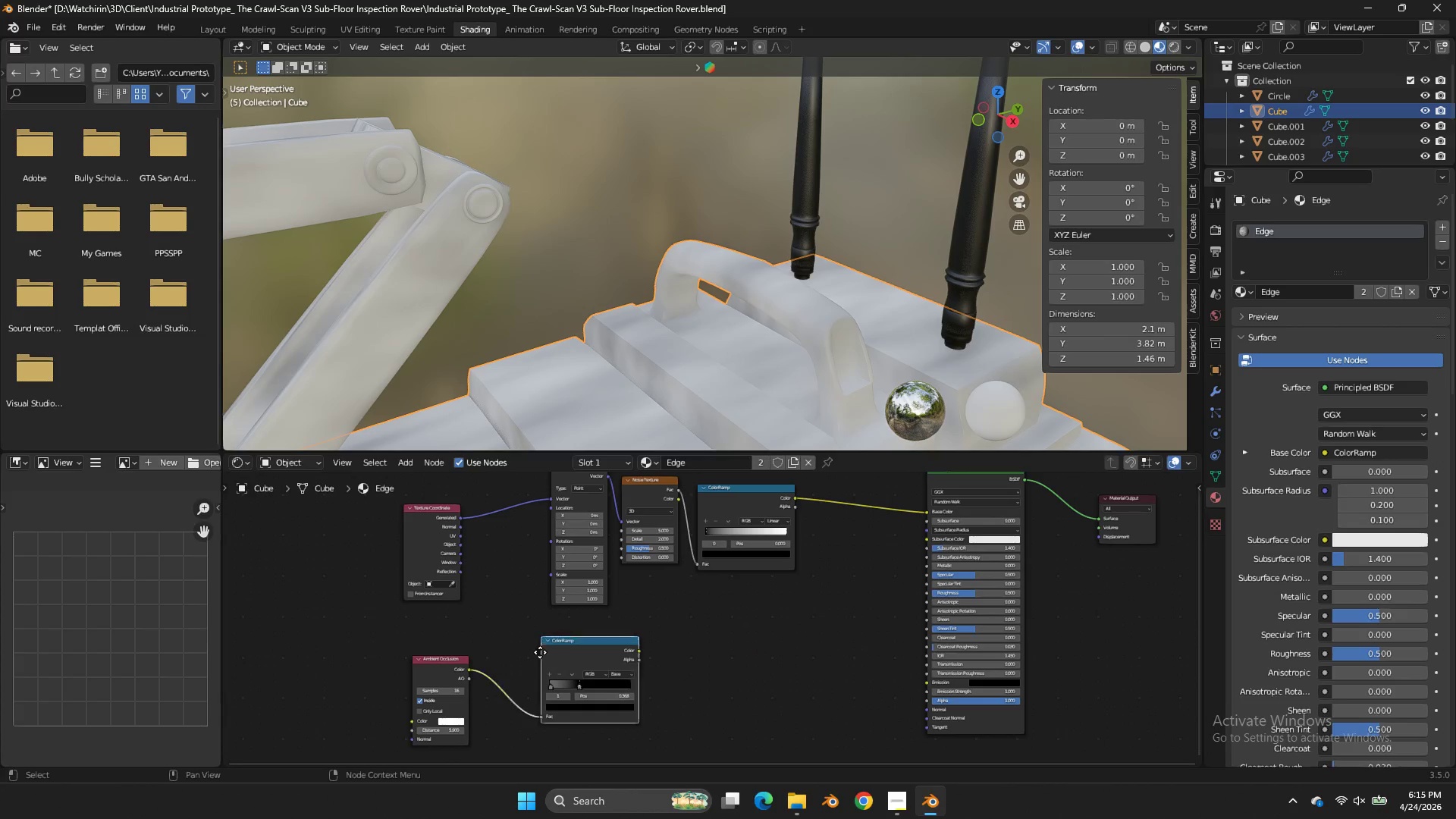 
left_click_drag(start_coordinate=[583, 641], to_coordinate=[369, 703])
 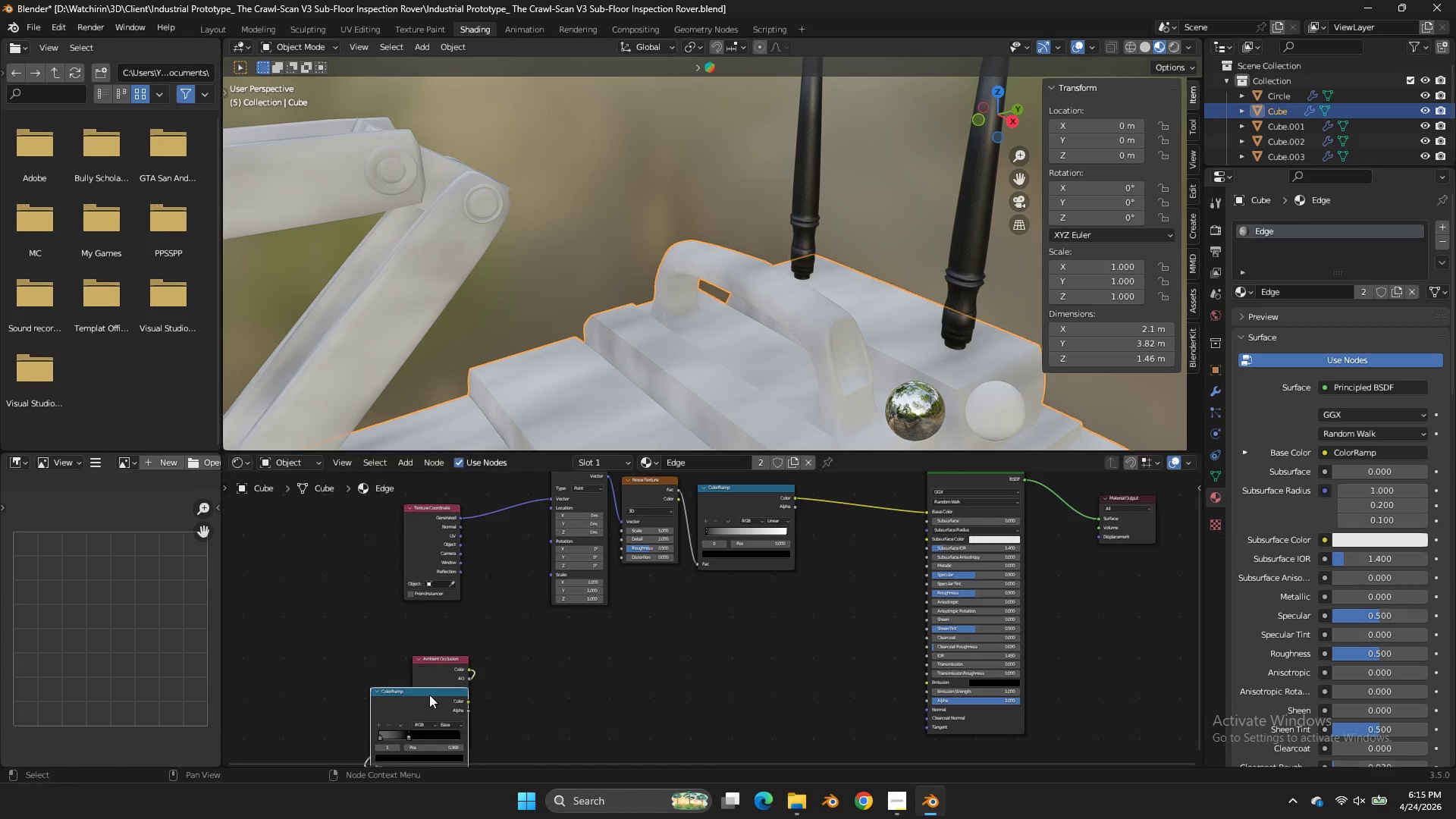 
left_click_drag(start_coordinate=[429, 695], to_coordinate=[598, 665])
 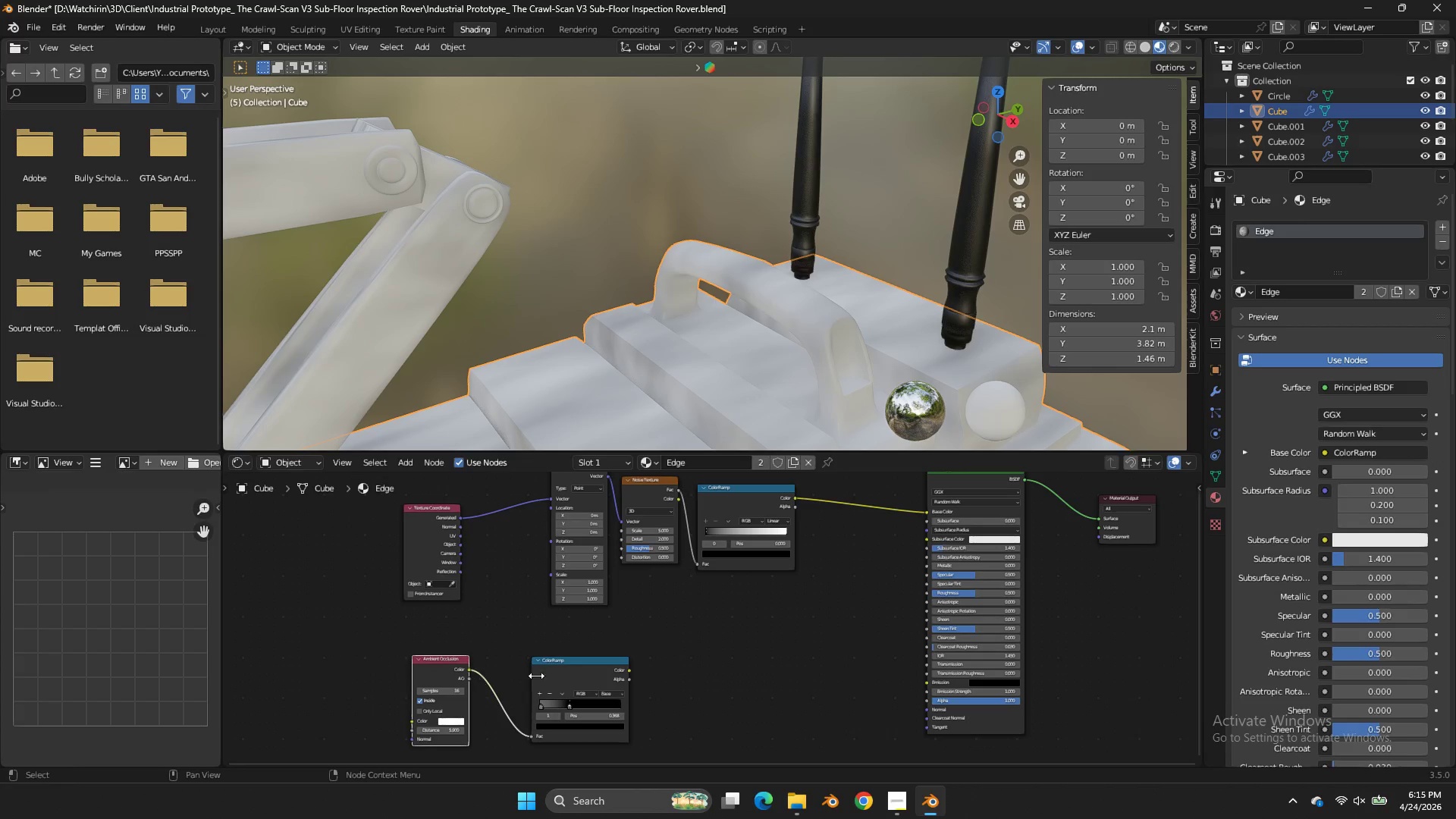 
hold_key(key=ShiftLeft, duration=0.36)
left_click([560, 676])
 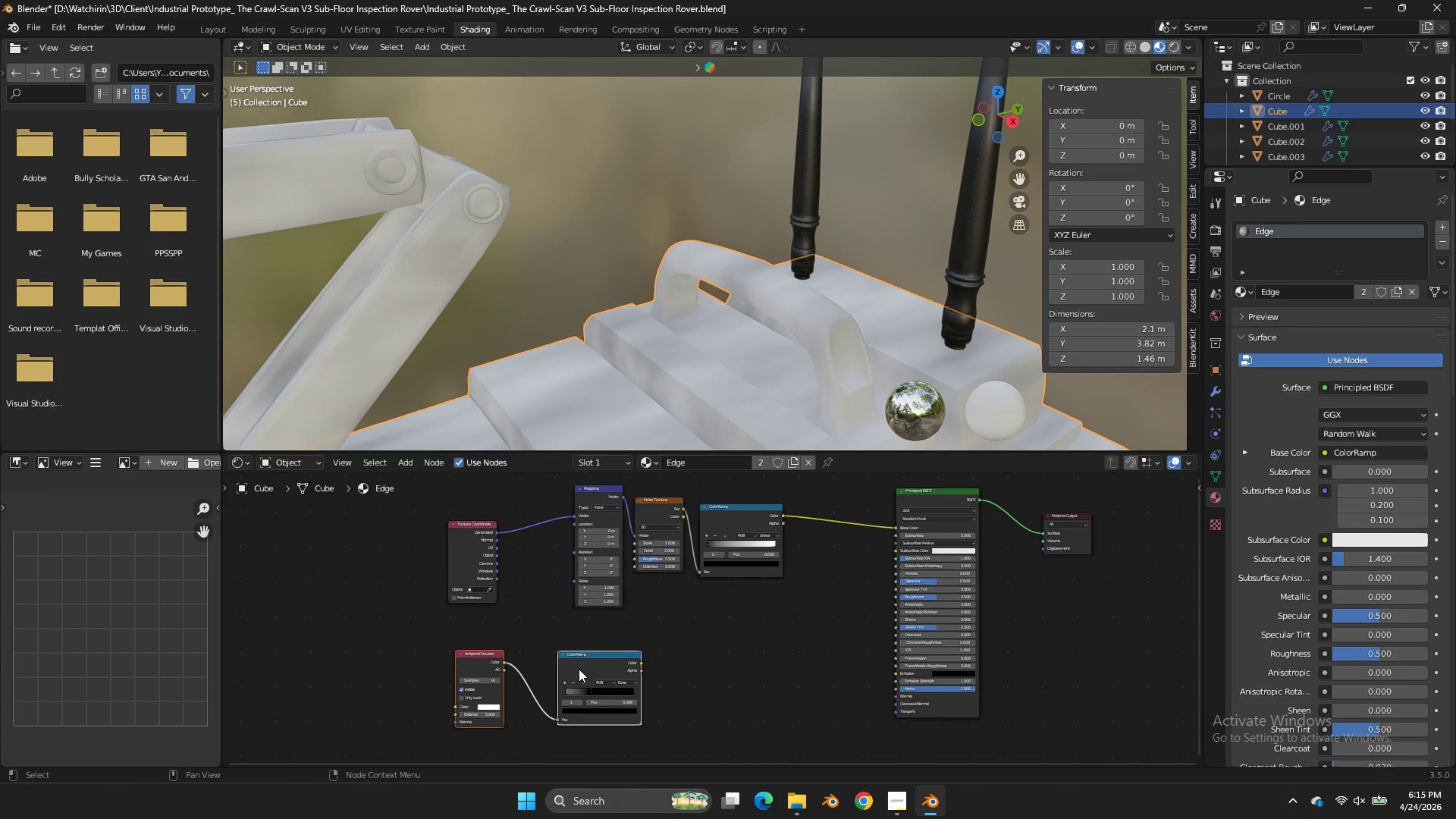 
left_click_drag(start_coordinate=[580, 667], to_coordinate=[854, 548])
 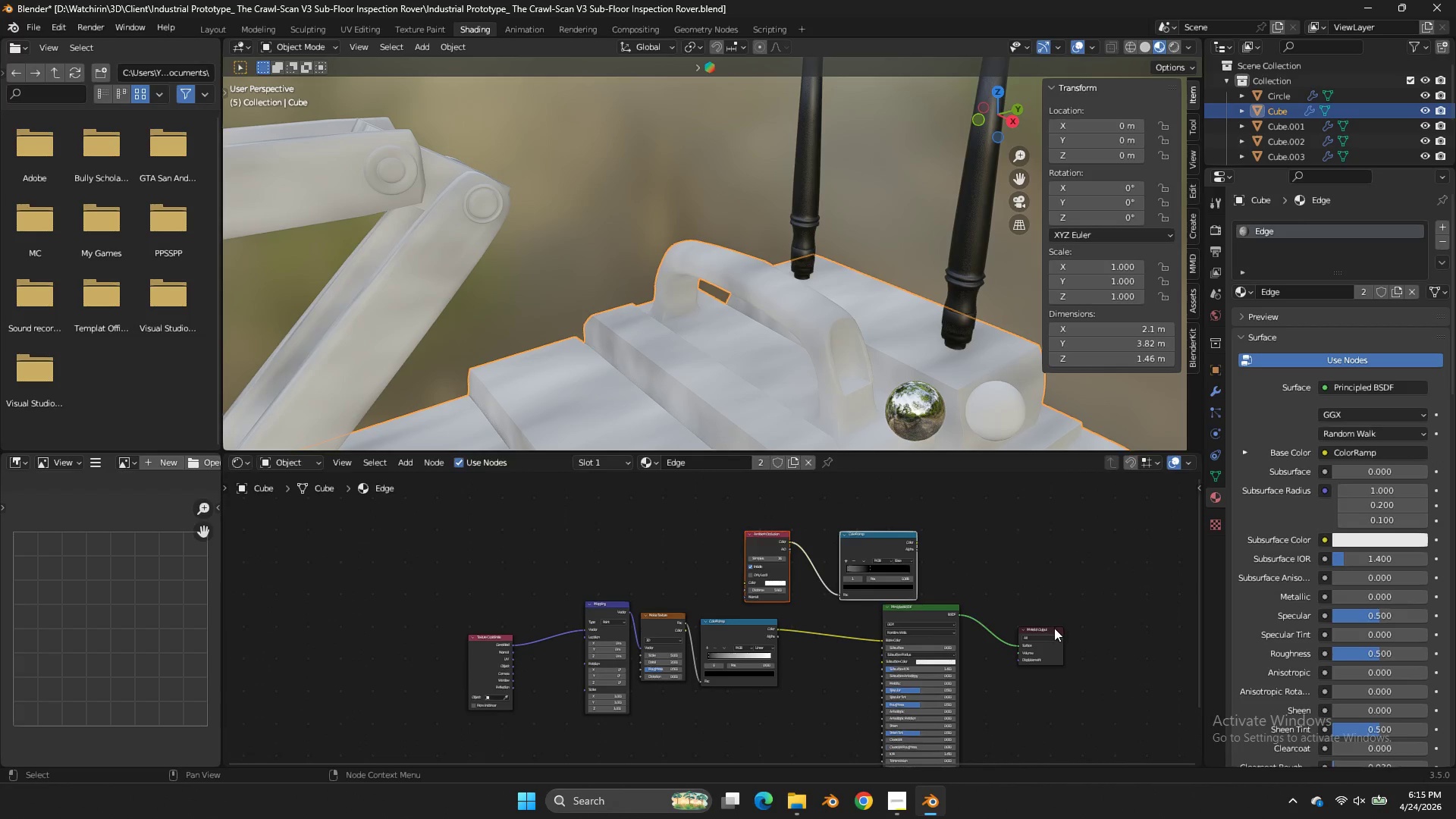 
scroll: coordinate [579, 669], scroll_direction: down, amount: 3.0
 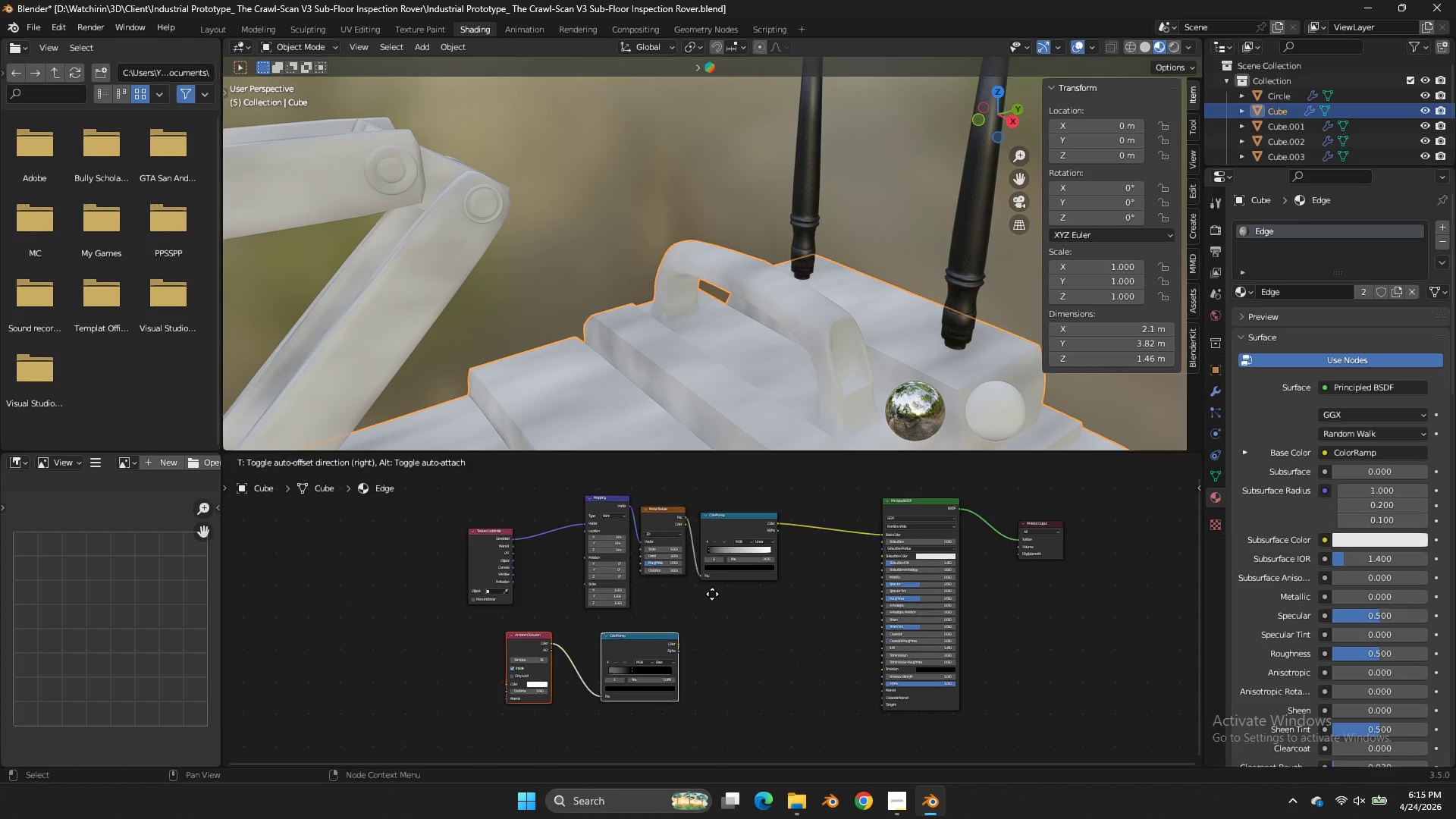 
left_click_drag(start_coordinate=[1055, 629], to_coordinate=[1117, 600])
 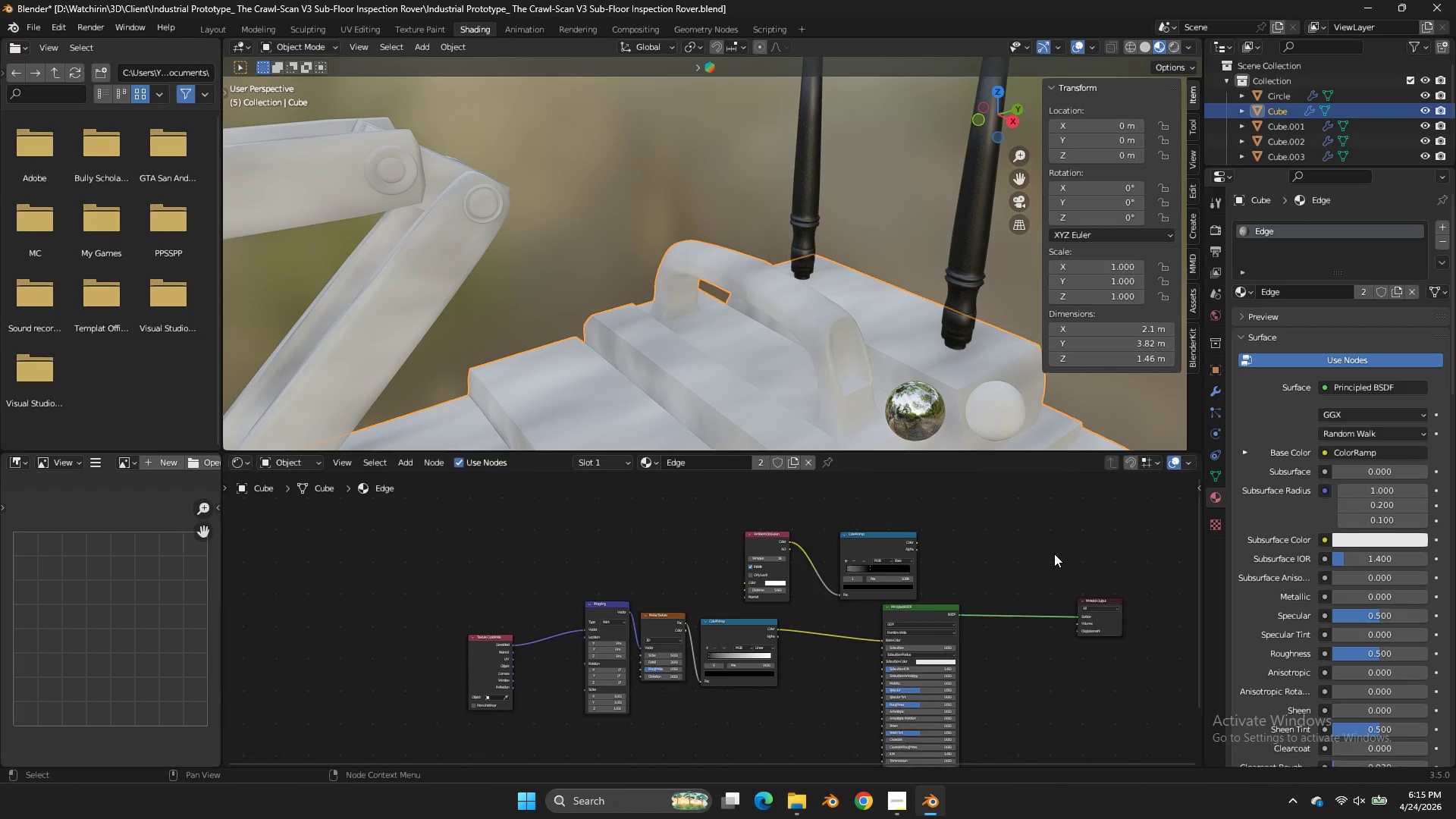 
double_click([1054, 554])
 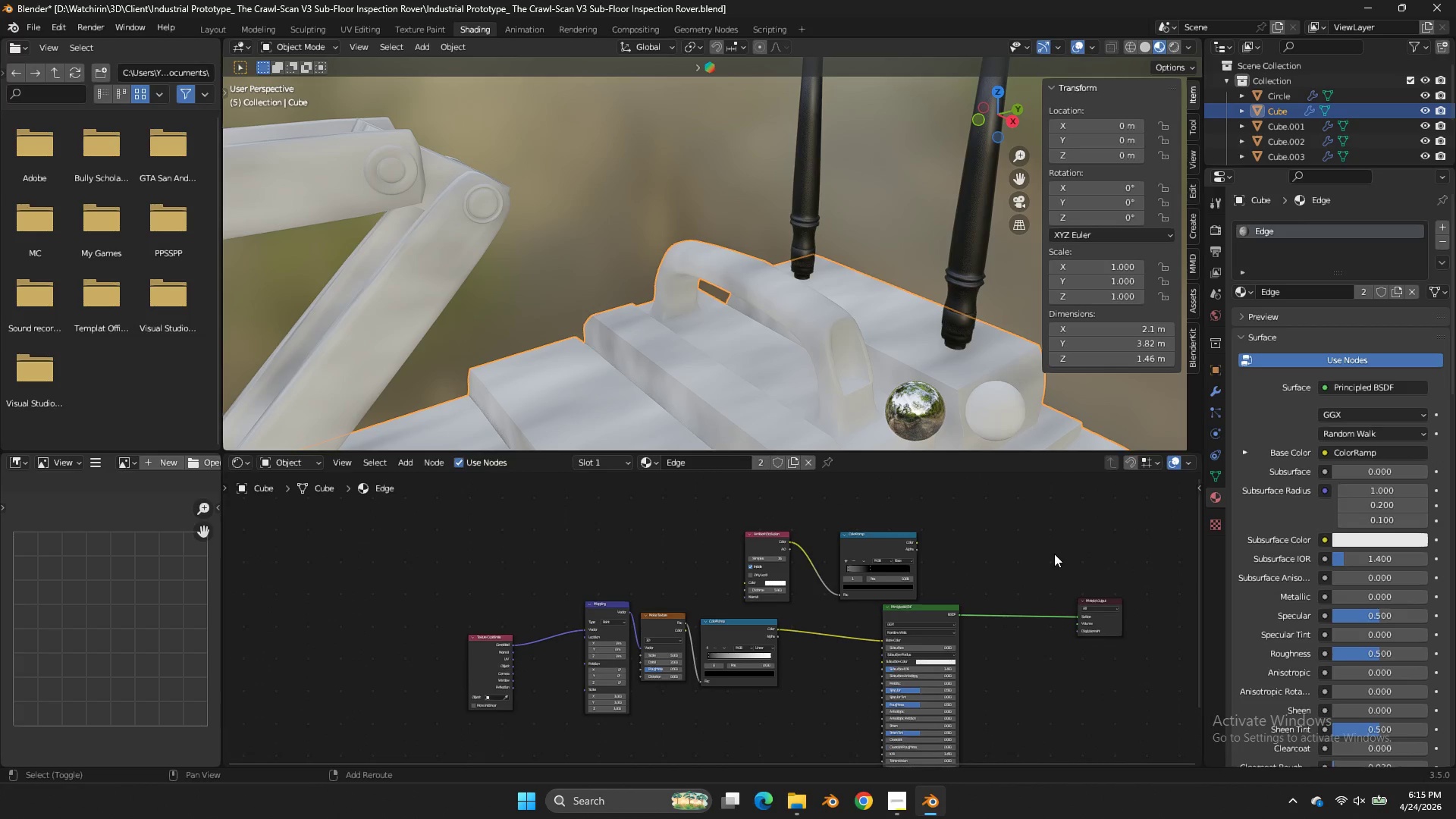 
key(Shift+ShiftLeft)
 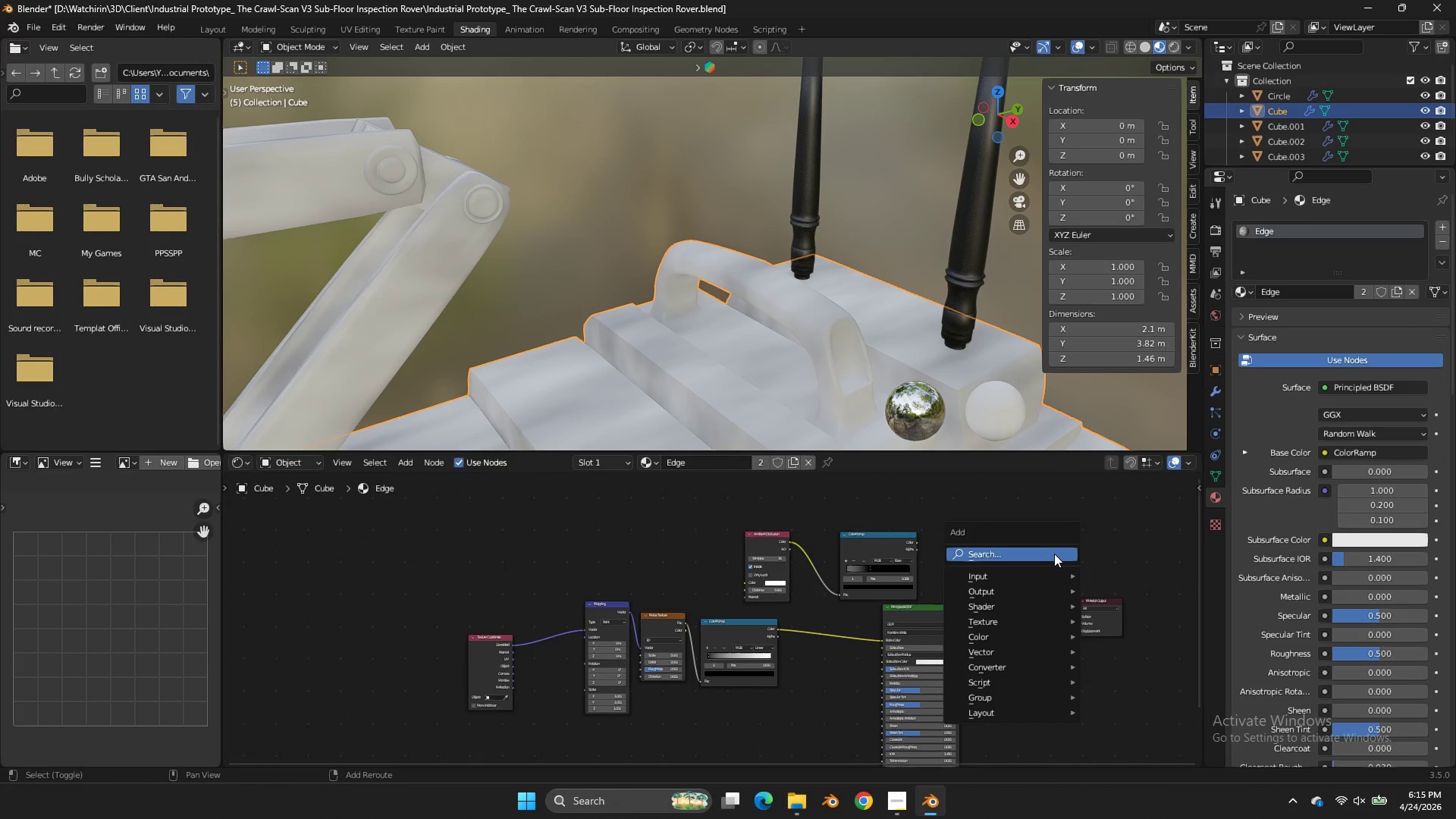 
key(Shift+A)
 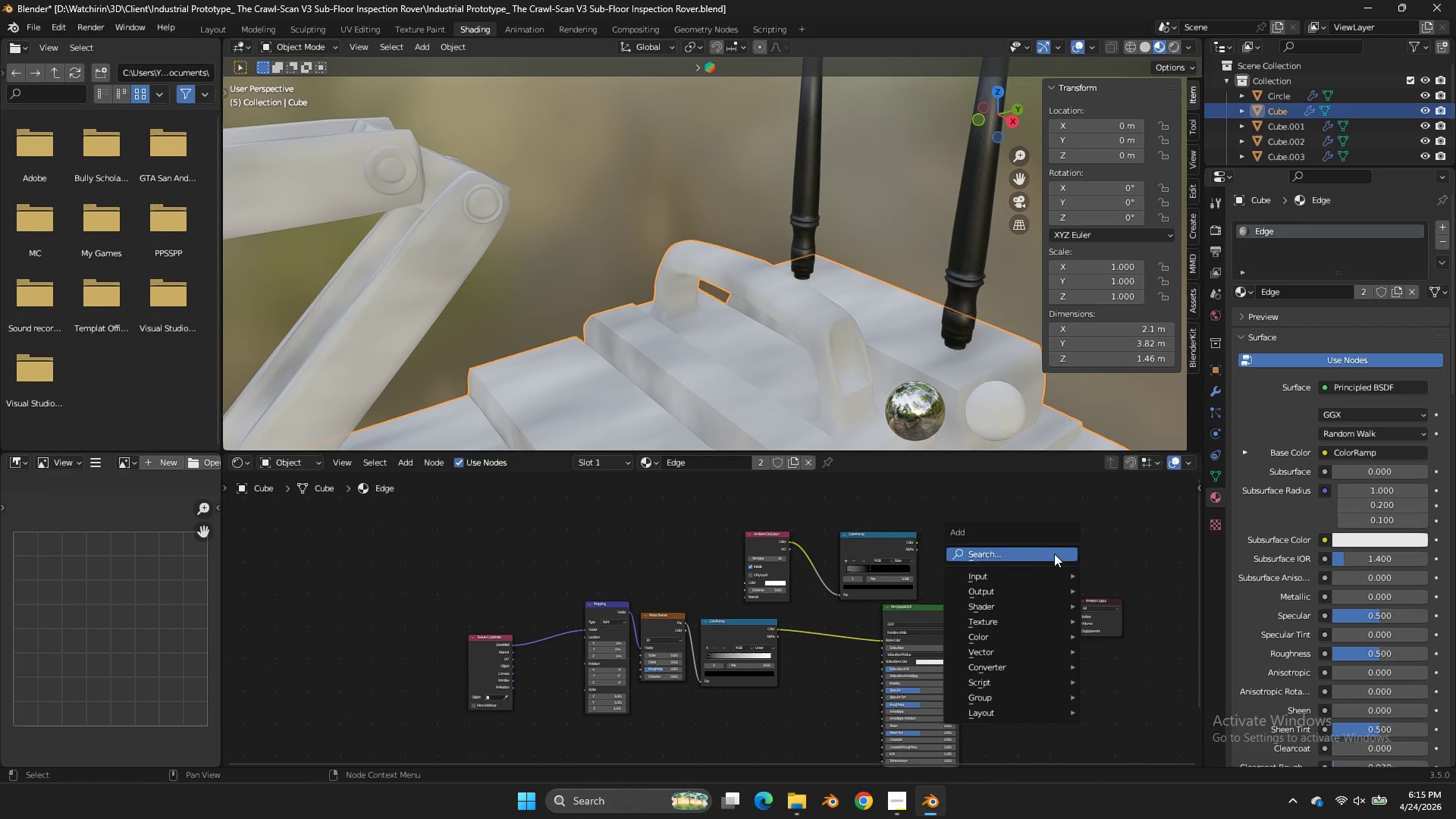 
triple_click([1054, 554])
 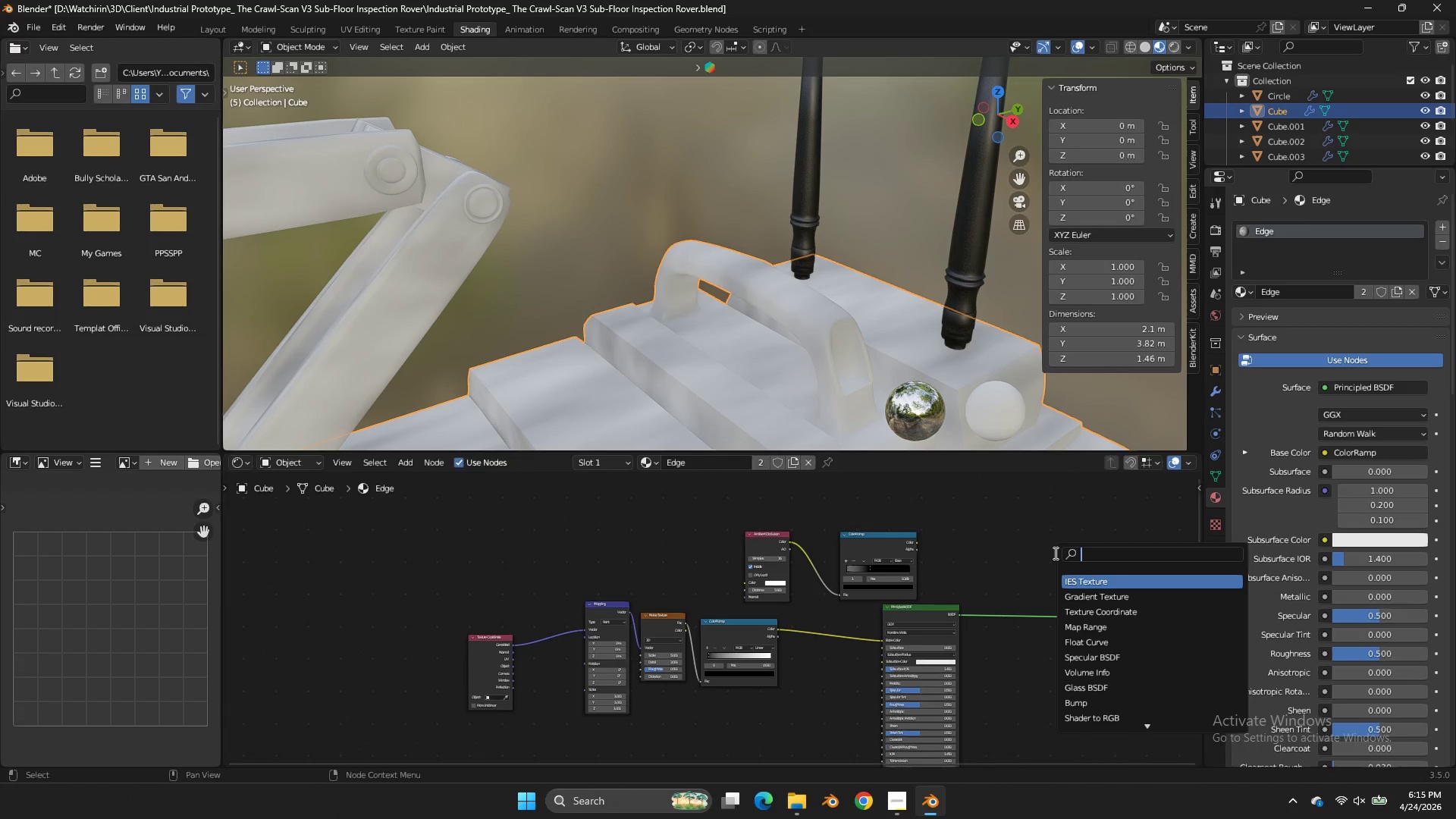 
type(ix)
key(Backspace)
key(Backspace)
type(mix)
 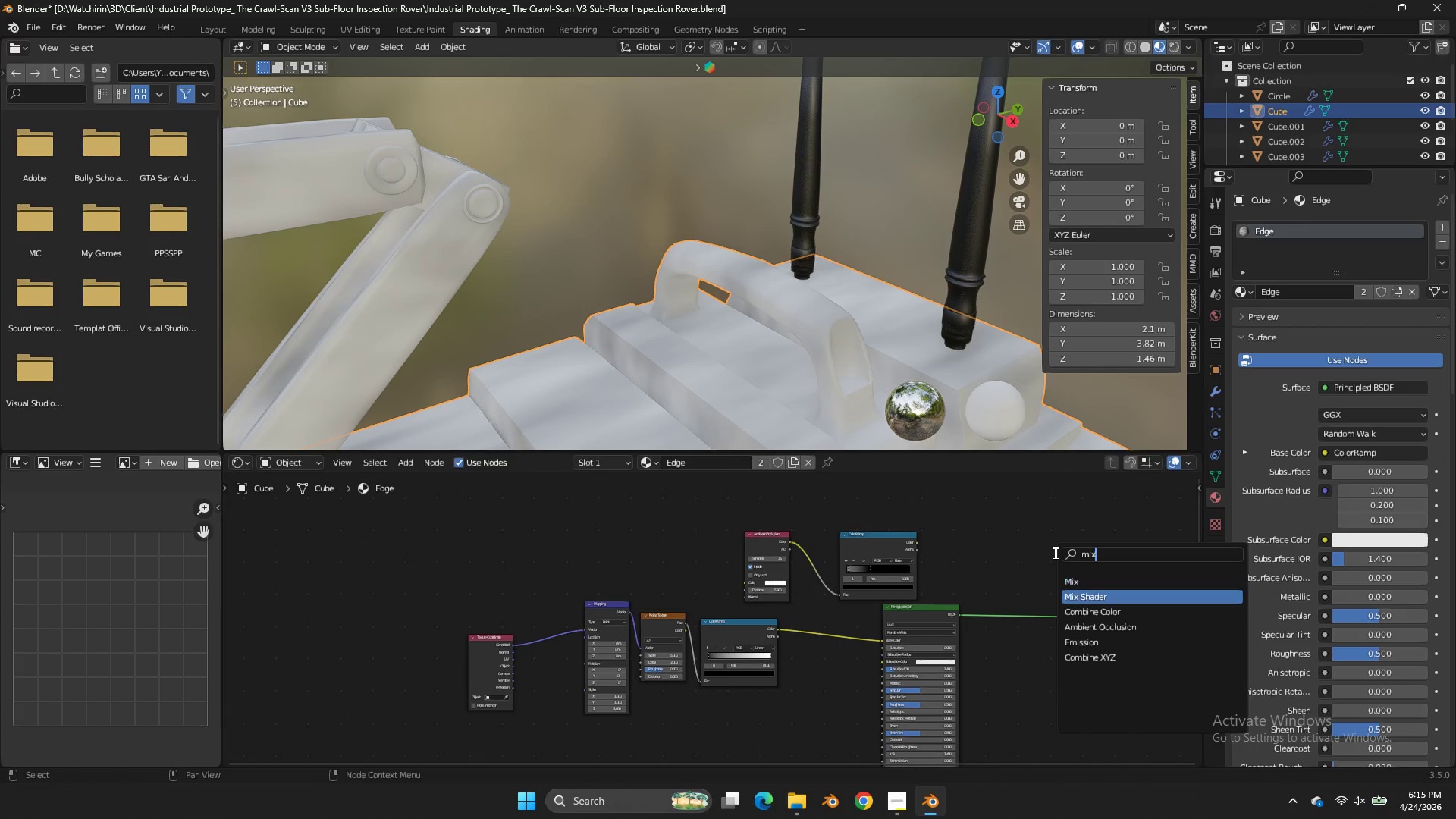 
key(ArrowDown)
 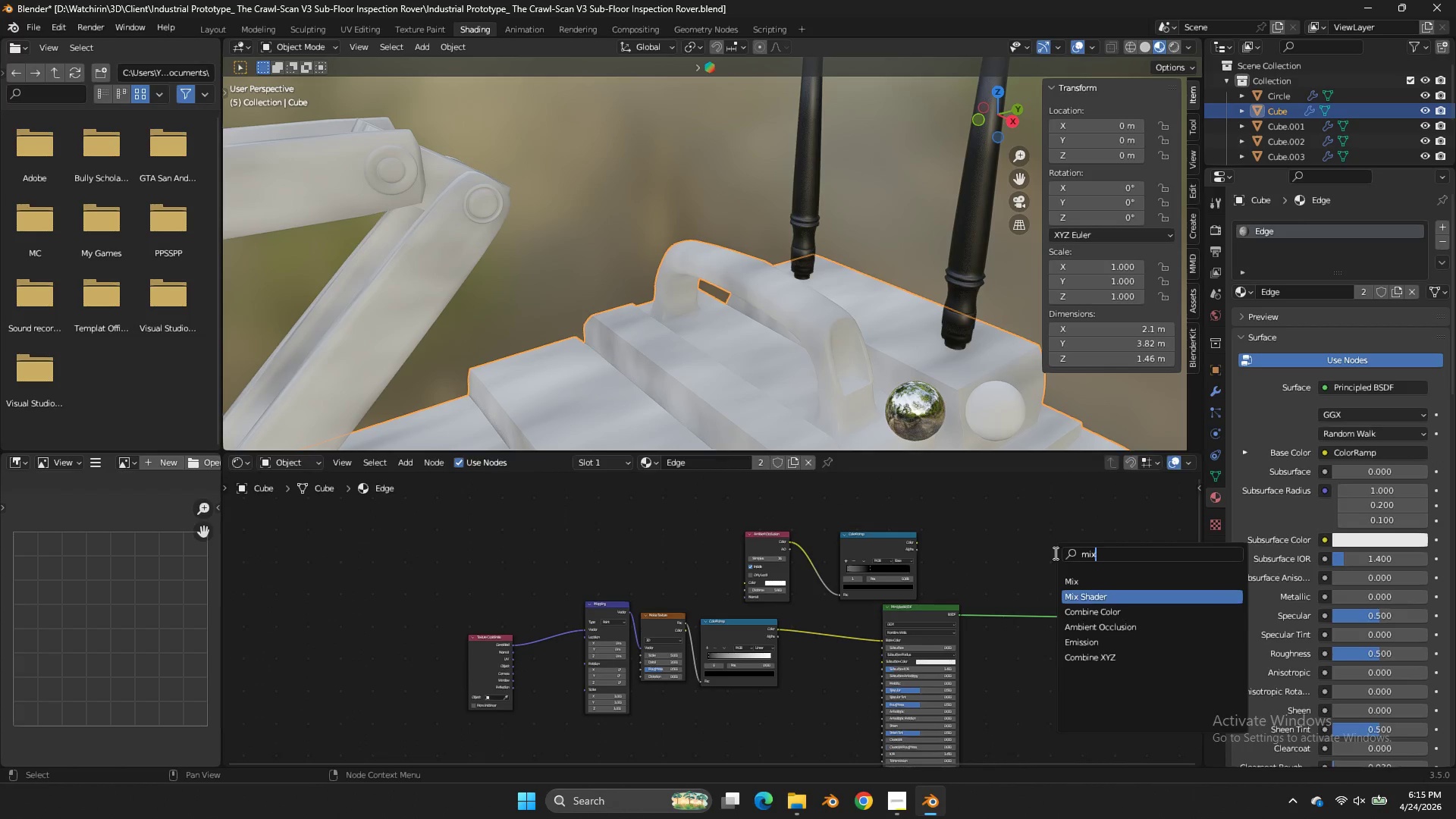 
key(Enter)
 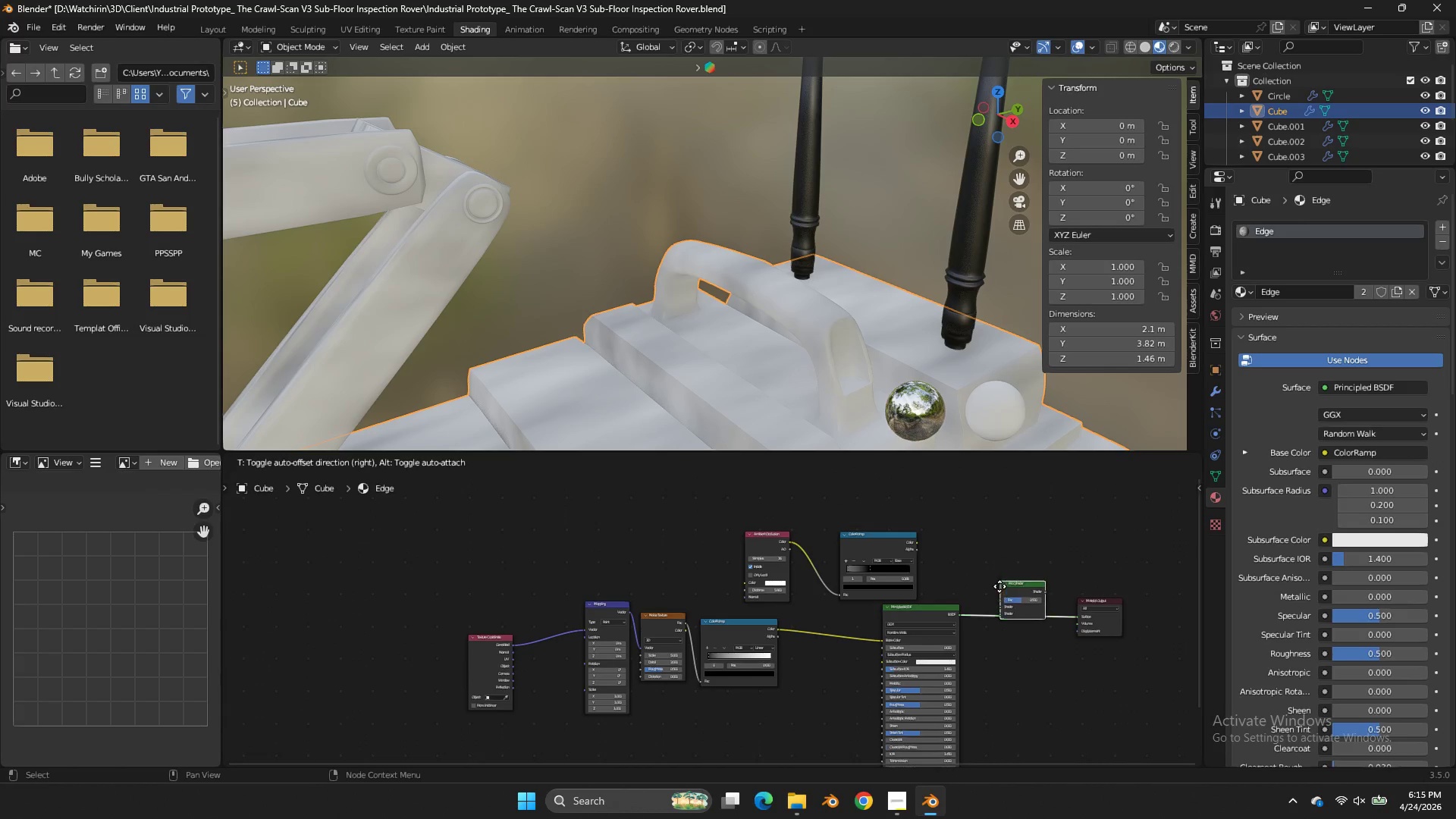 
left_click_drag(start_coordinate=[1002, 594], to_coordinate=[1003, 598])
 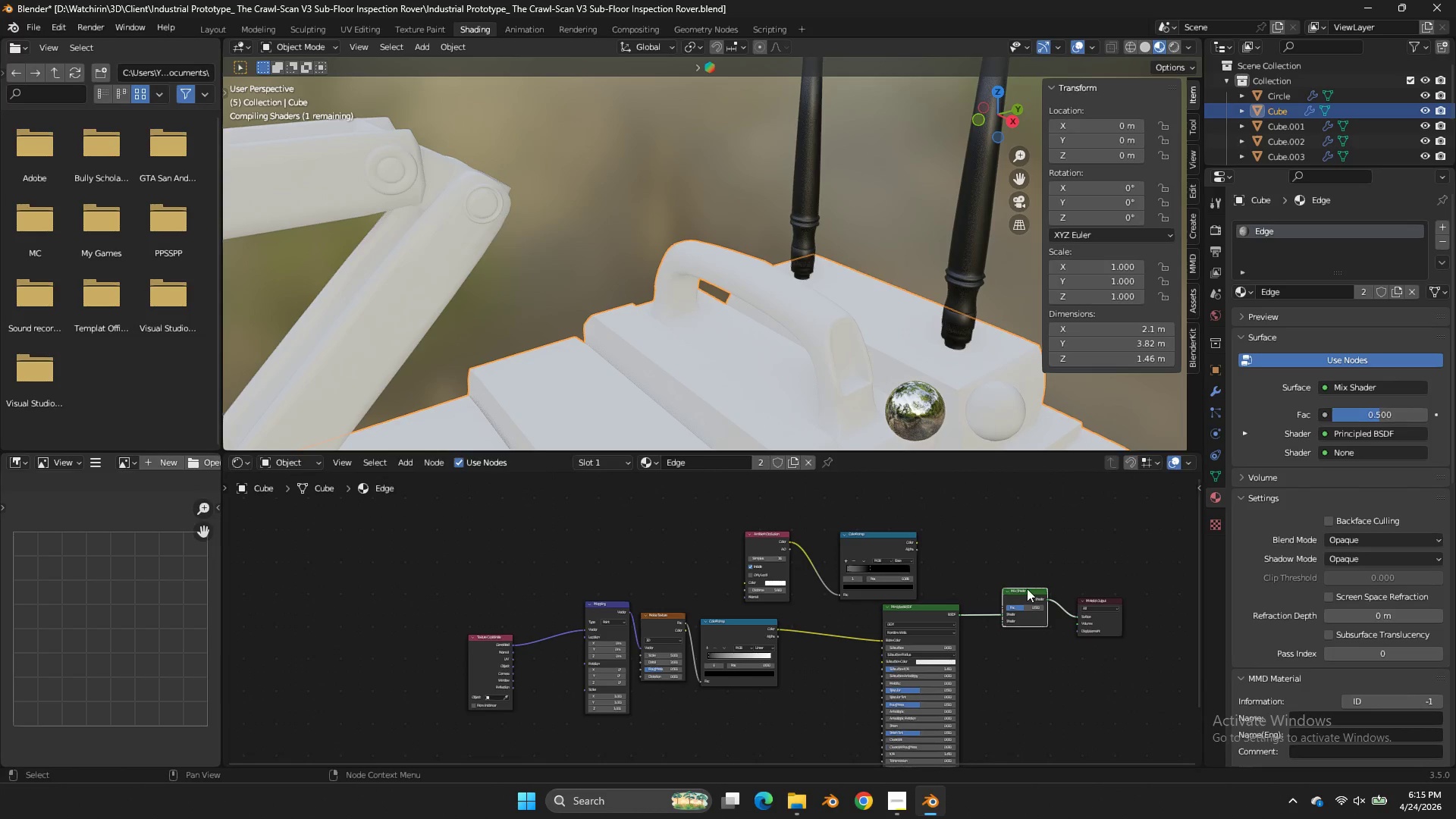 
scroll: coordinate [814, 568], scroll_direction: up, amount: 7.0
 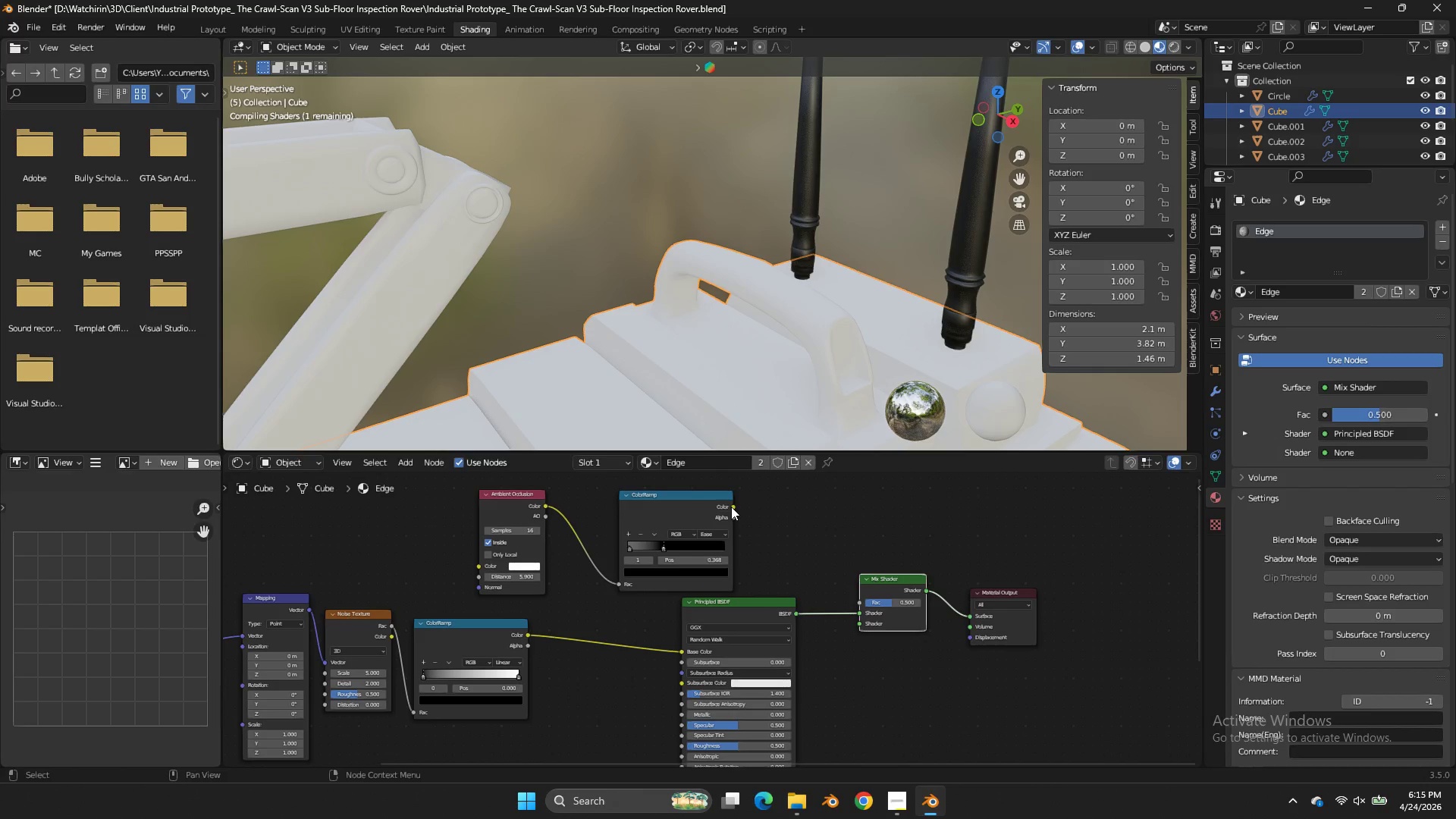 
left_click_drag(start_coordinate=[731, 507], to_coordinate=[806, 578])
 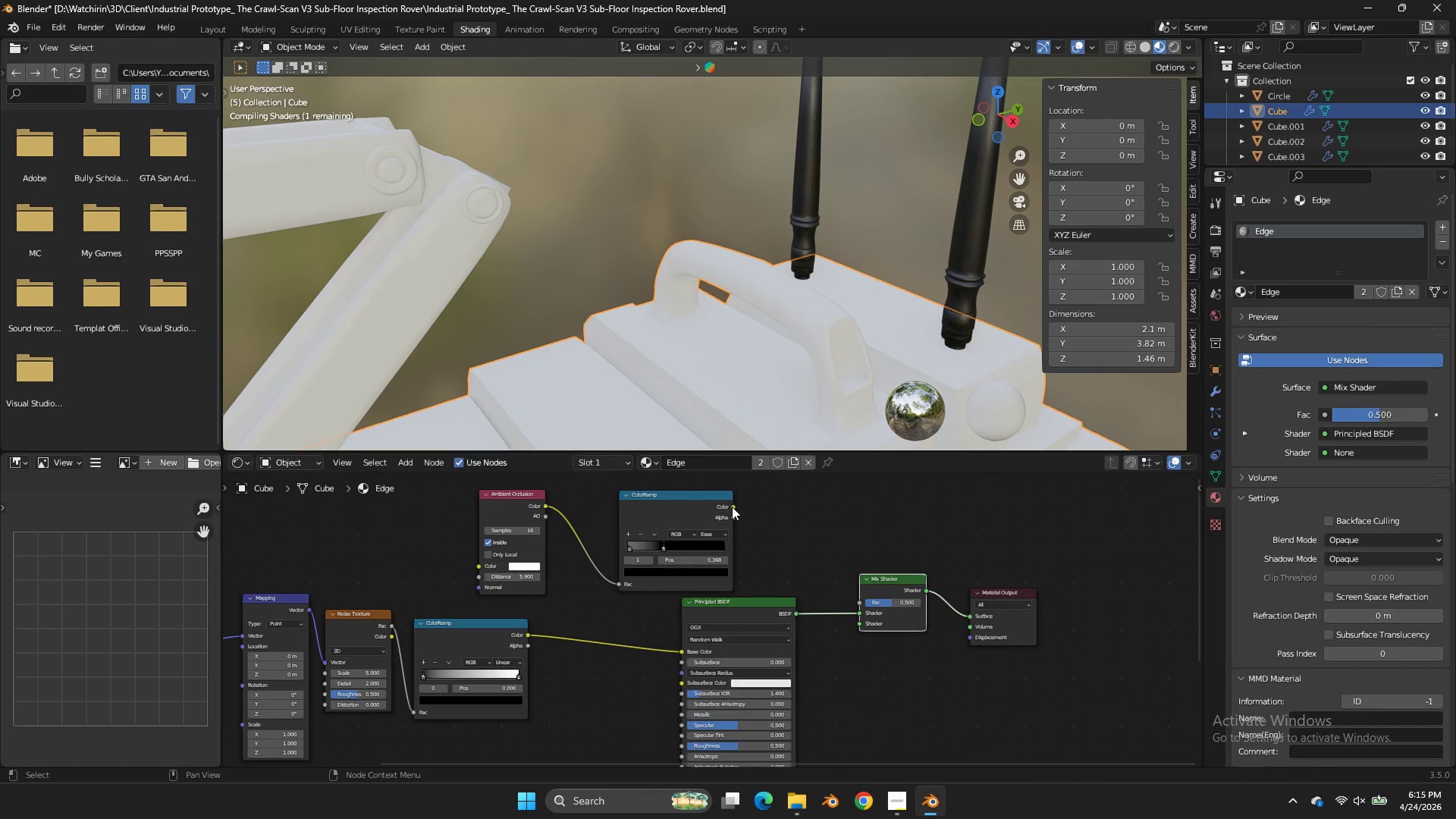 
left_click_drag(start_coordinate=[732, 507], to_coordinate=[863, 624])
 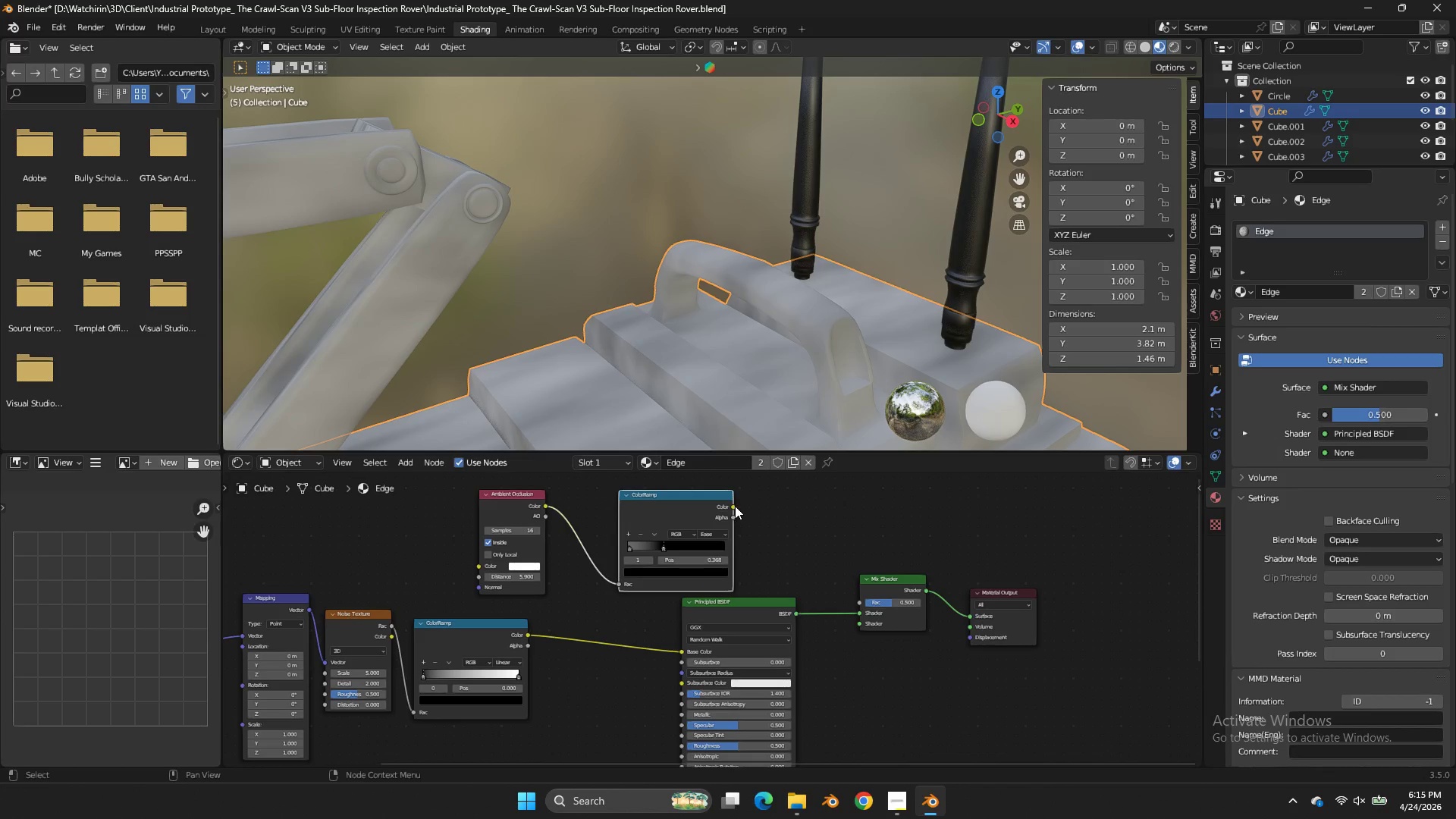 
left_click_drag(start_coordinate=[735, 506], to_coordinate=[861, 623])
 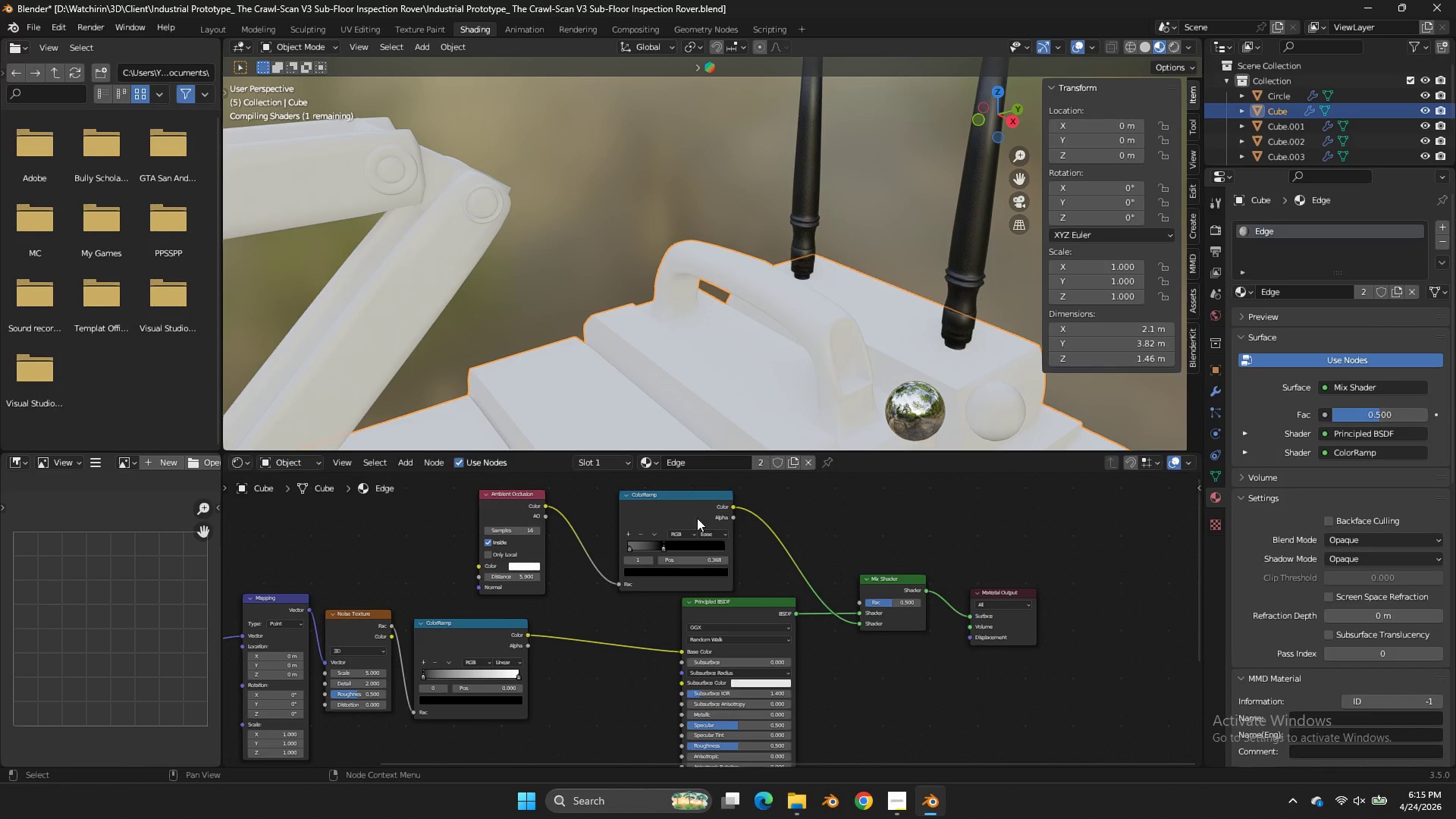 
left_click_drag(start_coordinate=[692, 514], to_coordinate=[726, 510])
 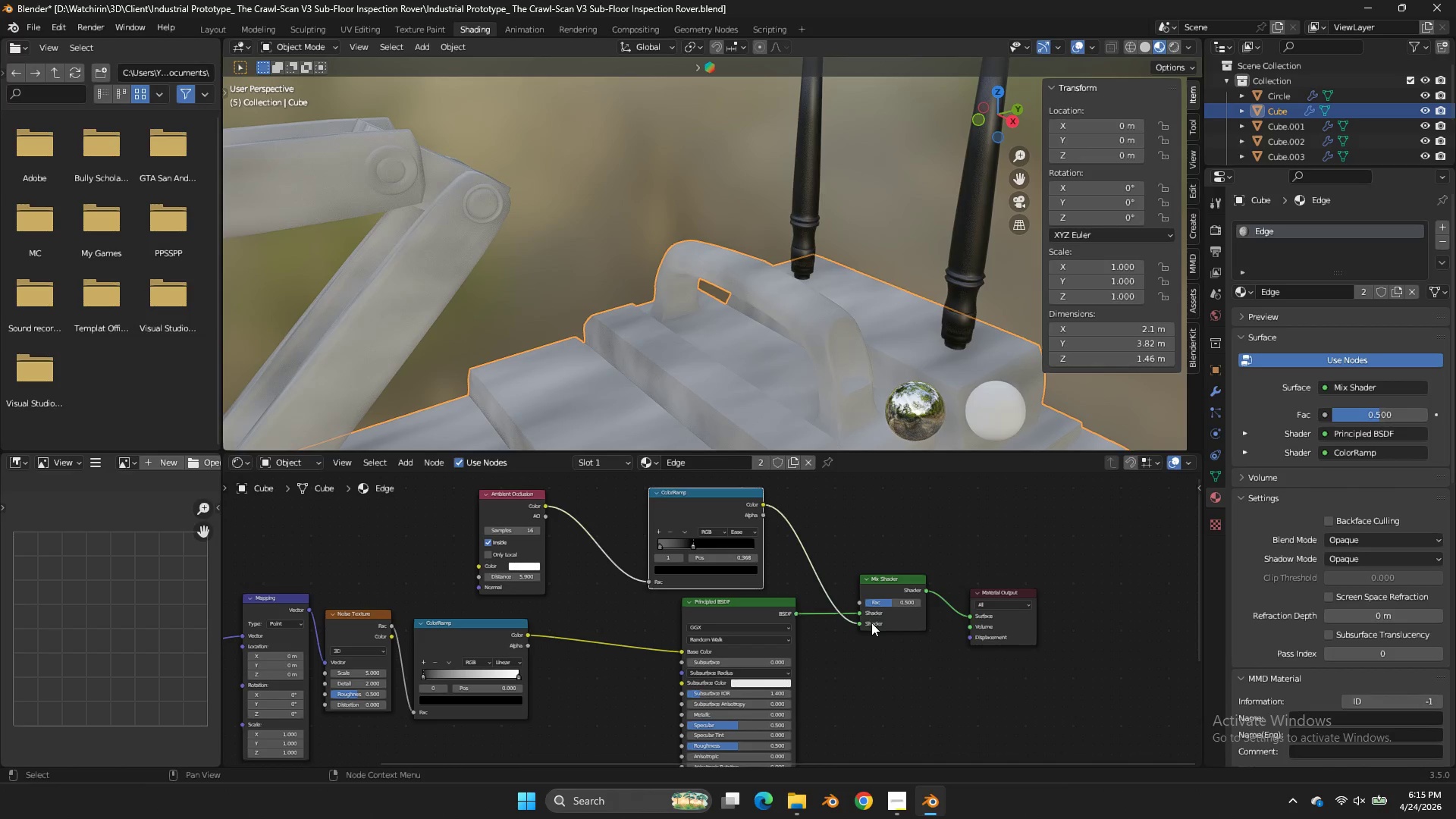 
scroll: coordinate [865, 625], scroll_direction: up, amount: 2.0
 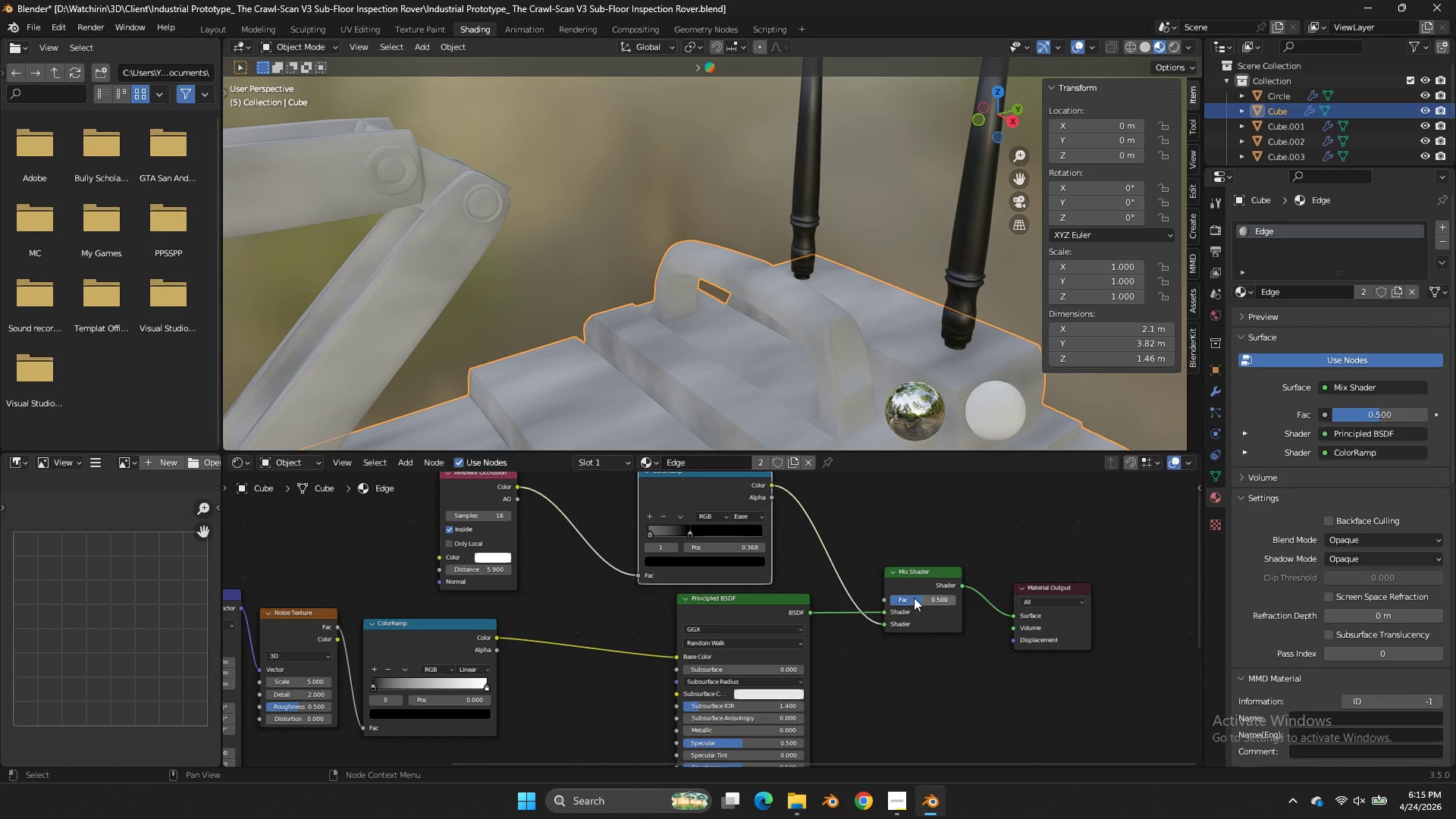 
left_click_drag(start_coordinate=[918, 598], to_coordinate=[592, 412])
 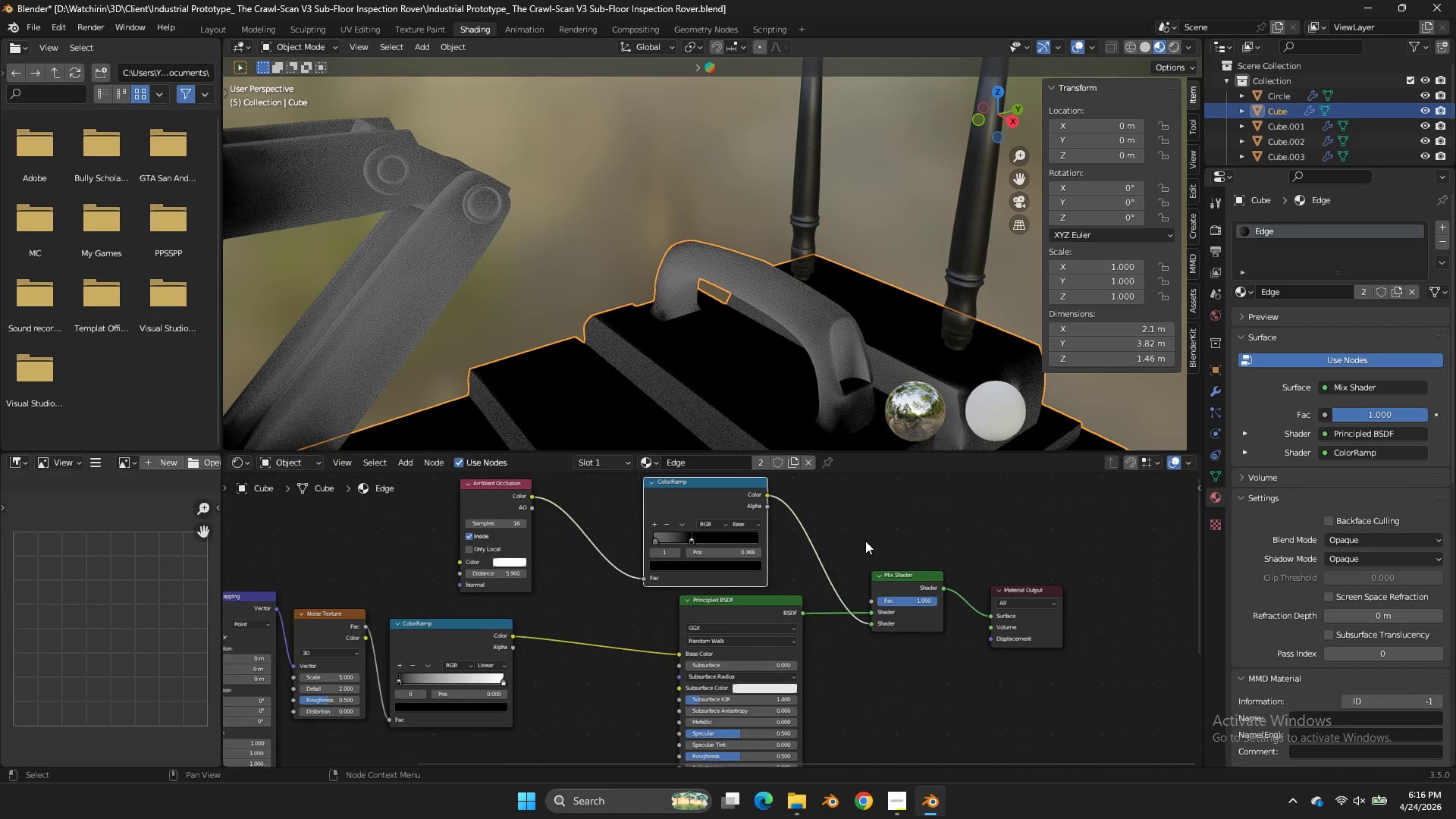 
scroll: coordinate [865, 543], scroll_direction: down, amount: 2.0
 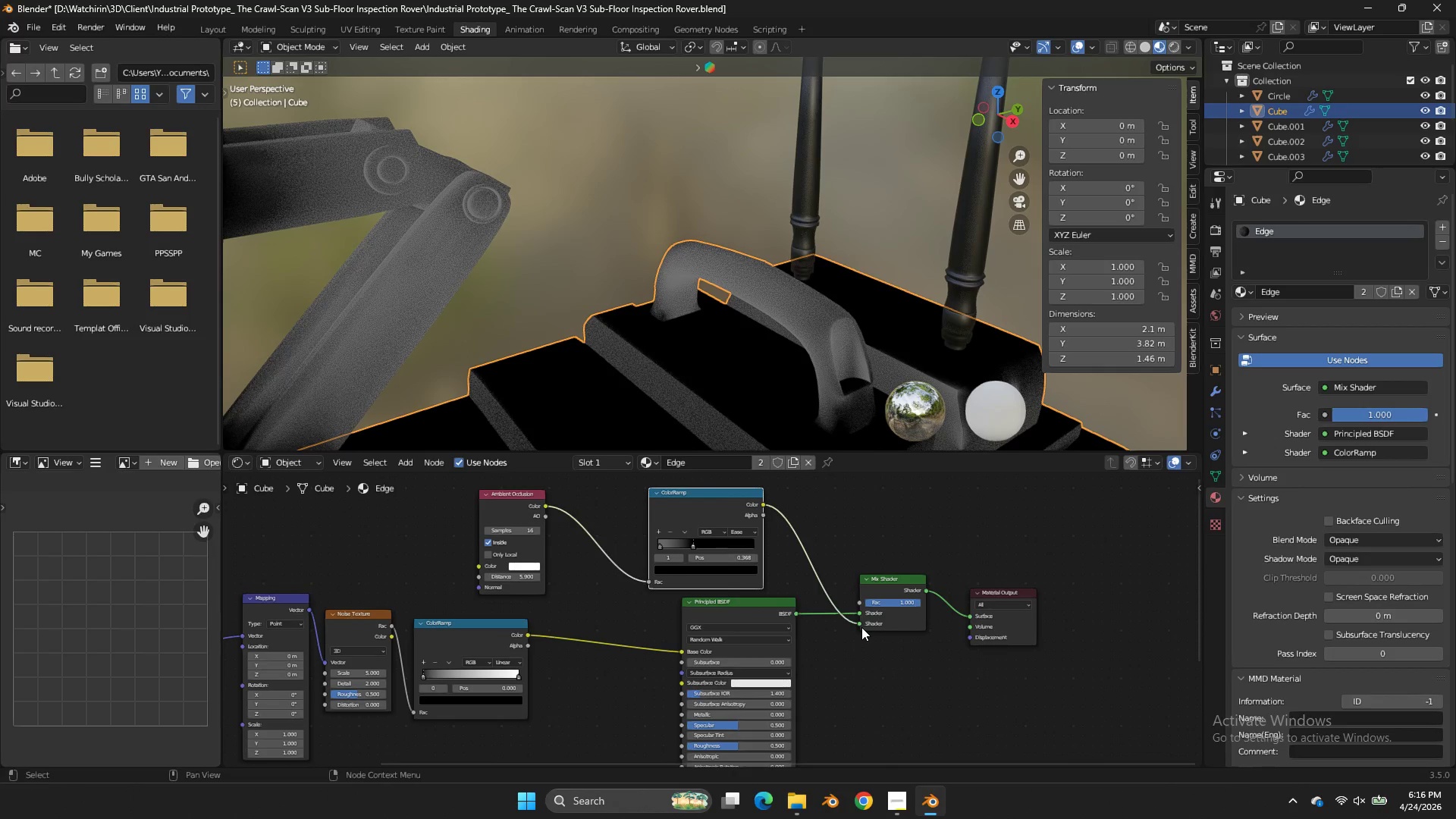 
left_click_drag(start_coordinate=[860, 627], to_coordinate=[861, 605])
 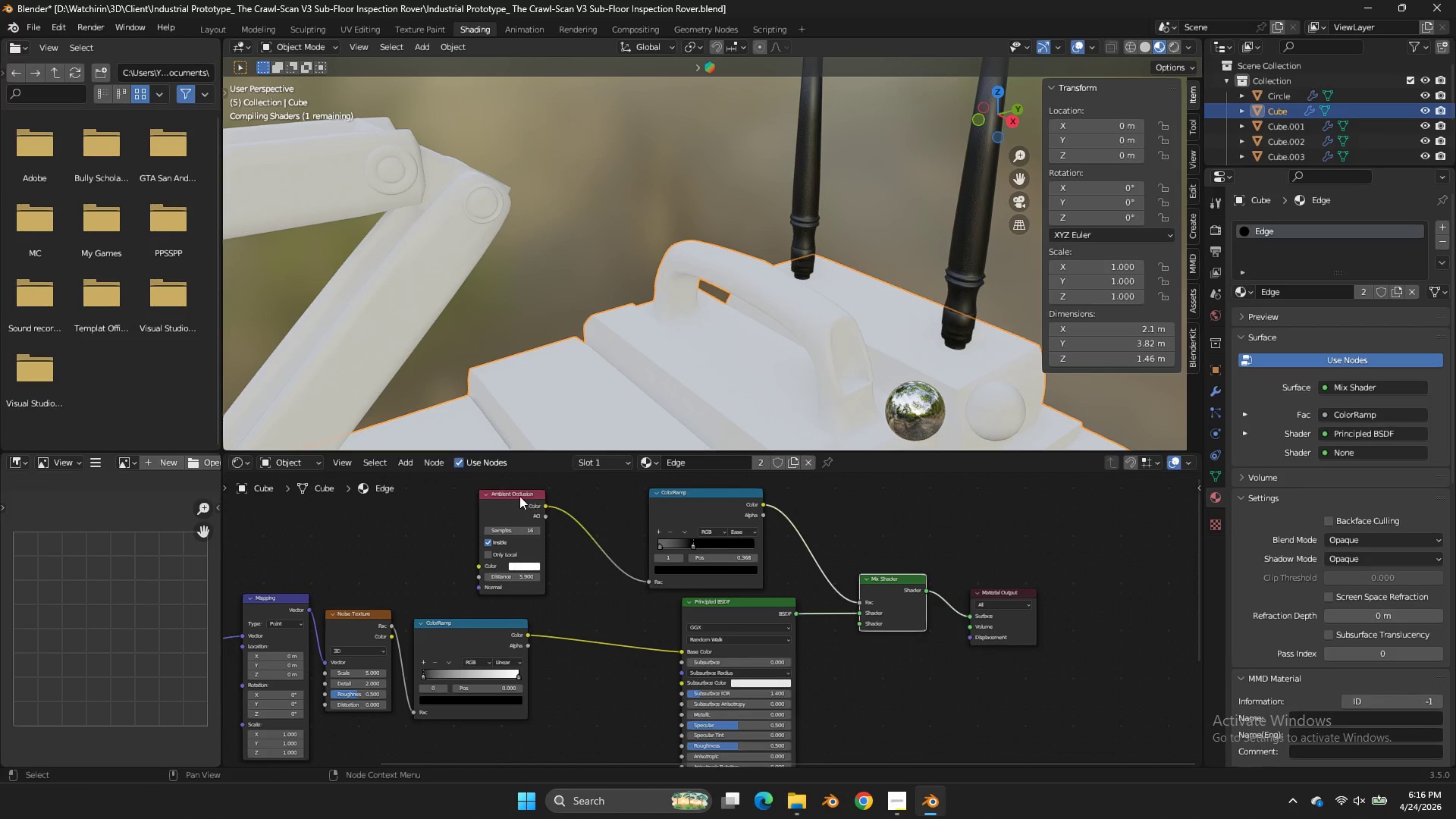 
left_click_drag(start_coordinate=[519, 496], to_coordinate=[560, 494])
 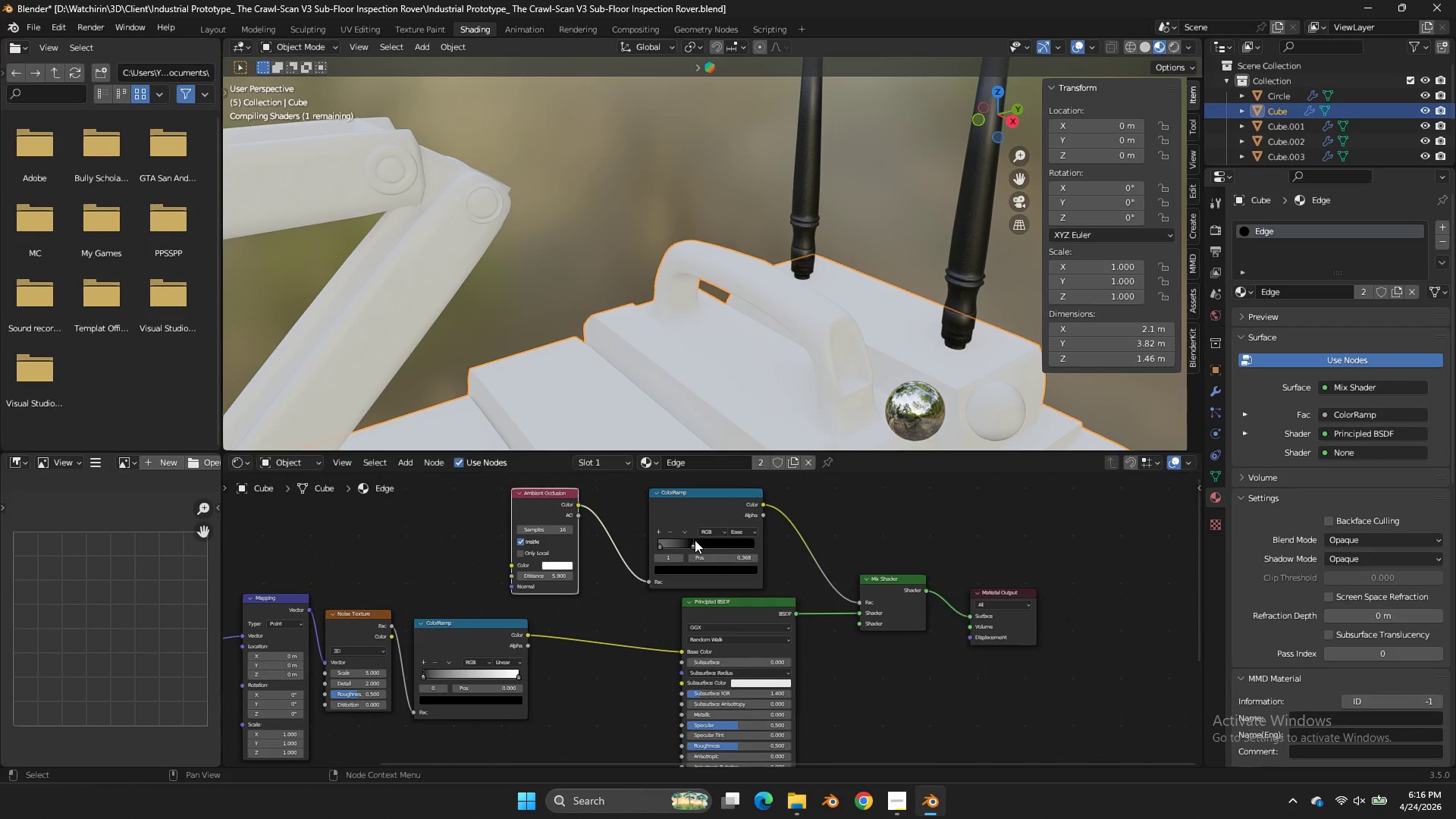 
left_click_drag(start_coordinate=[698, 542], to_coordinate=[756, 548])
 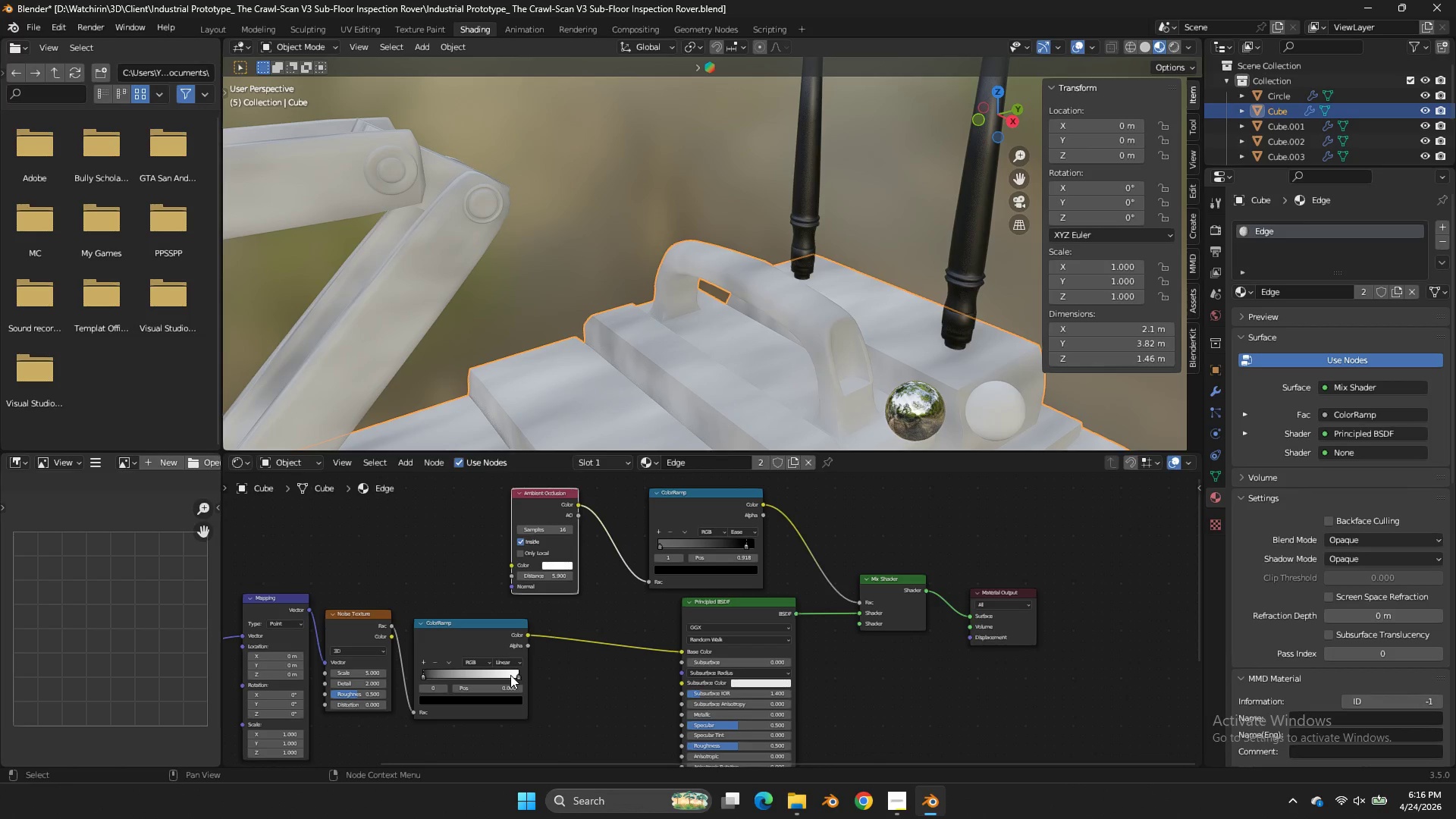 
left_click_drag(start_coordinate=[510, 675], to_coordinate=[526, 672])
 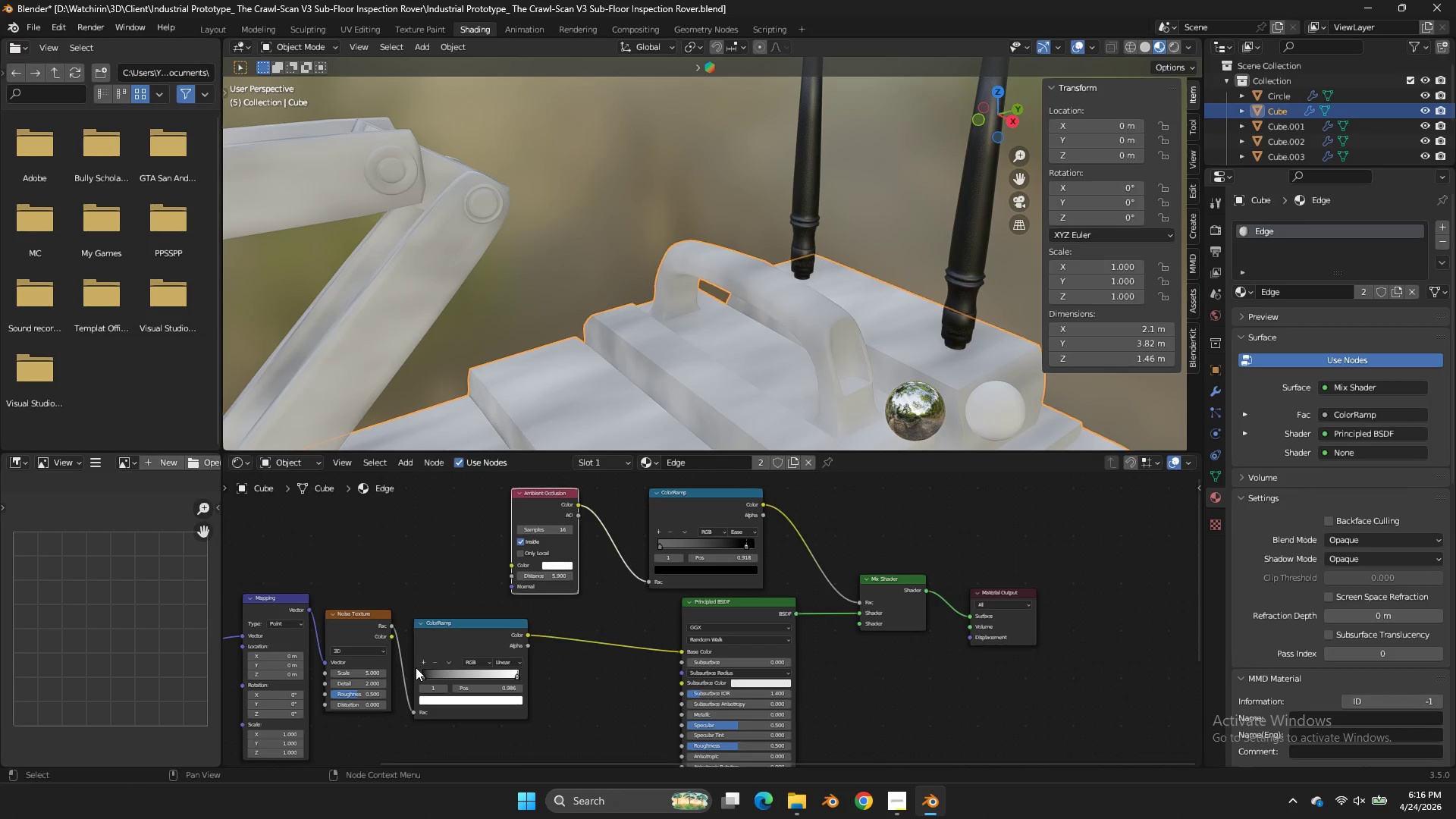 
left_click_drag(start_coordinate=[416, 667], to_coordinate=[419, 667])
 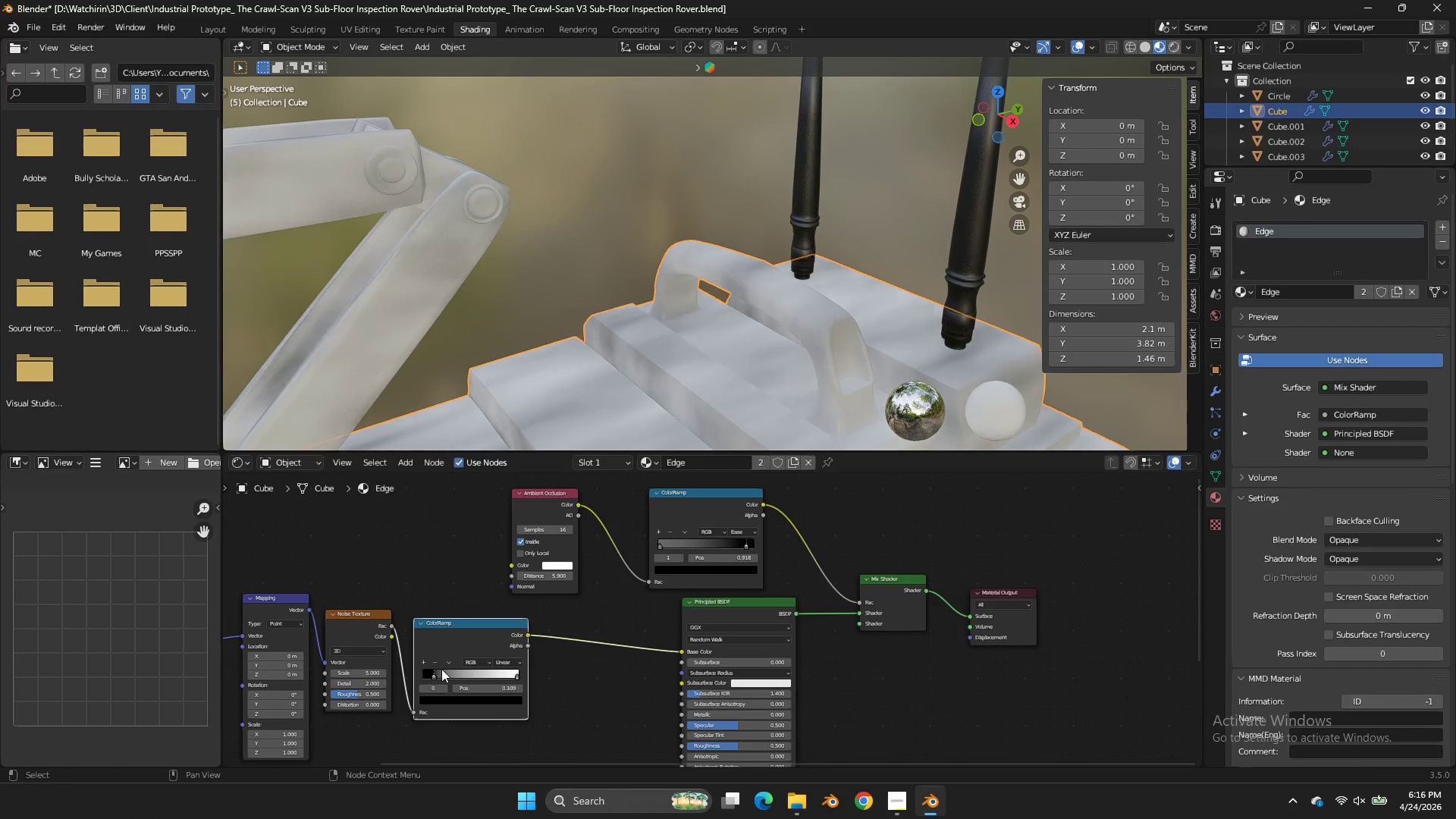 
left_click_drag(start_coordinate=[423, 669], to_coordinate=[487, 670])
 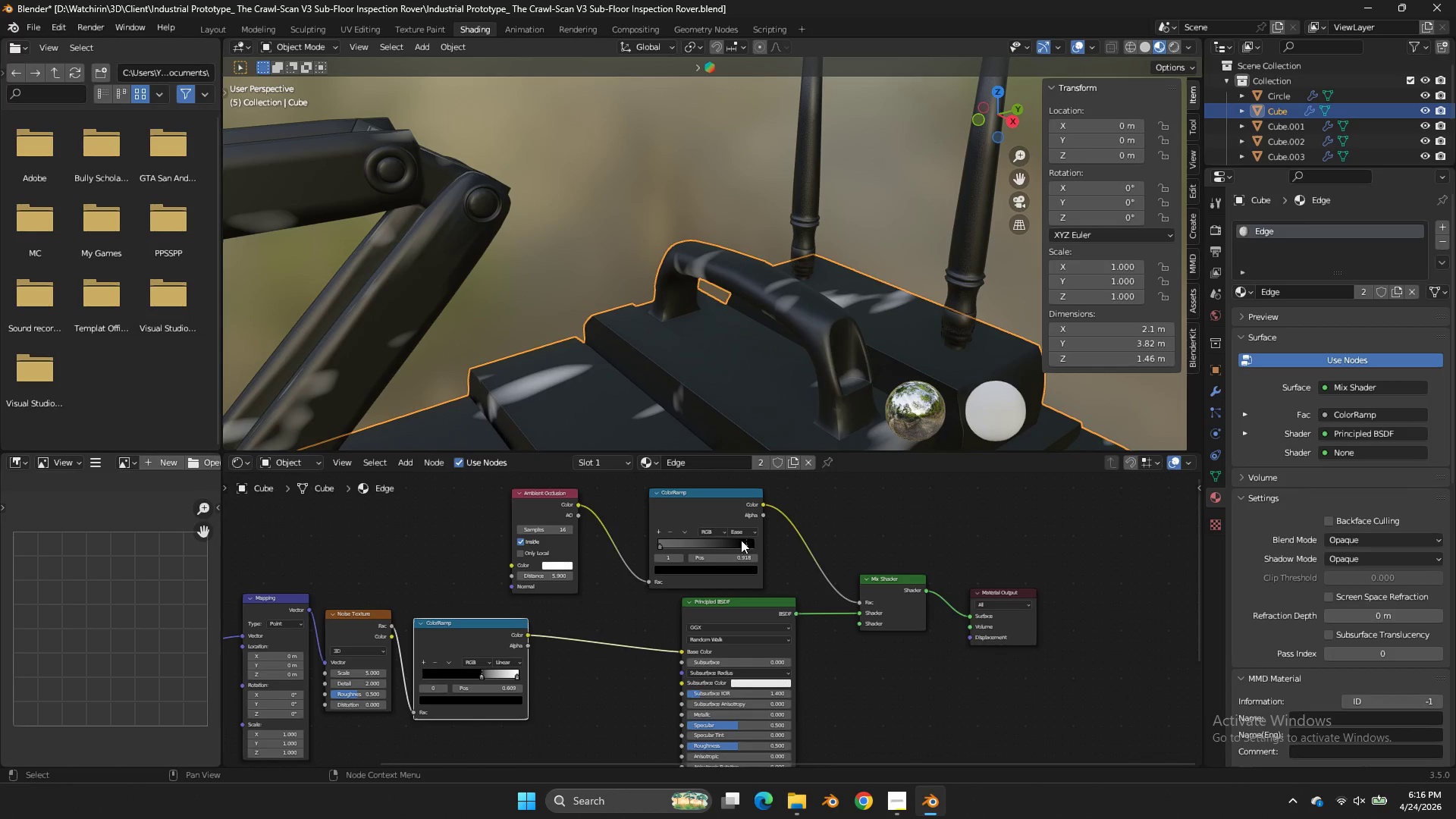 
left_click_drag(start_coordinate=[742, 540], to_coordinate=[751, 541])
 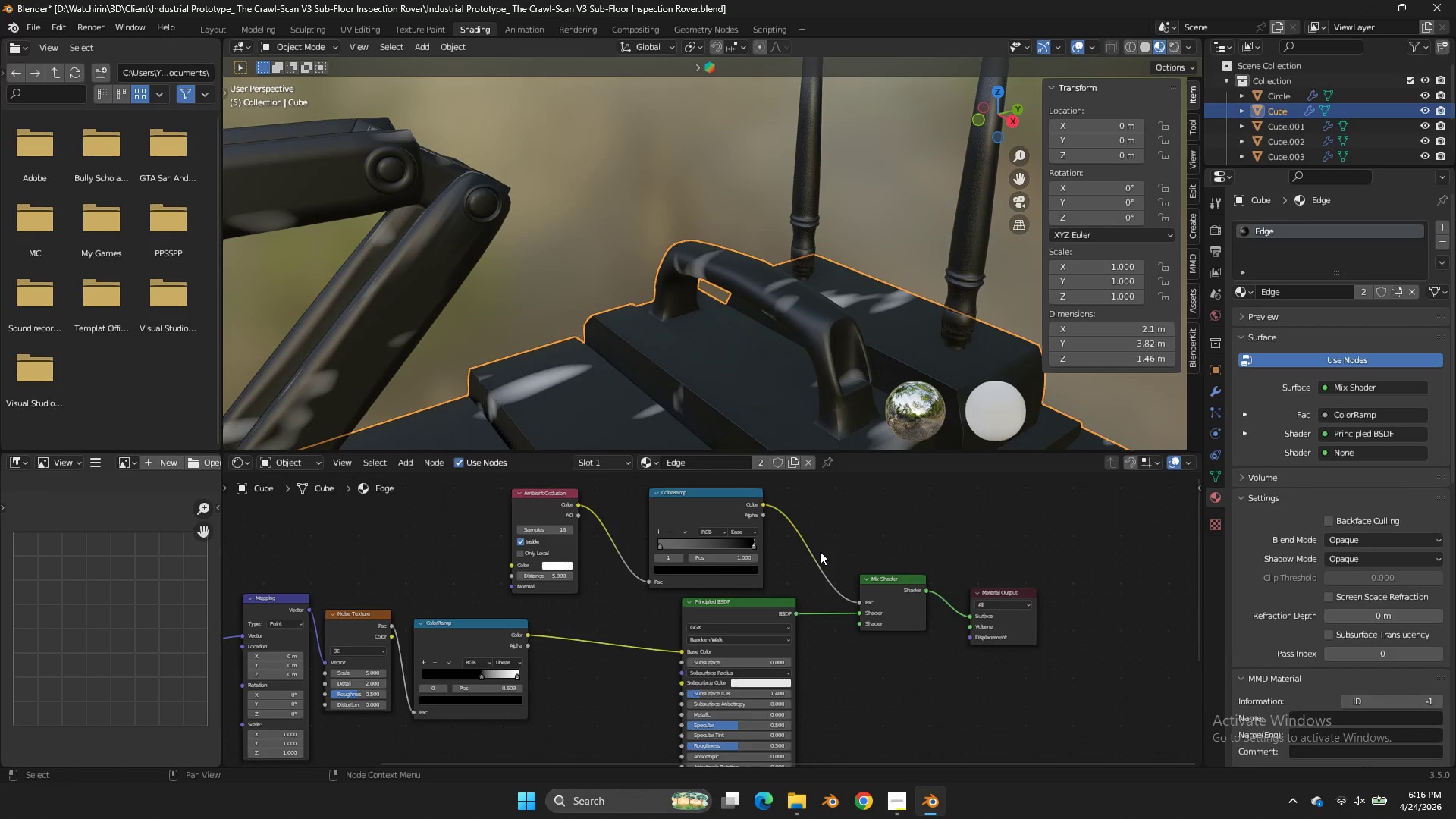 
left_click([820, 551])
 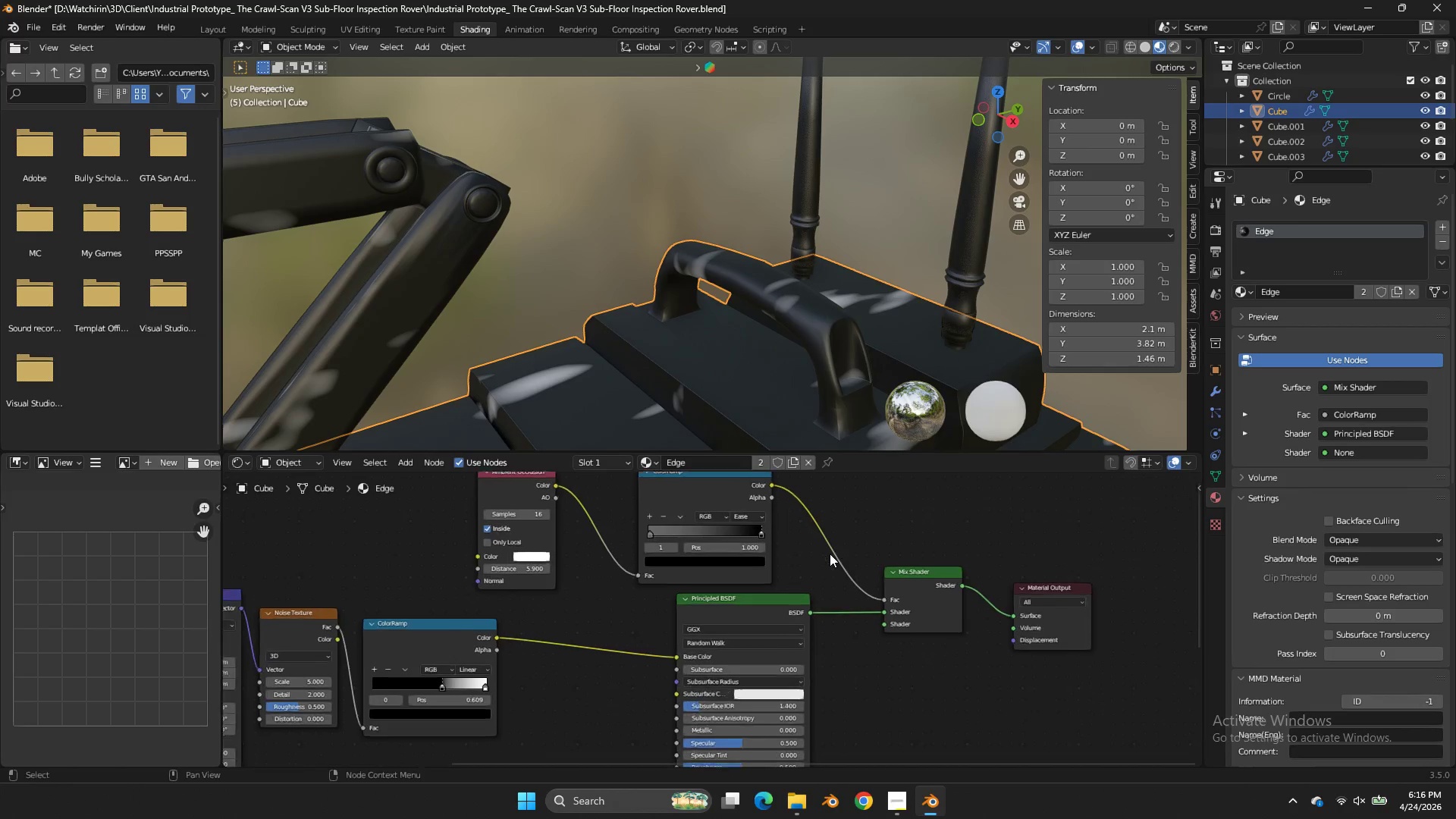 
left_click_drag(start_coordinate=[794, 529], to_coordinate=[456, 535])
 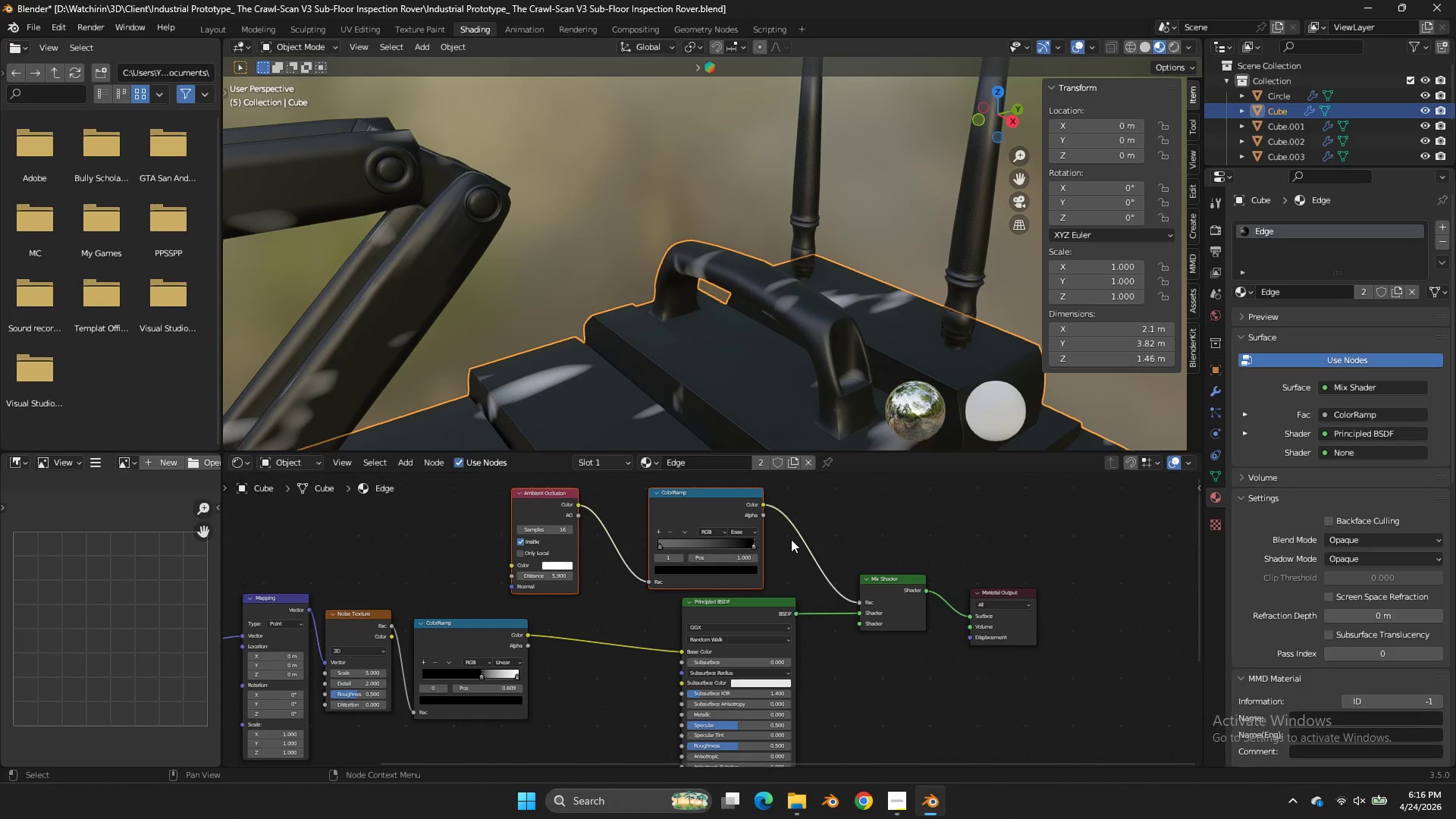 
scroll: coordinate [830, 554], scroll_direction: none, amount: 0.0
 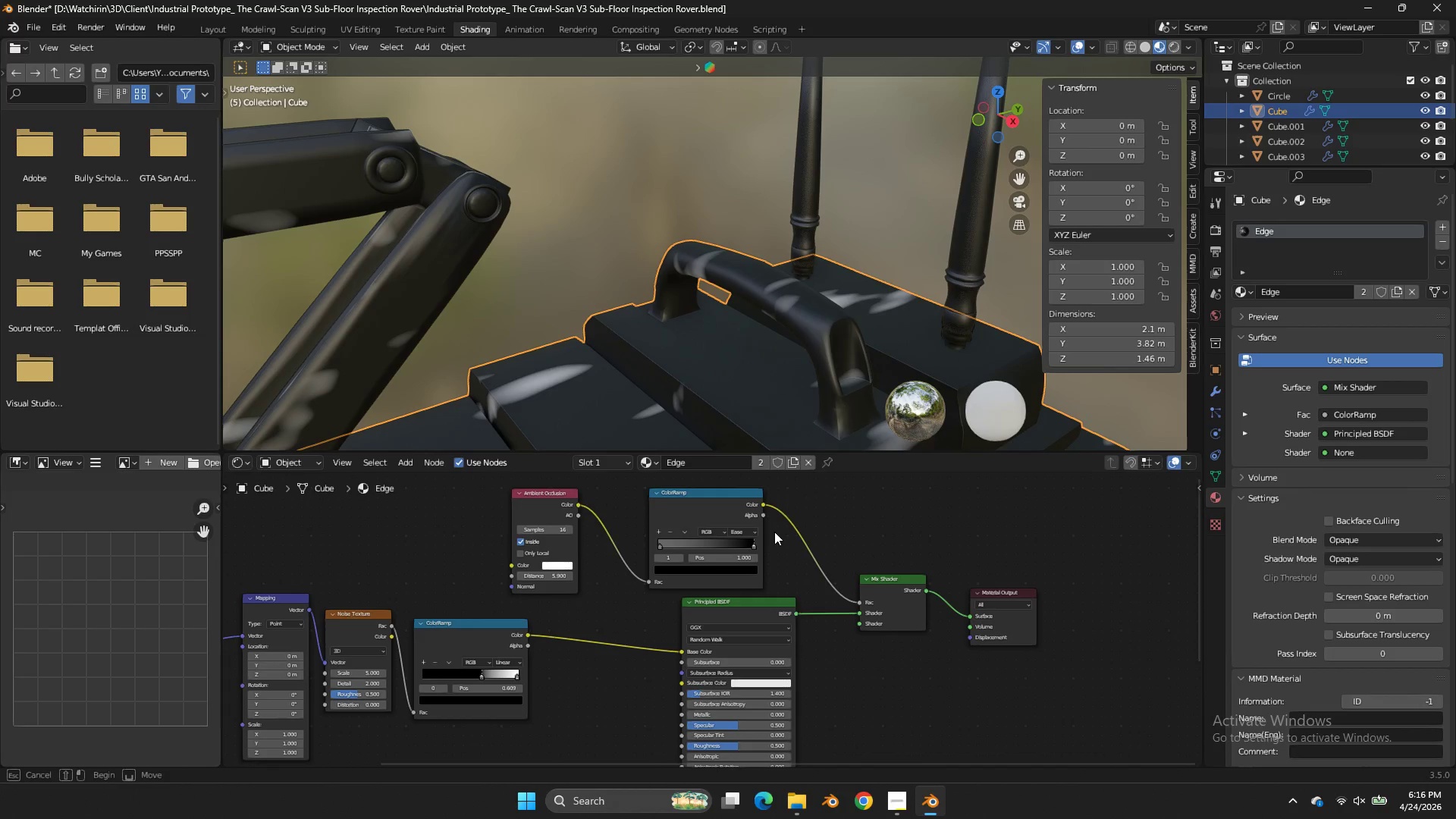 
key(X)
 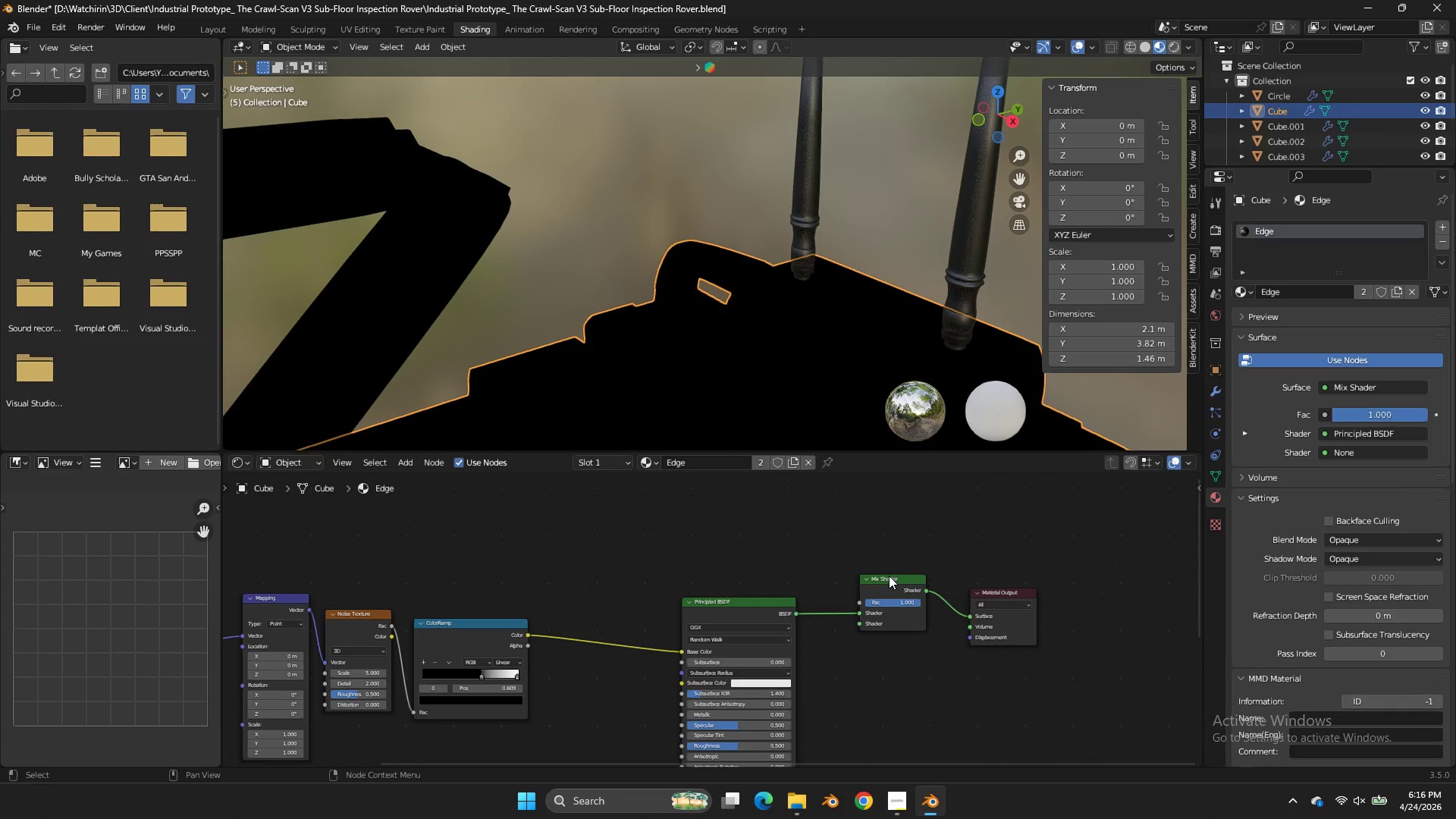 
double_click([890, 576])
 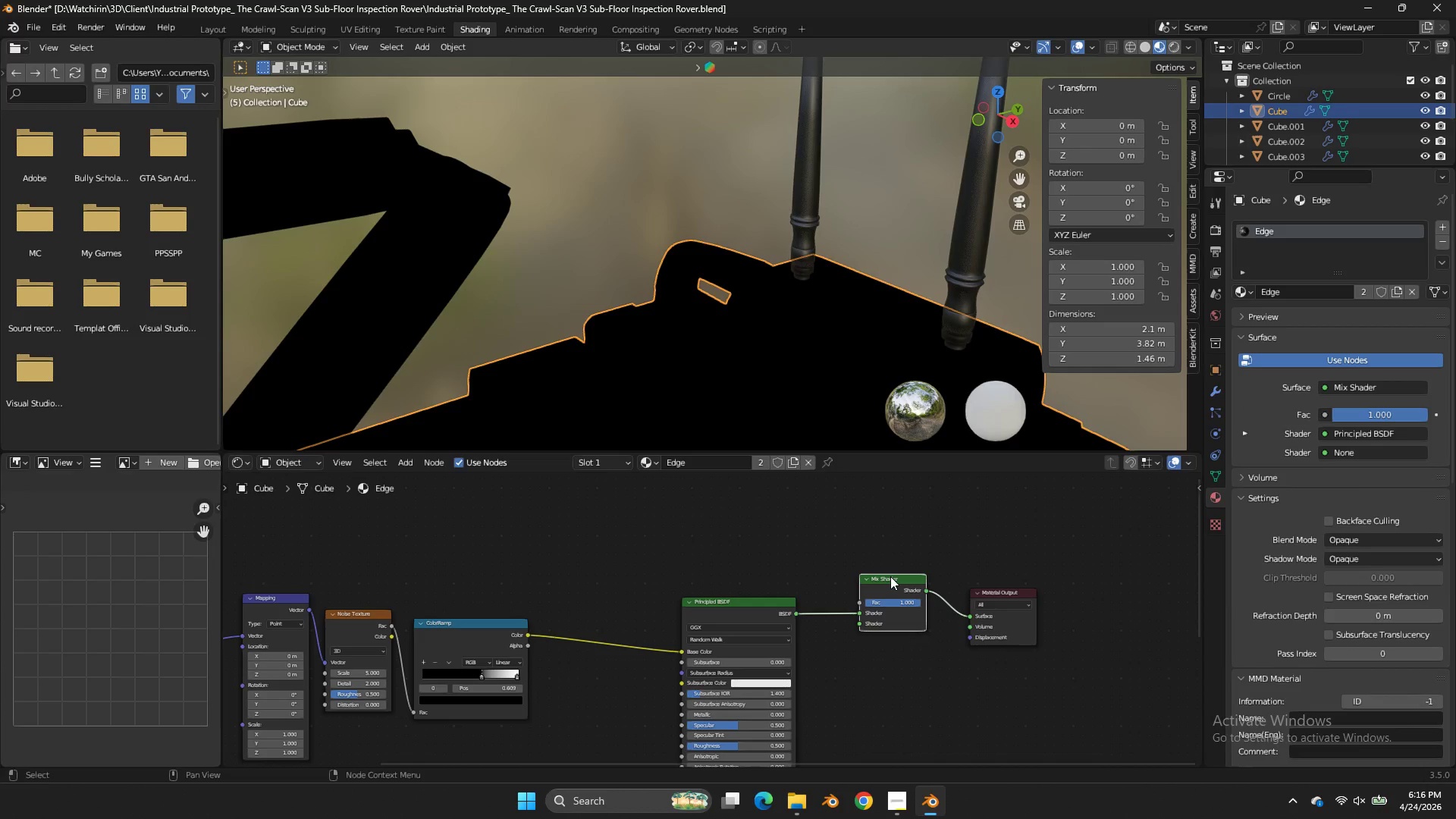 
key(X)
 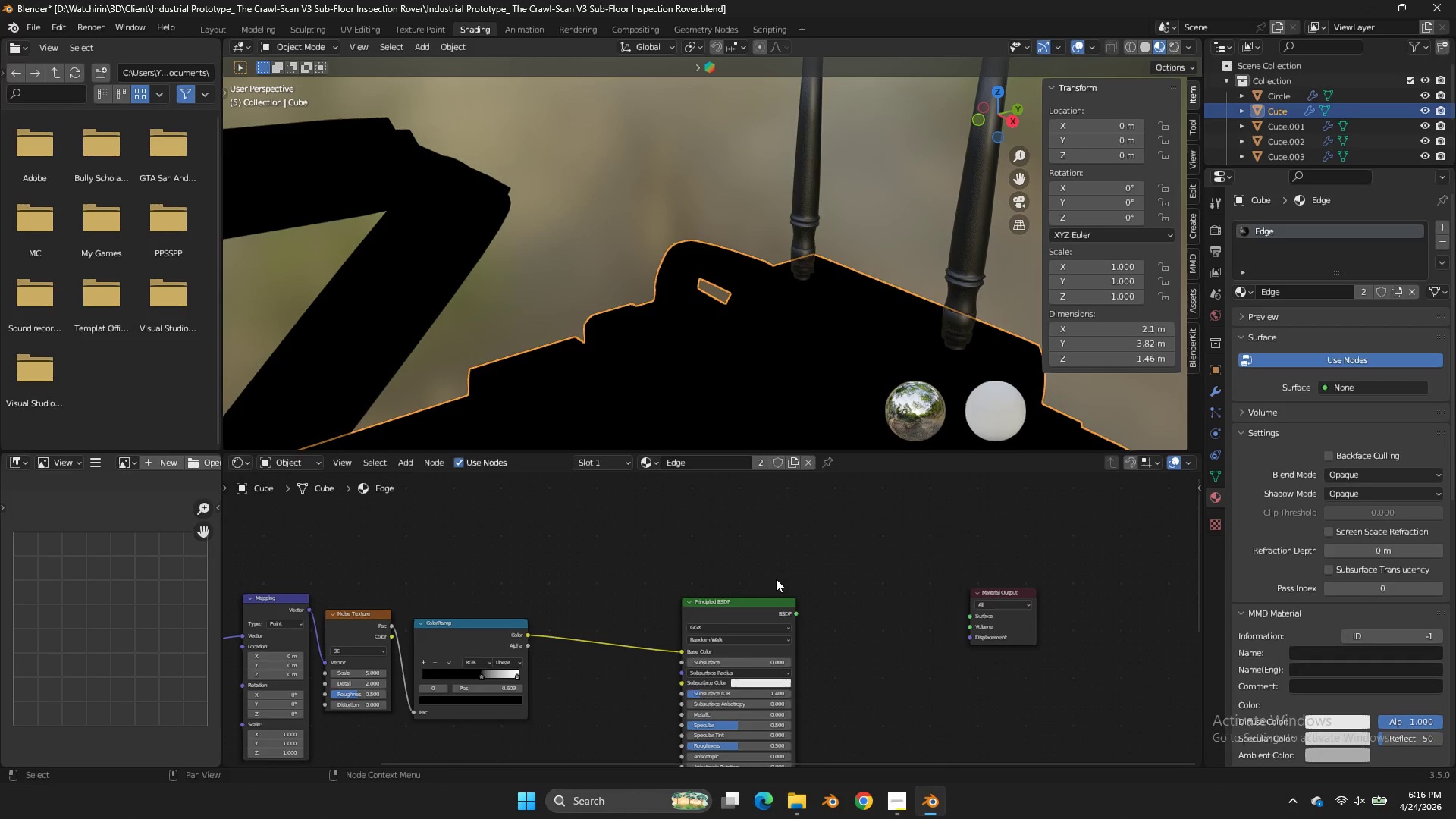 
scroll: coordinate [698, 584], scroll_direction: up, amount: 2.0
 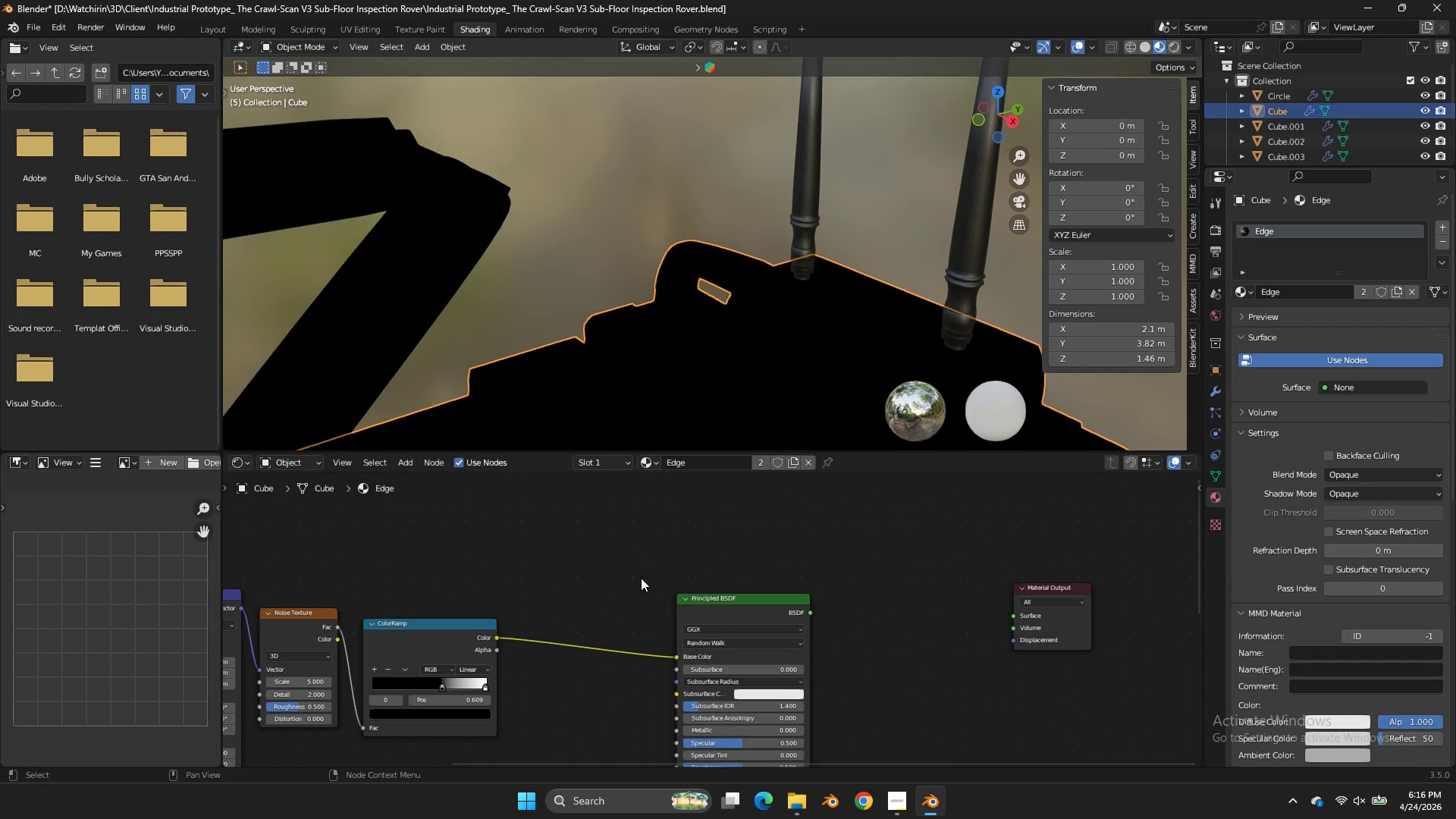 
scroll: coordinate [529, 626], scroll_direction: down, amount: 1.0
 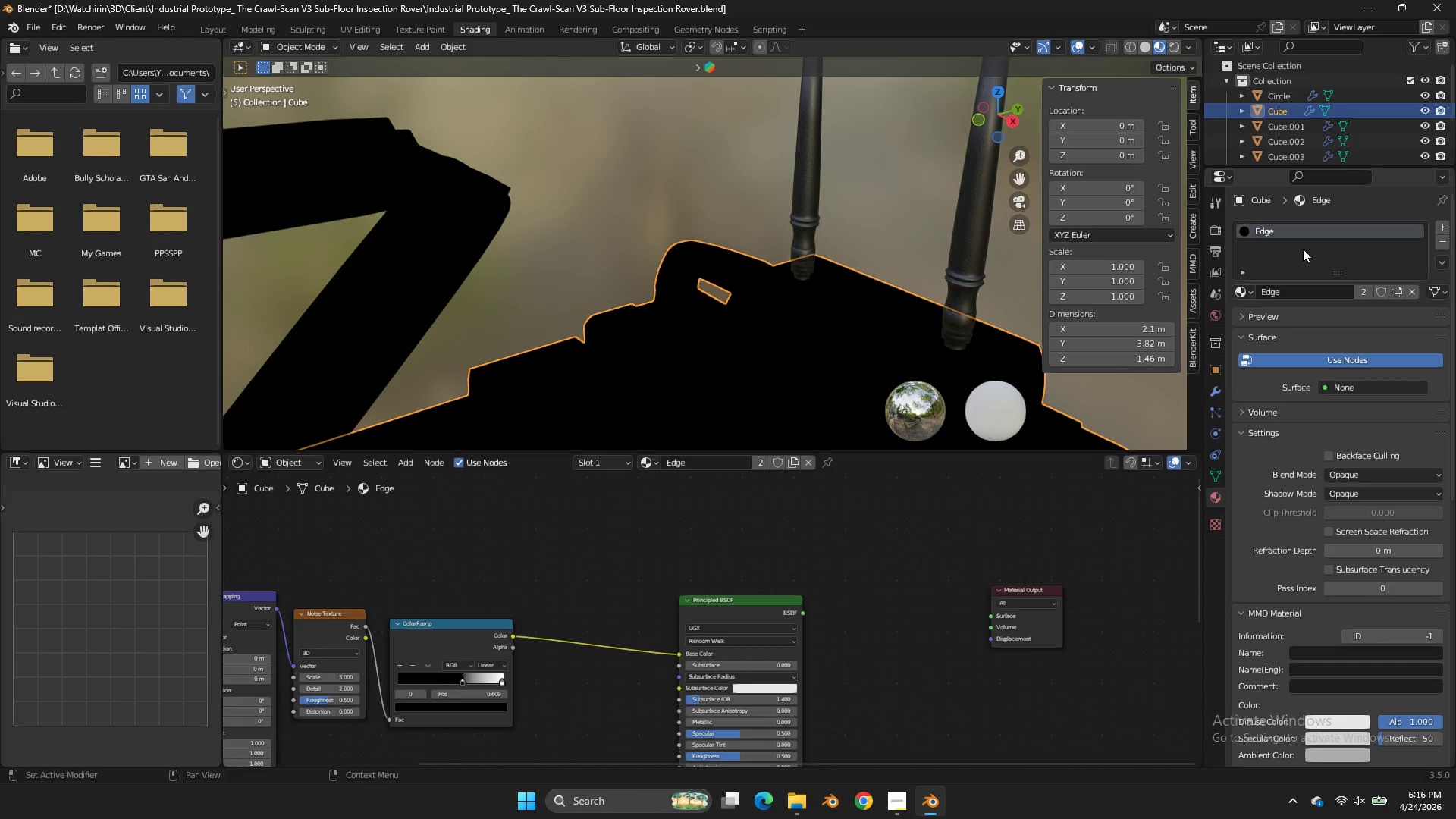 
double_click([1274, 231])
 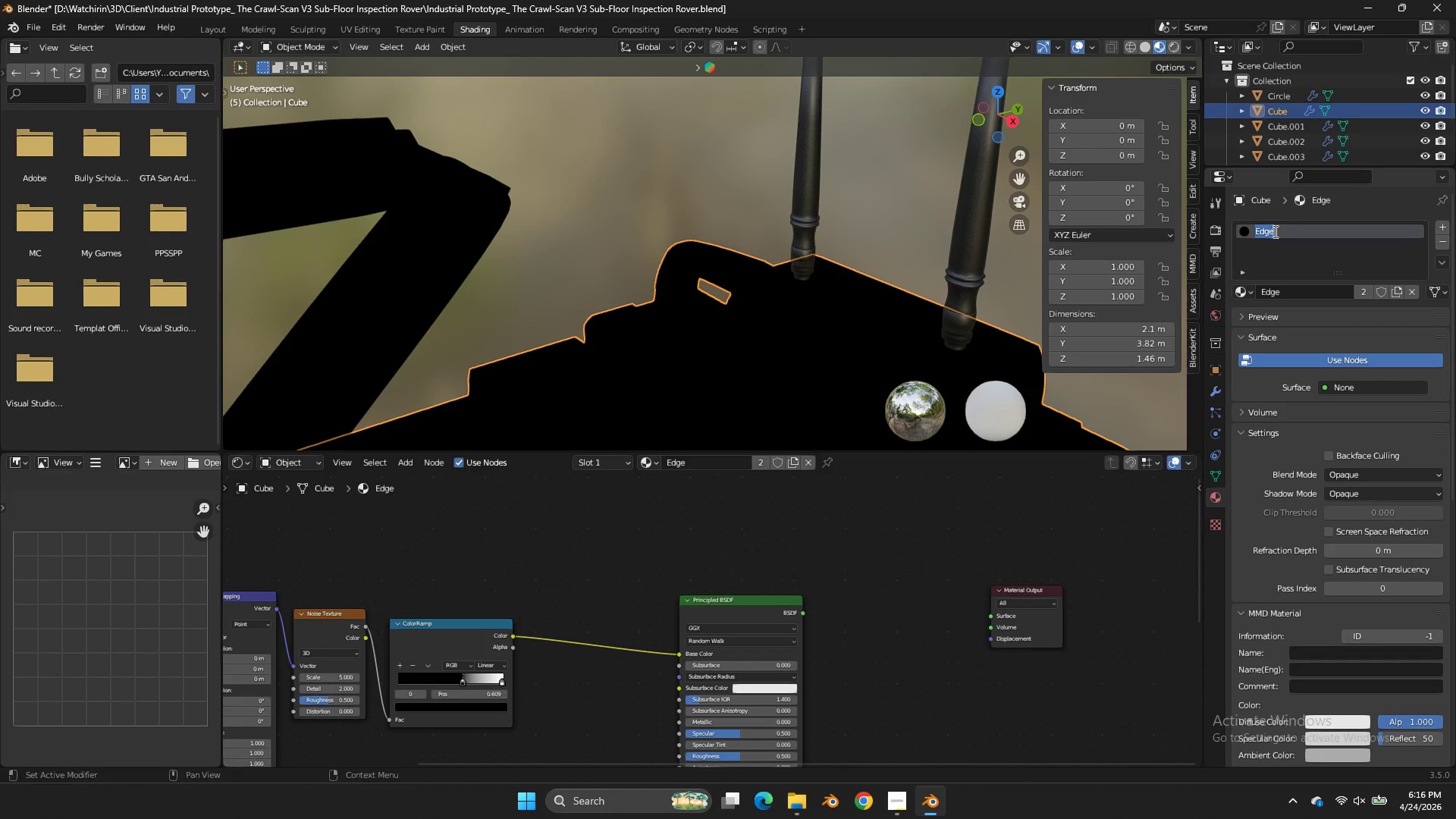 
type(Steel)
 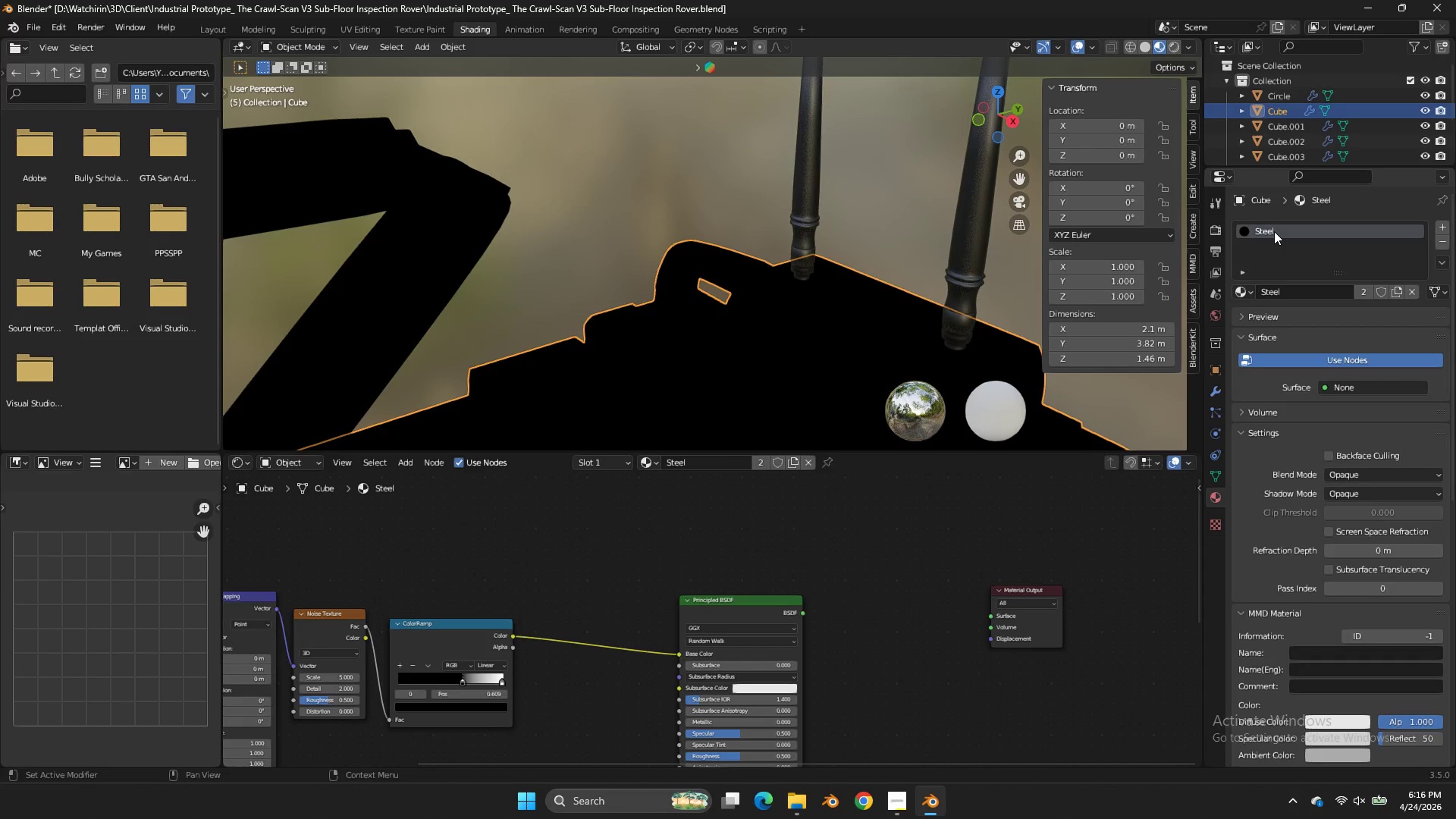 
key(Enter)
 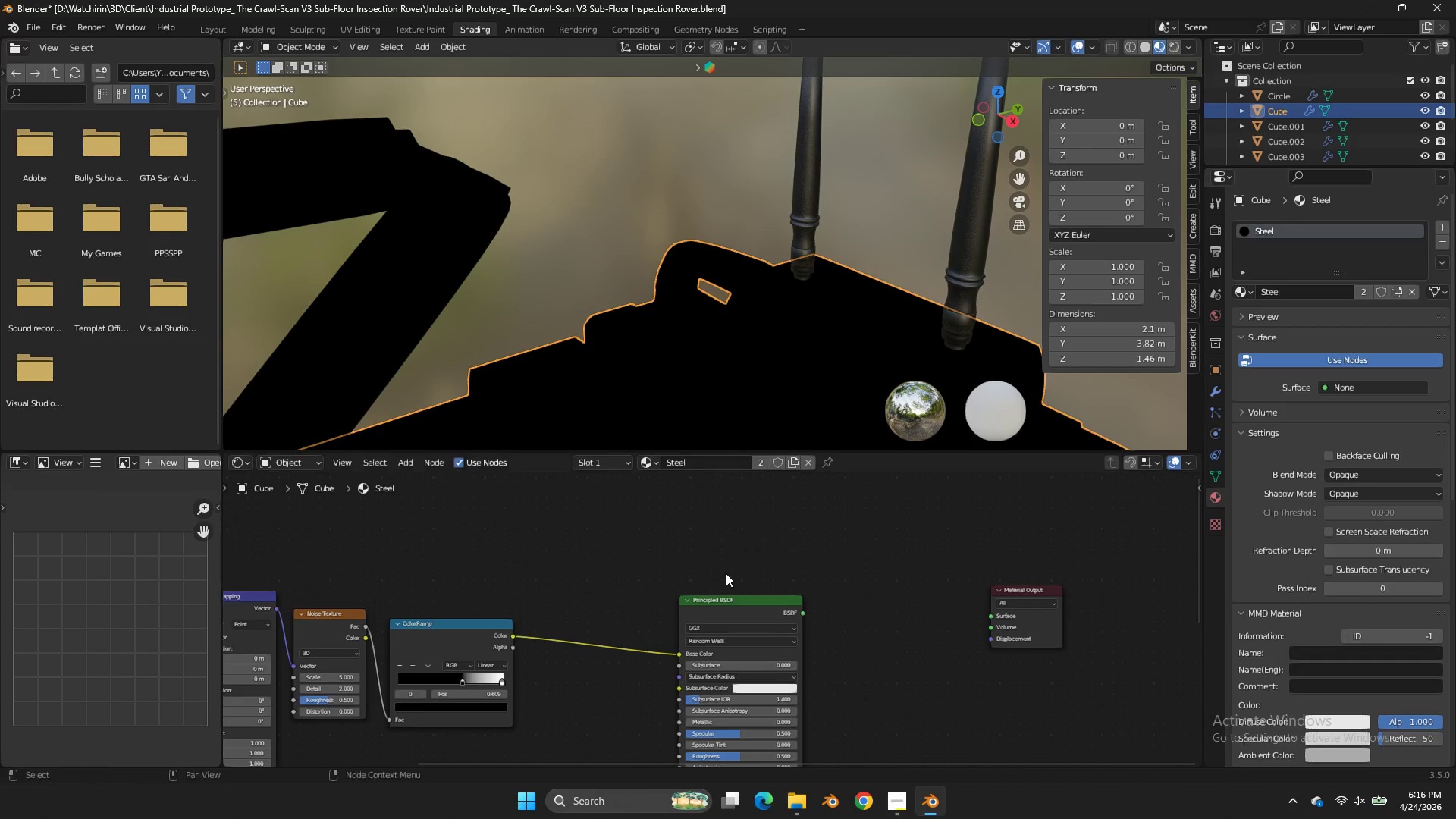 
scroll: coordinate [704, 595], scroll_direction: down, amount: 3.0
 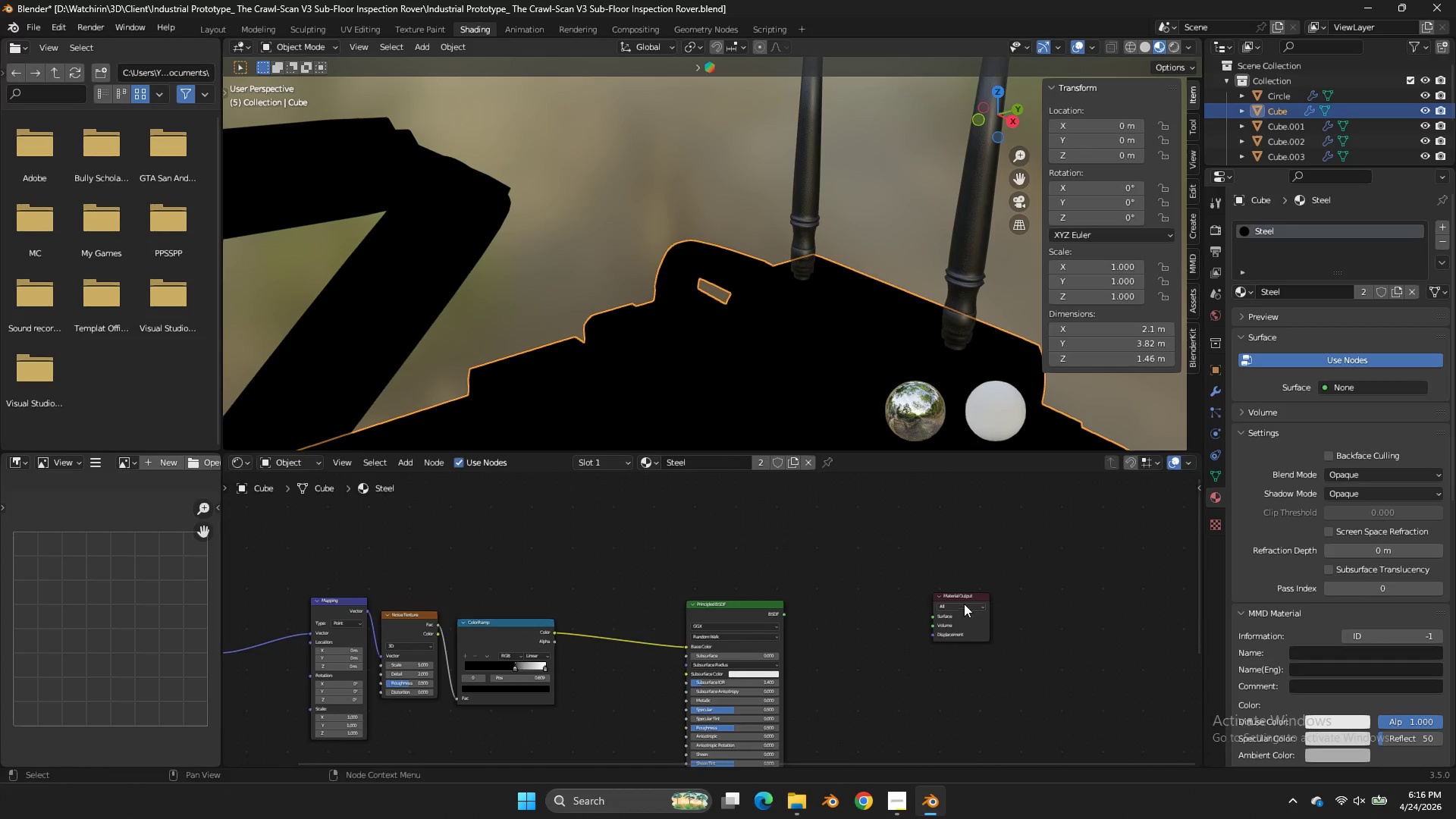 
left_click_drag(start_coordinate=[964, 604], to_coordinate=[933, 600])
 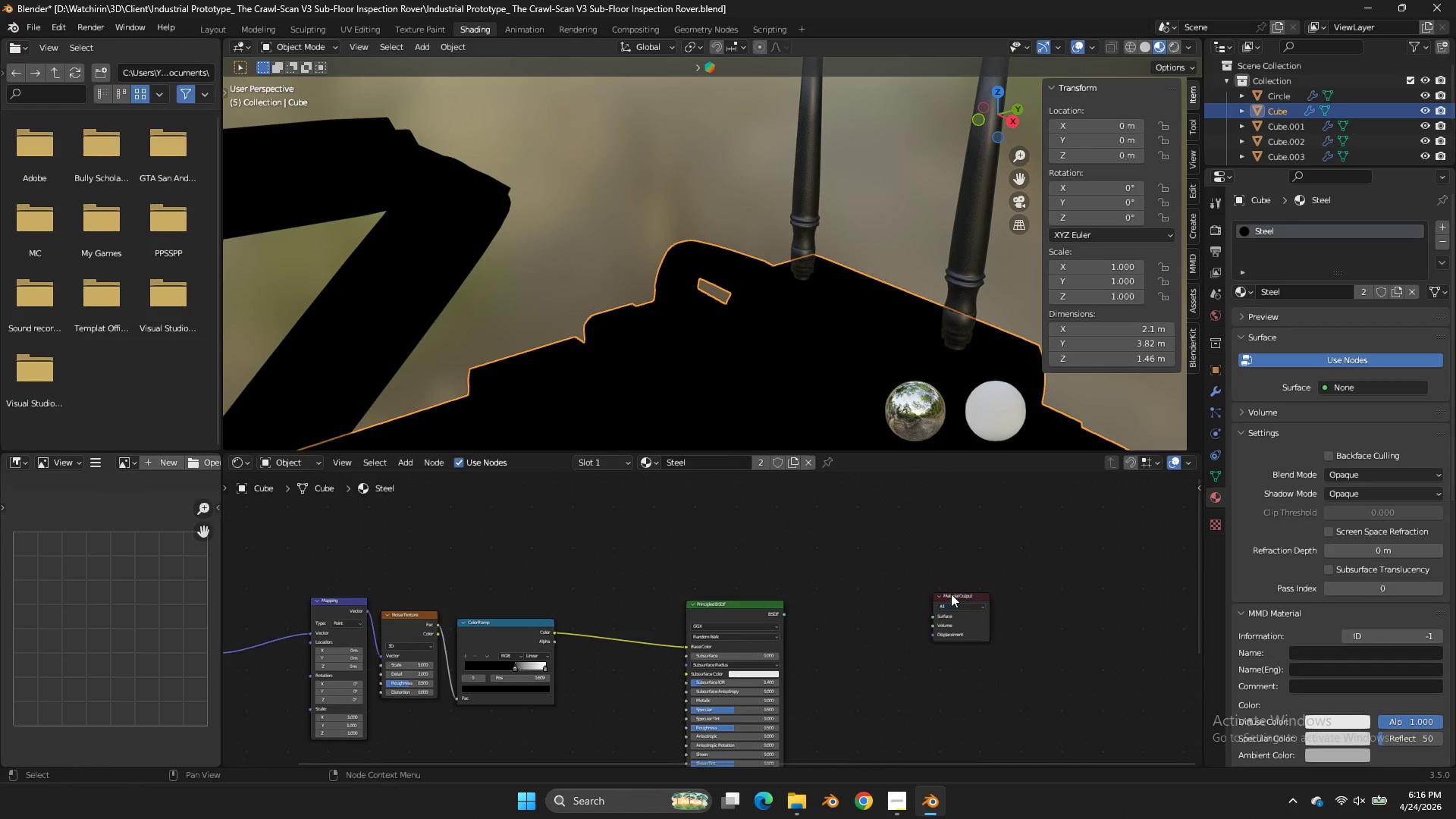 
left_click_drag(start_coordinate=[951, 594], to_coordinate=[945, 594])
 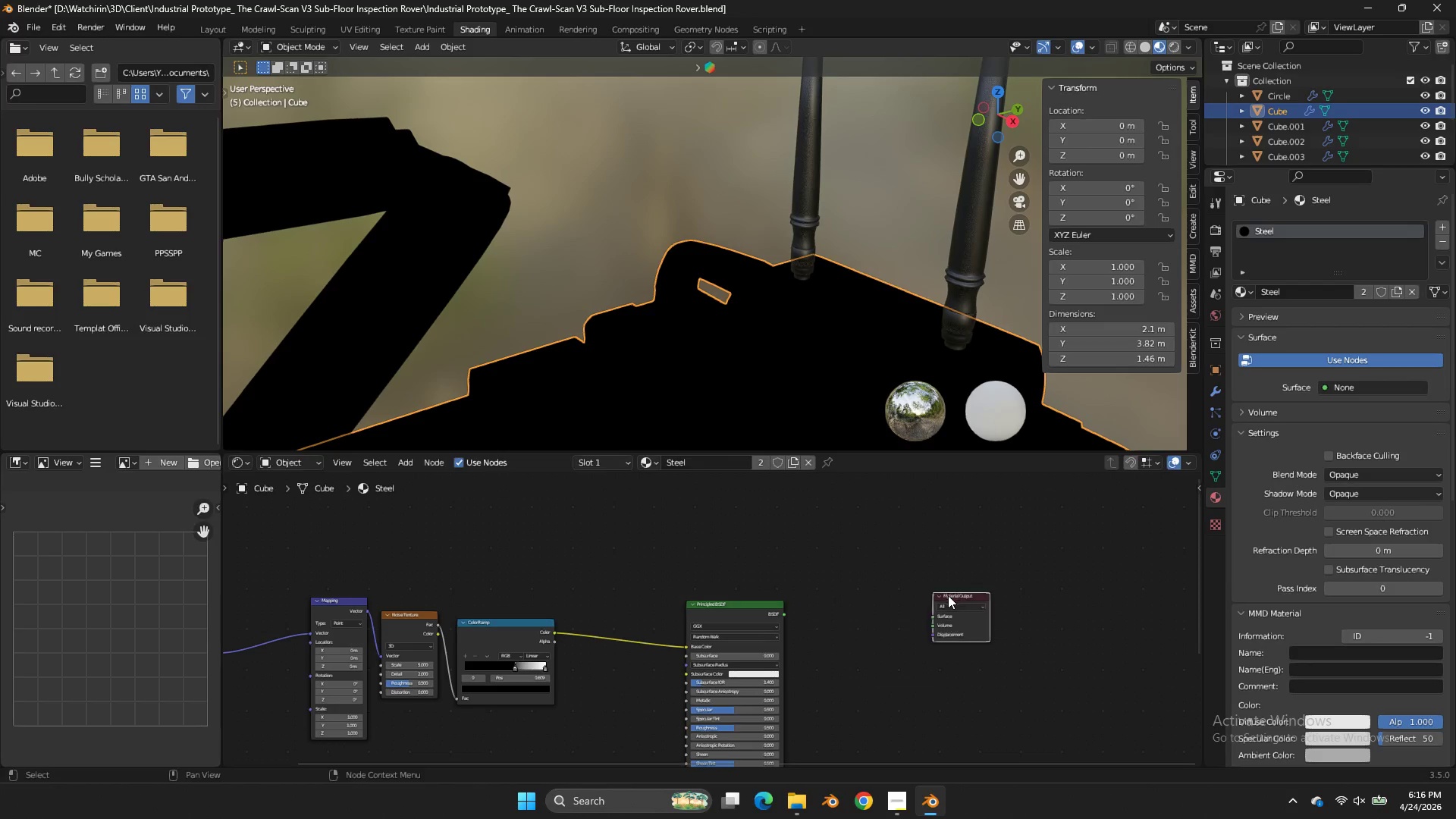 
left_click_drag(start_coordinate=[952, 594], to_coordinate=[836, 609])
 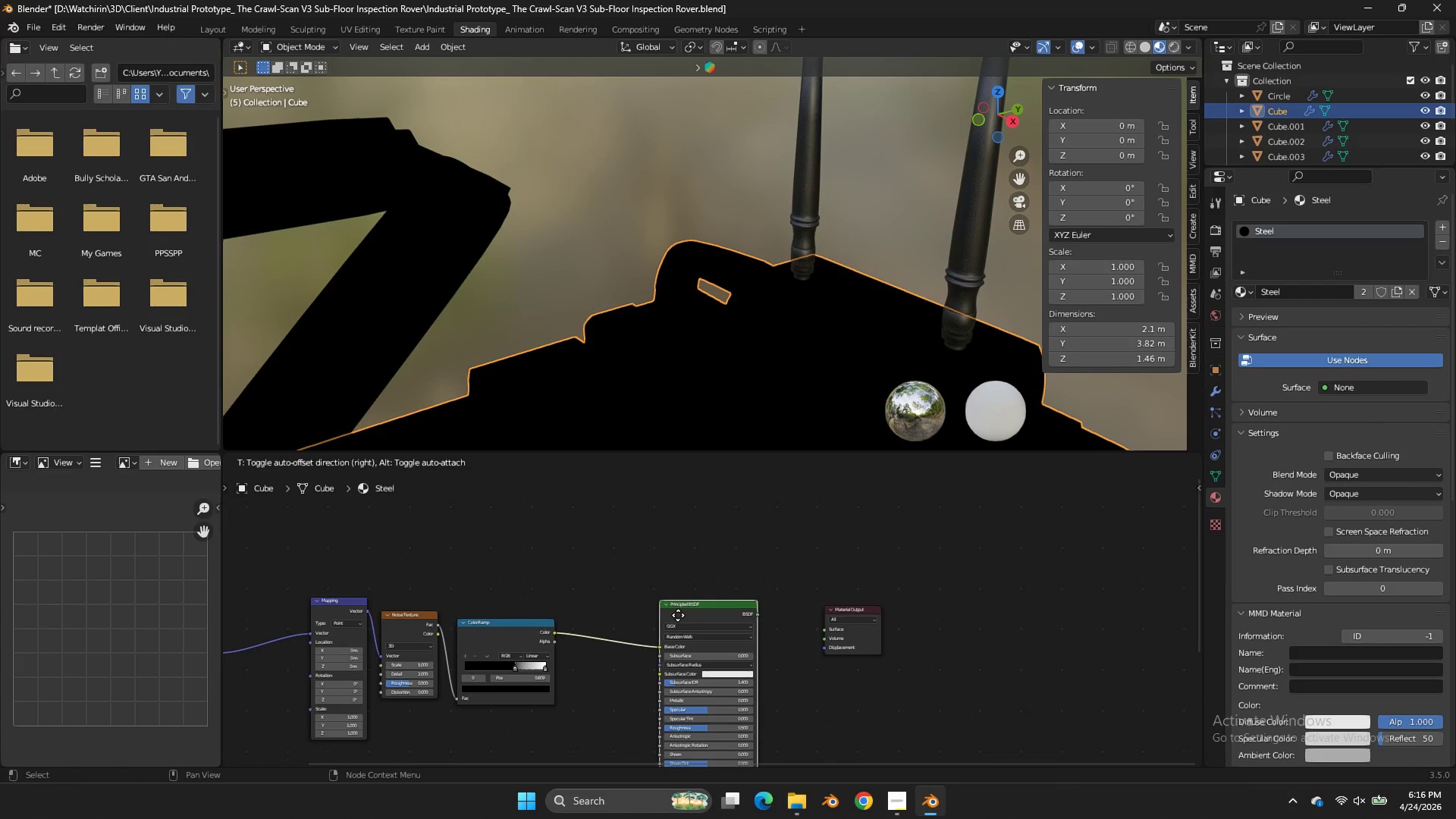 
left_click_drag(start_coordinate=[737, 615], to_coordinate=[624, 613])
 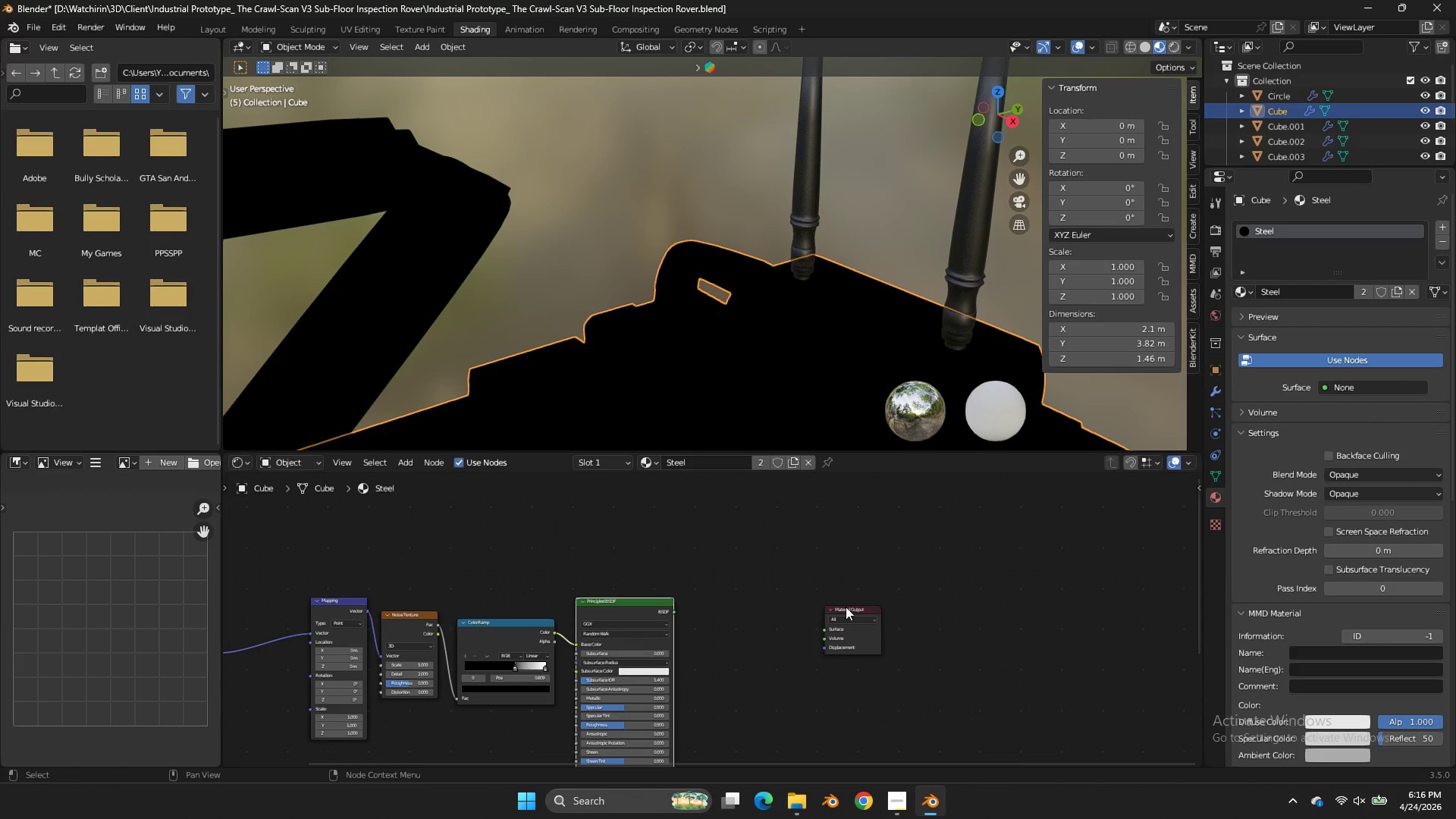 
left_click_drag(start_coordinate=[846, 607], to_coordinate=[751, 611])
 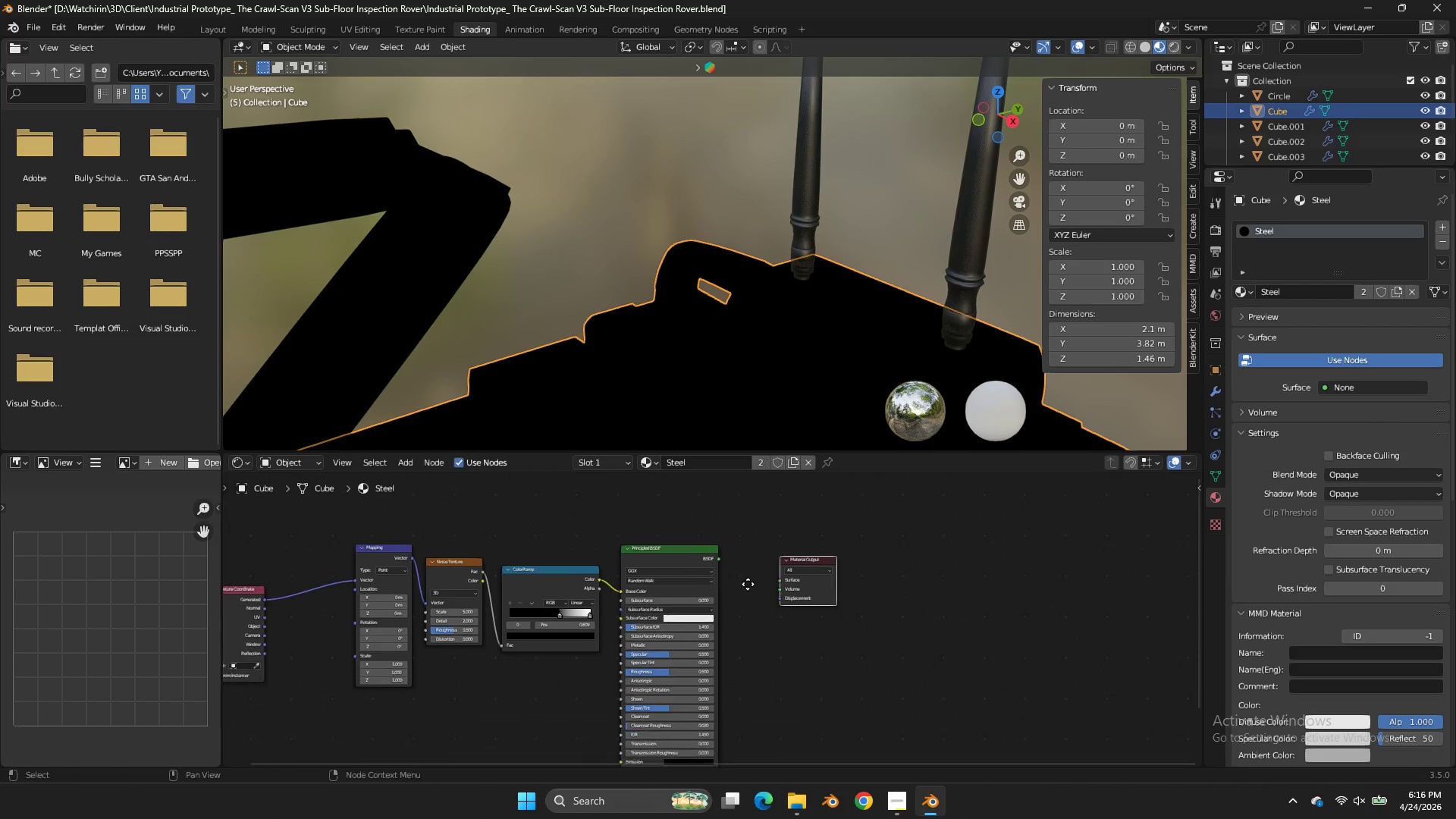 
scroll: coordinate [769, 579], scroll_direction: up, amount: 5.0
 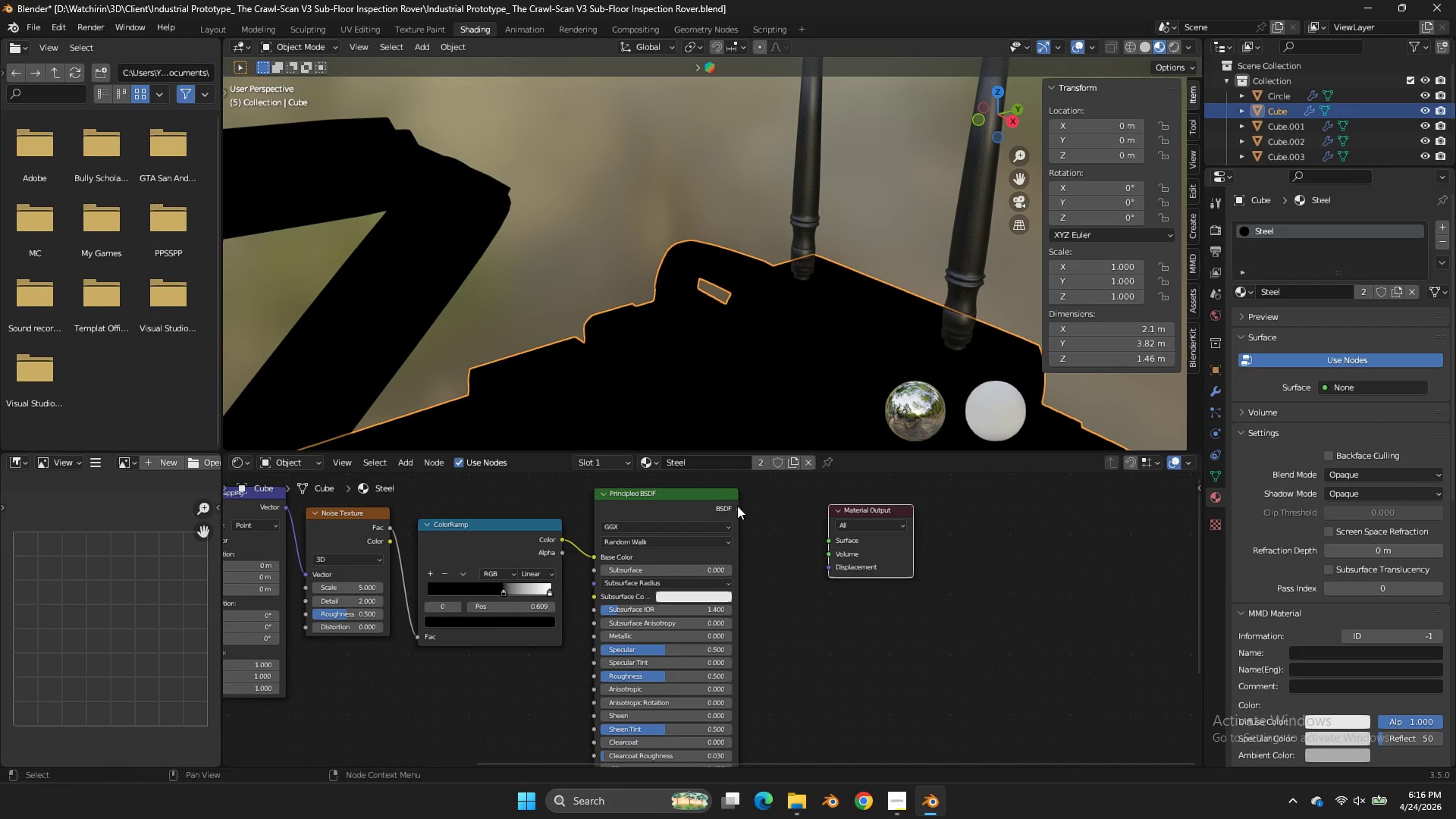 
left_click_drag(start_coordinate=[737, 504], to_coordinate=[830, 538])
 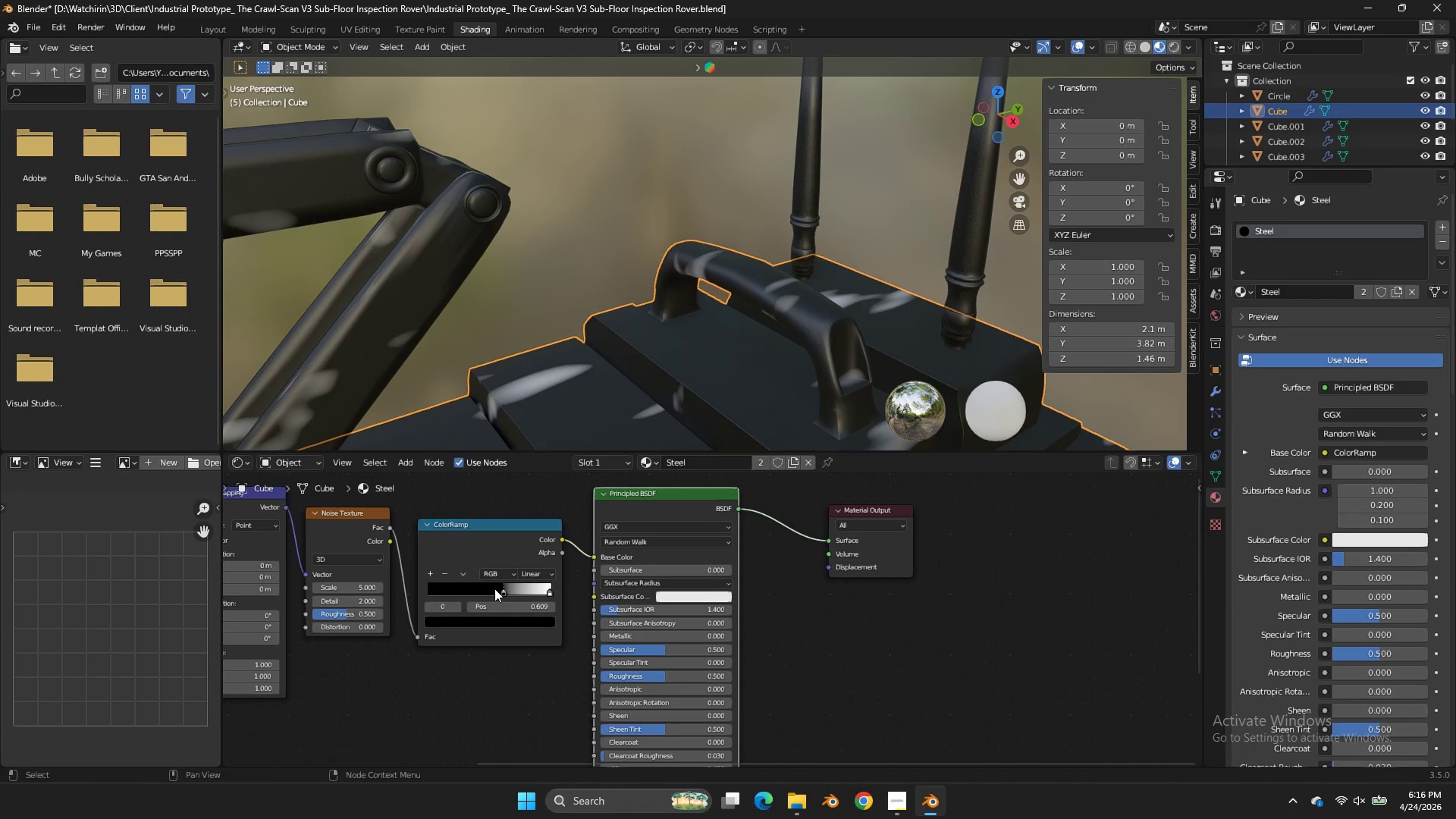 
left_click_drag(start_coordinate=[494, 588], to_coordinate=[422, 592])
 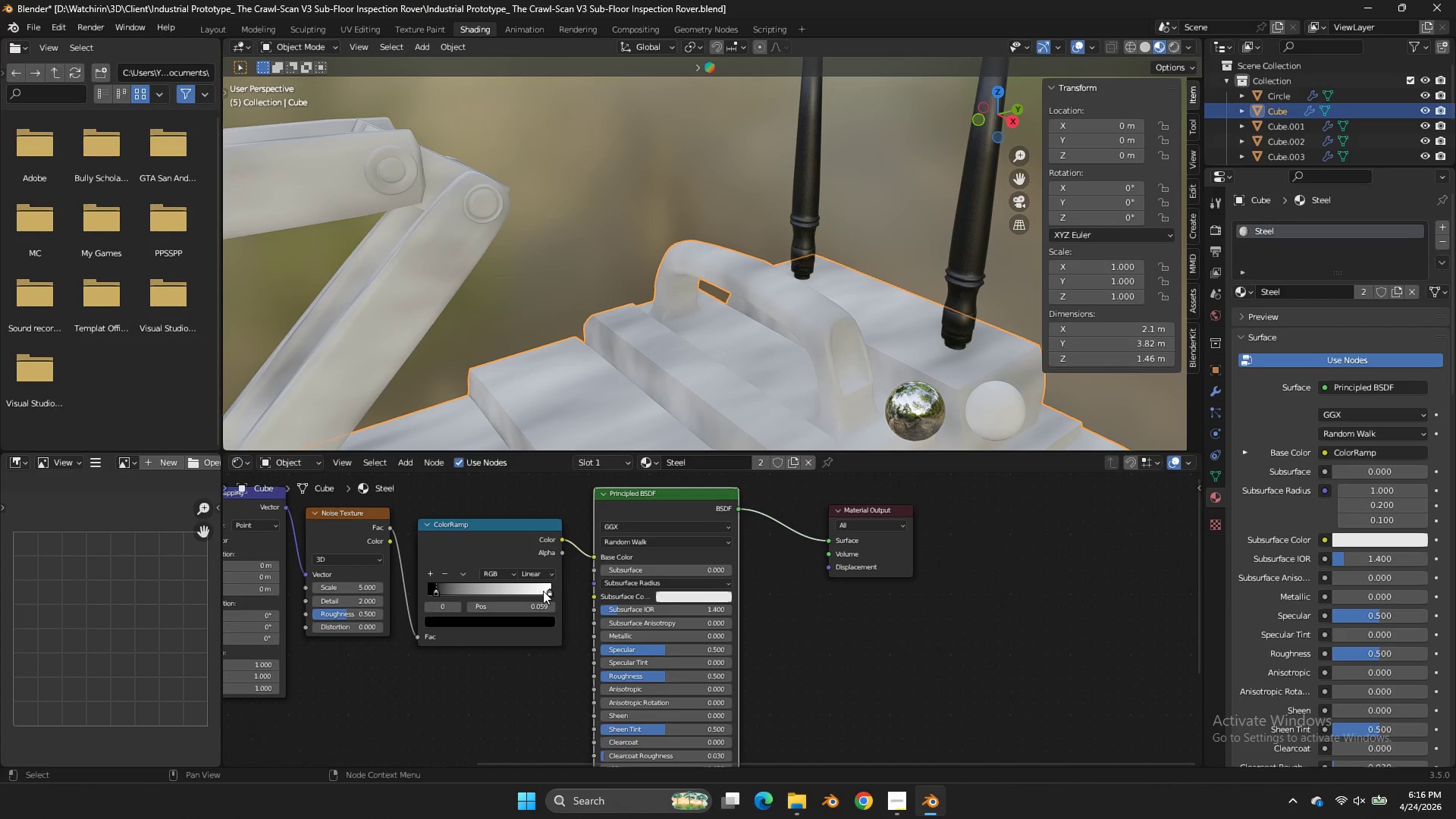 
left_click_drag(start_coordinate=[543, 591], to_coordinate=[510, 593])
 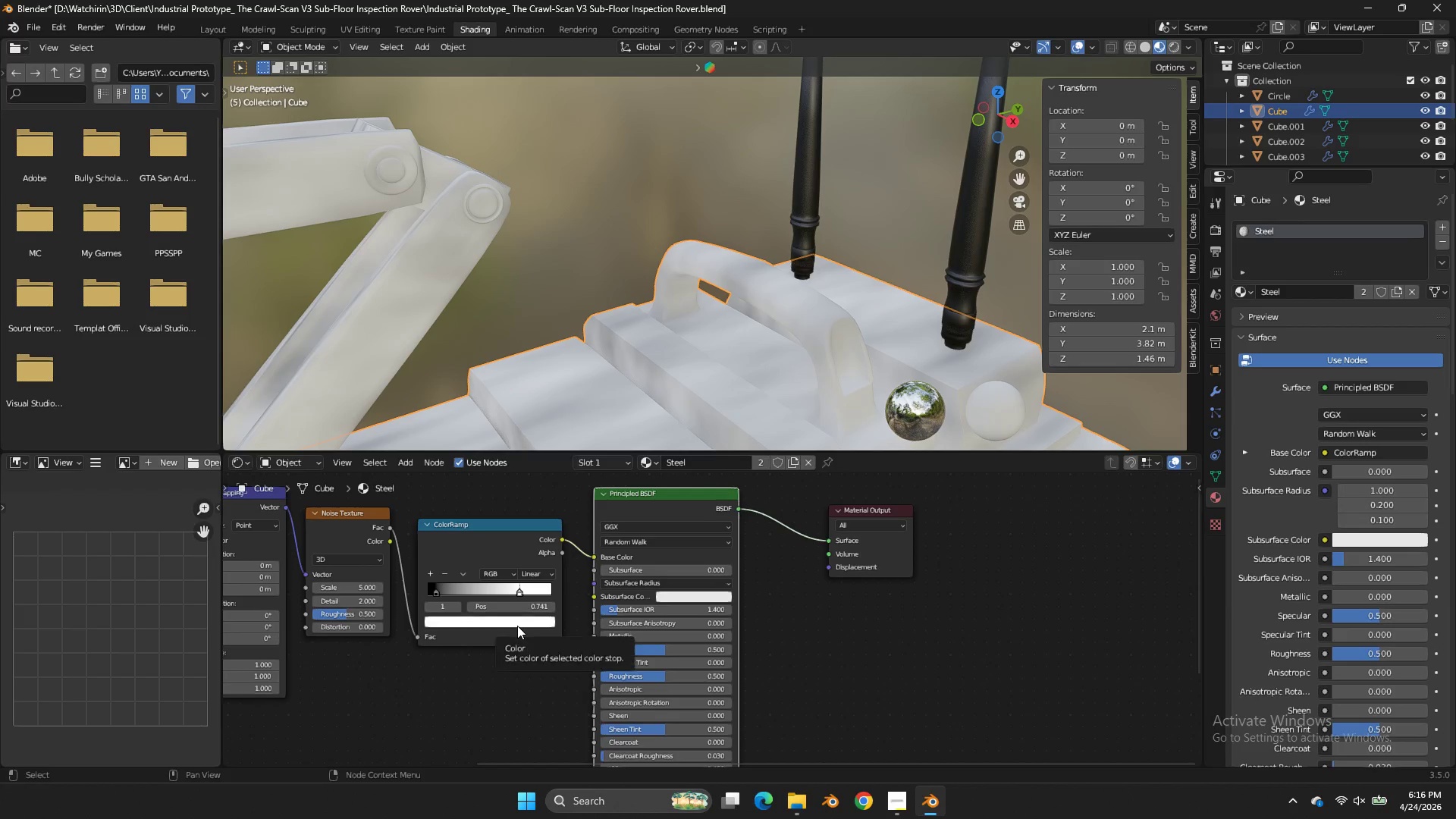 
left_click([517, 626])
 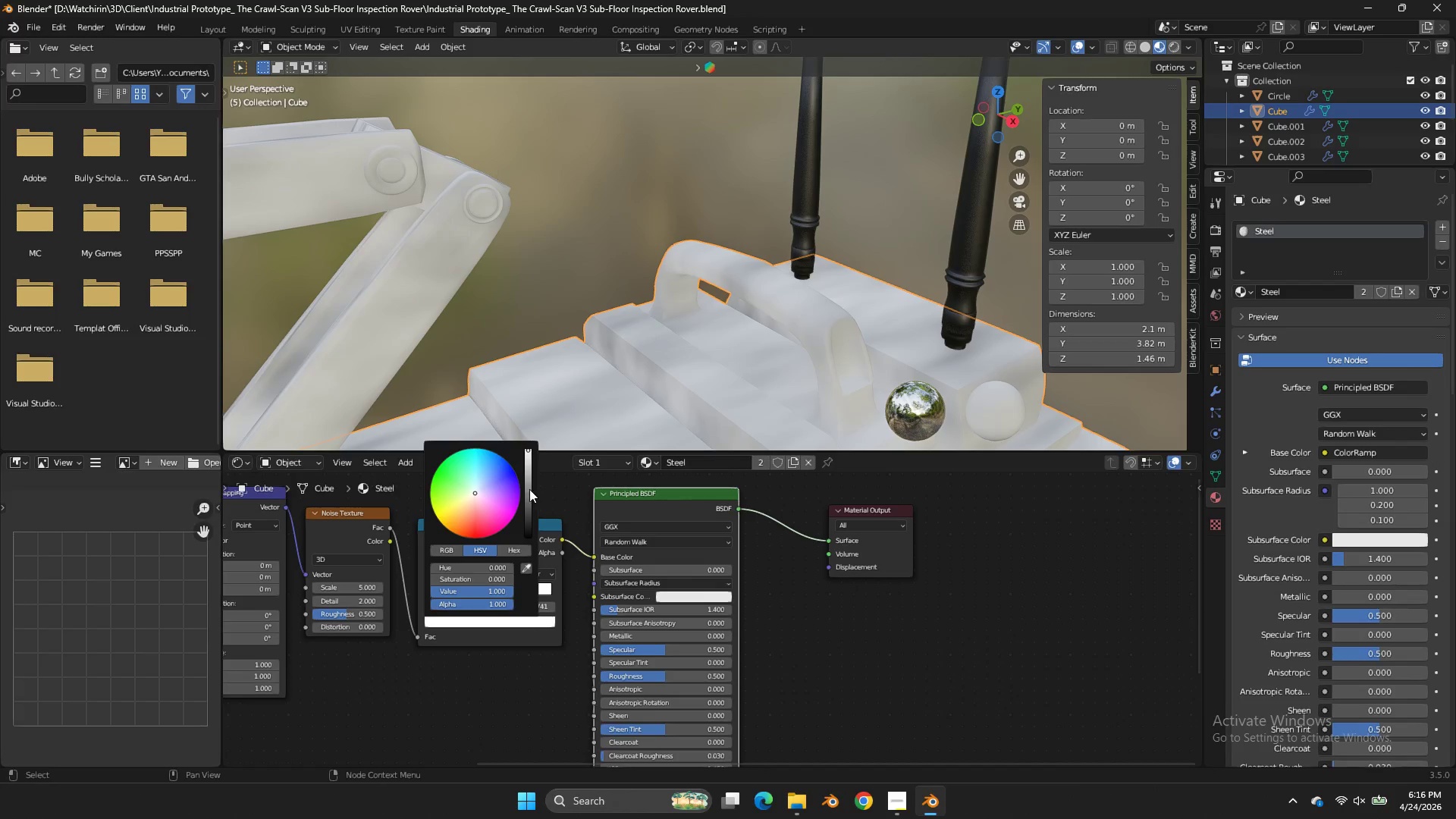 
left_click_drag(start_coordinate=[526, 488], to_coordinate=[554, 328])
 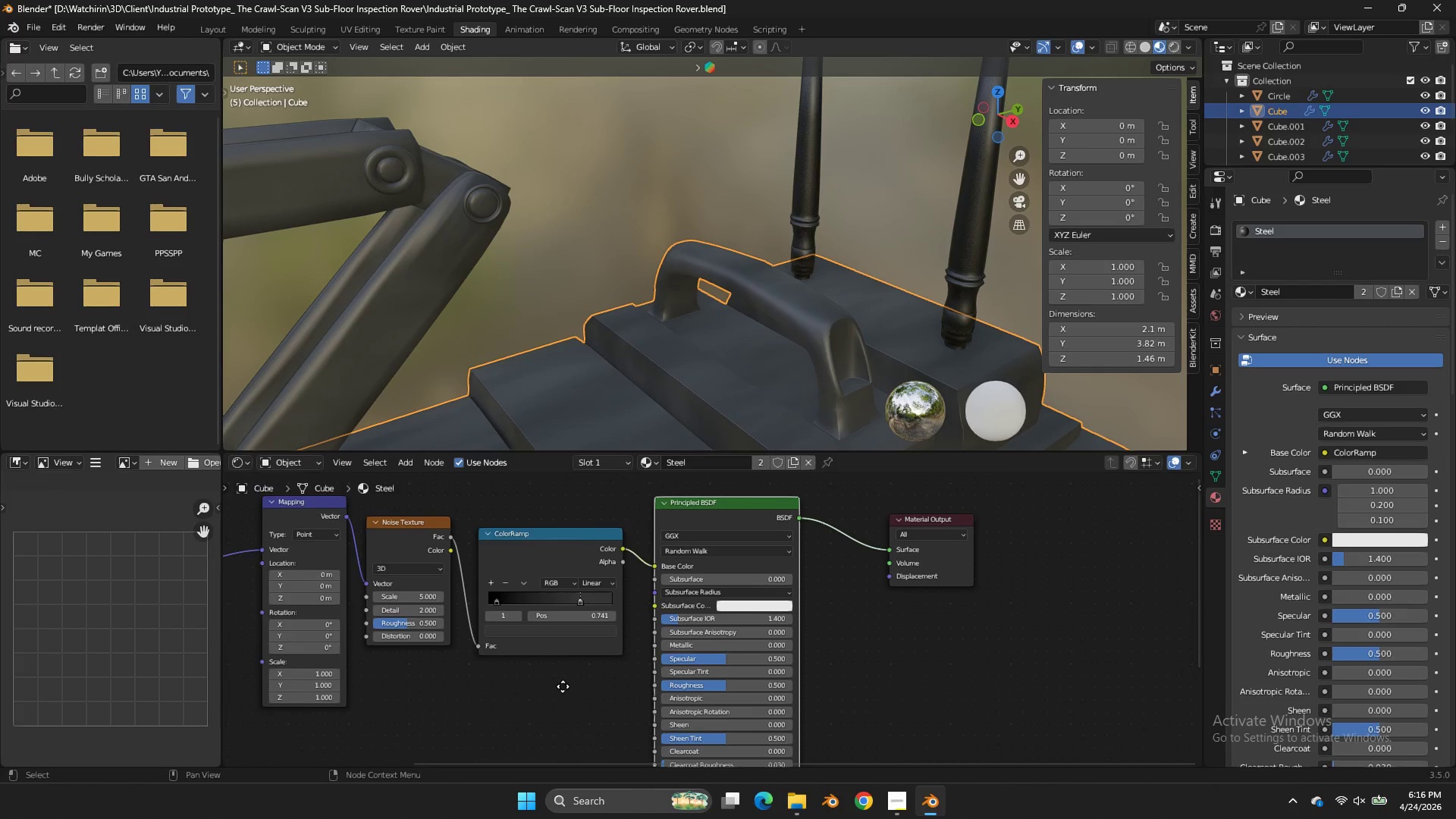 
scroll: coordinate [673, 499], scroll_direction: up, amount: 1.0
 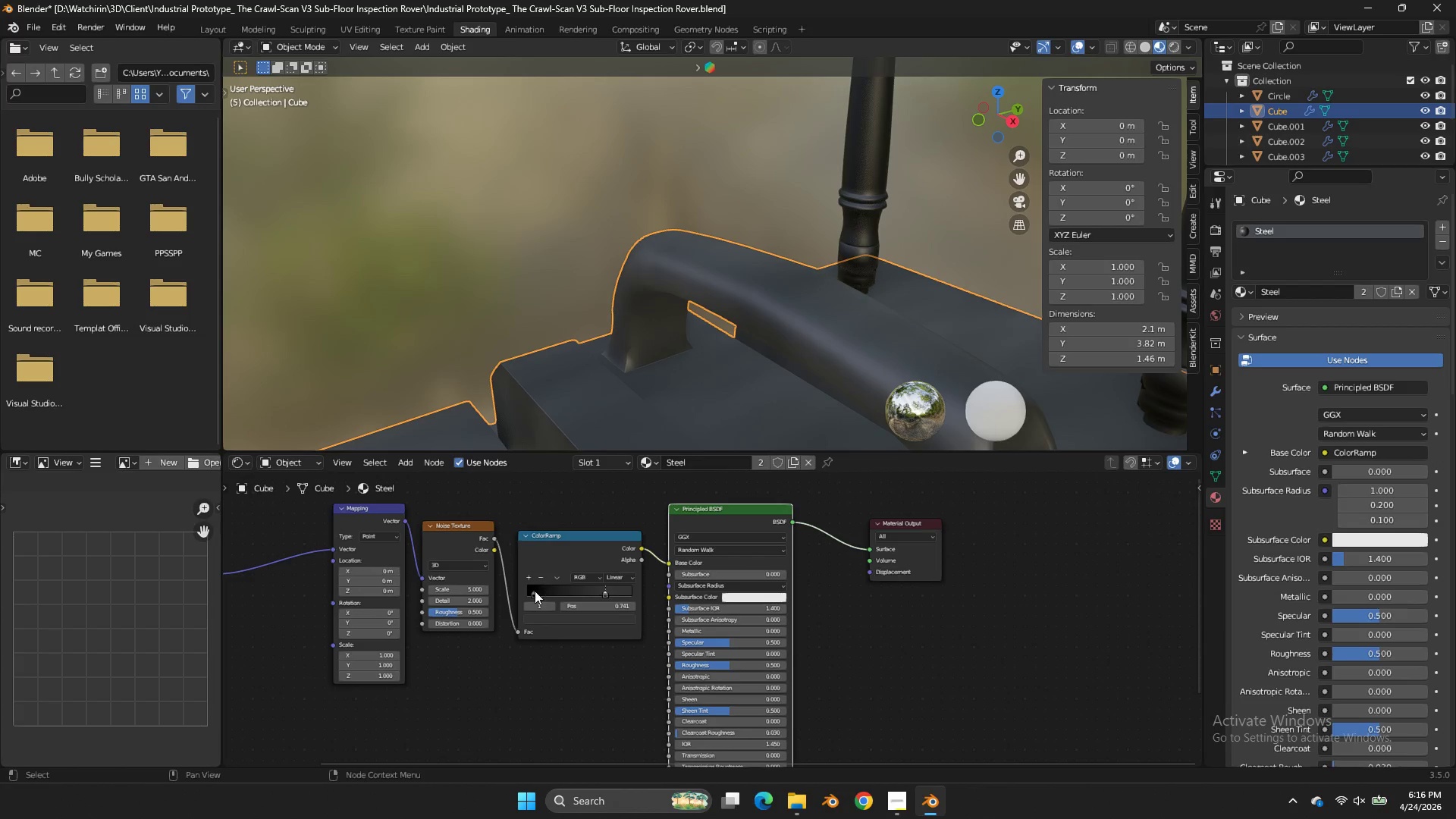 
left_click_drag(start_coordinate=[533, 591], to_coordinate=[513, 581])
 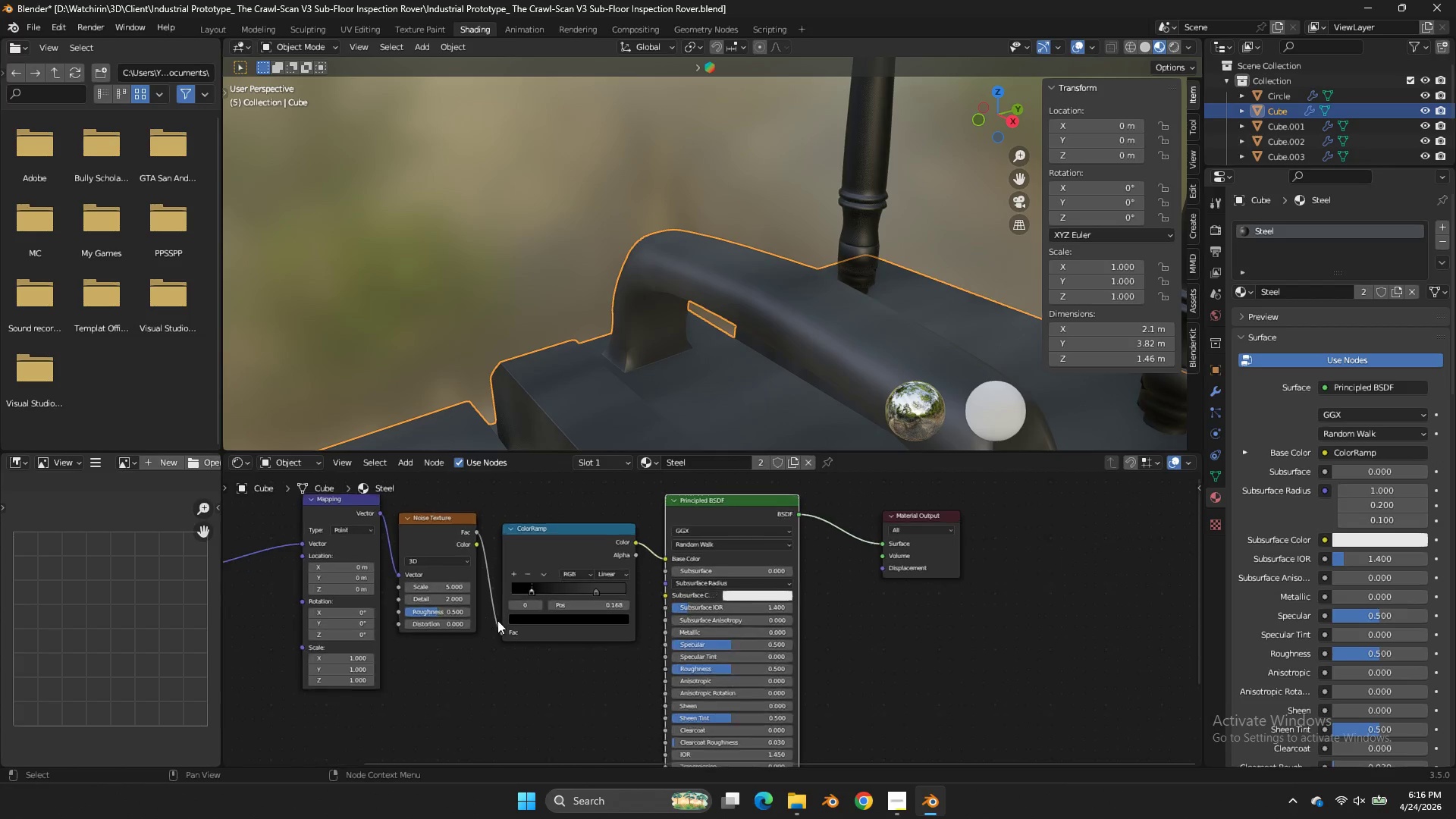 
scroll: coordinate [410, 661], scroll_direction: up, amount: 8.0
 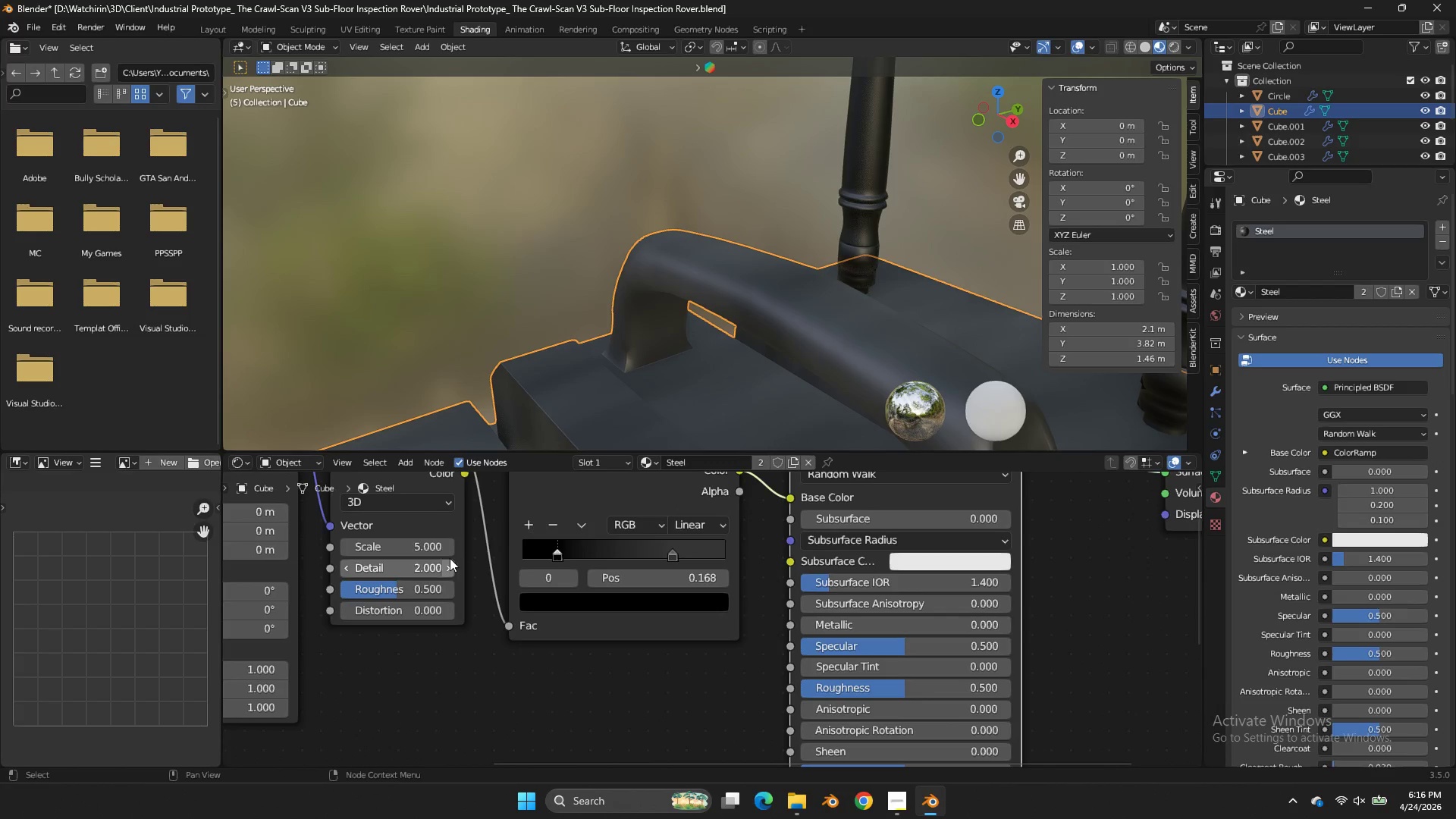 
left_click_drag(start_coordinate=[422, 547], to_coordinate=[616, 348])
 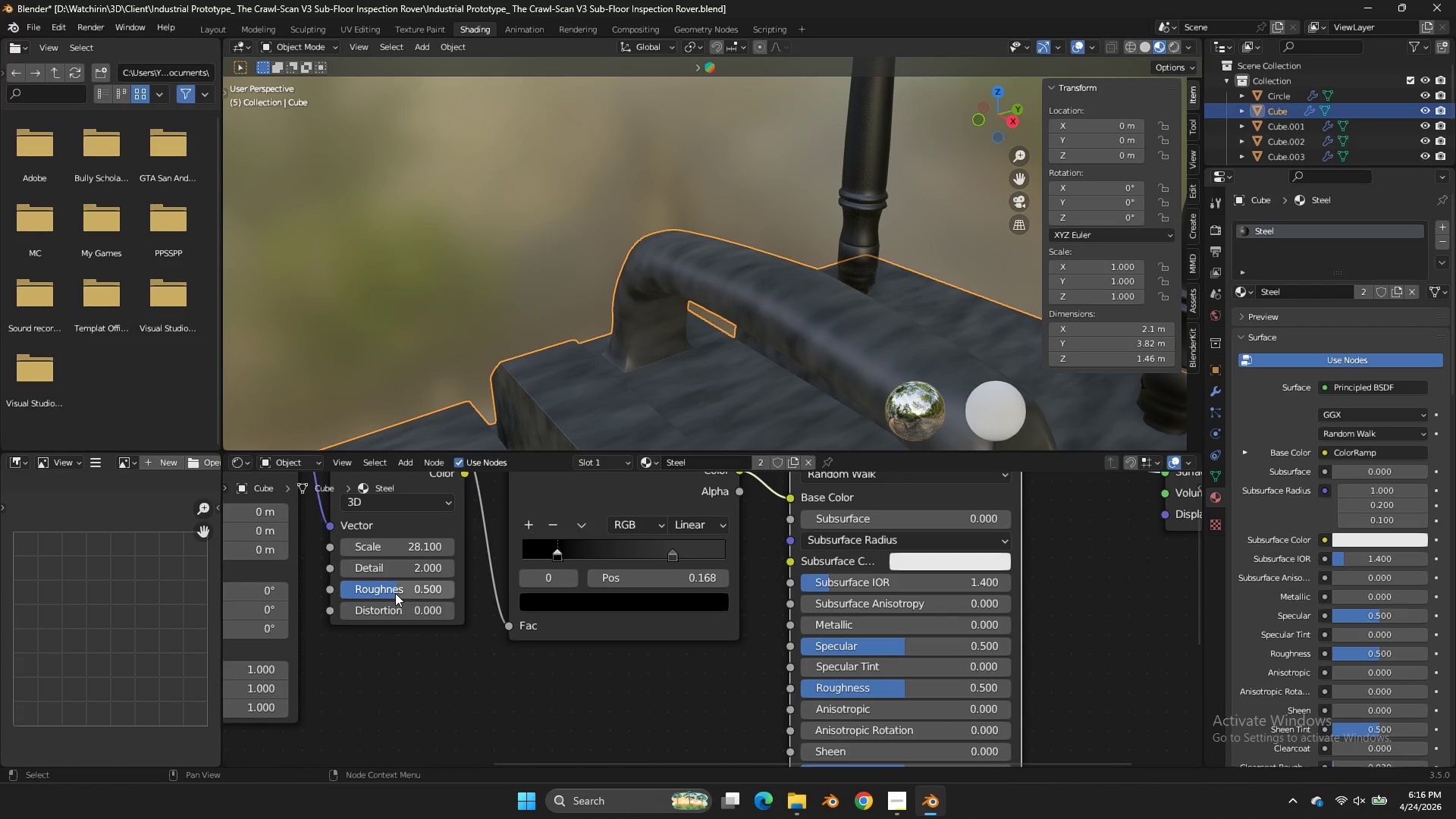 
left_click_drag(start_coordinate=[397, 593], to_coordinate=[626, 401])
 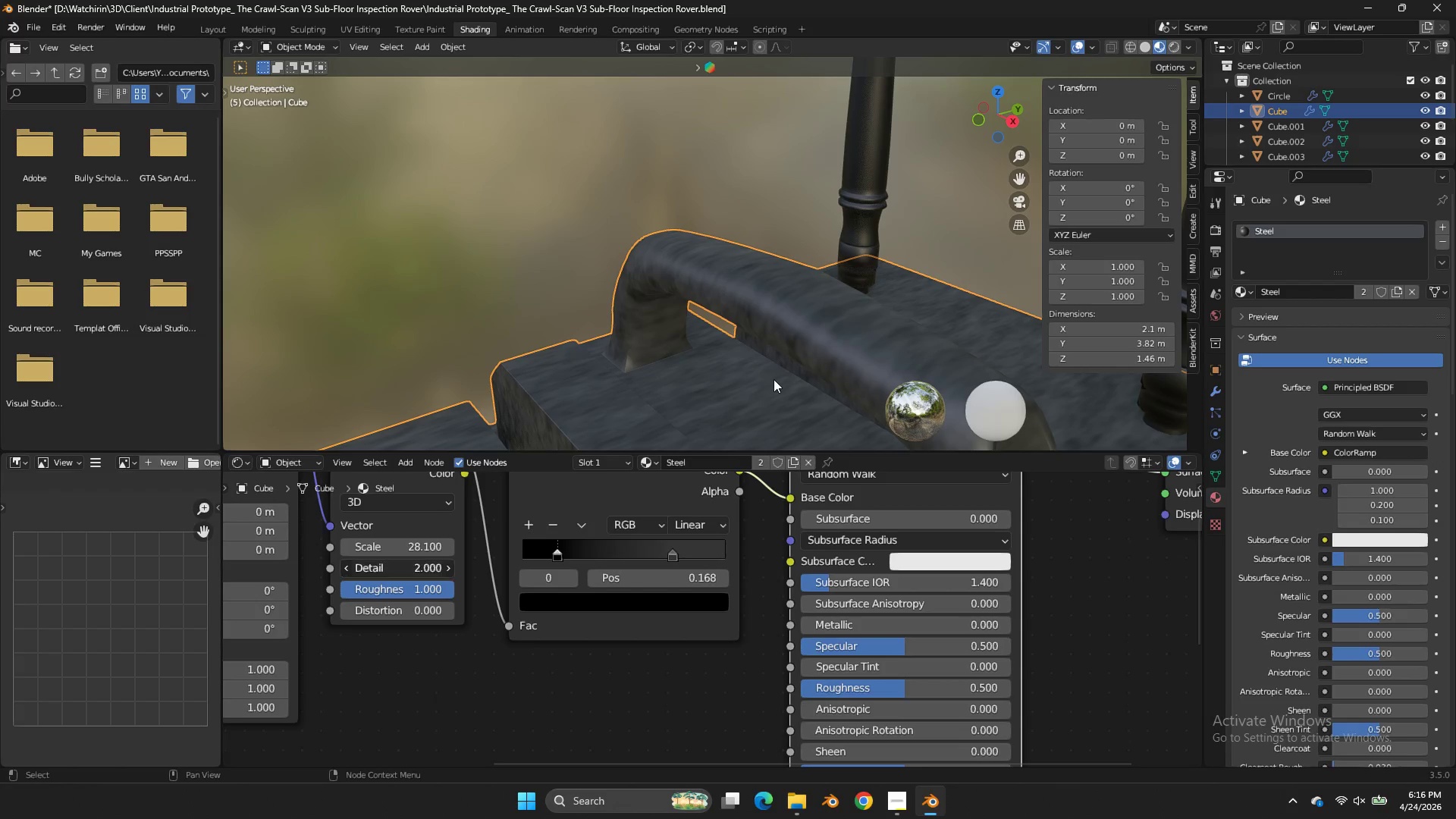 
left_click_drag(start_coordinate=[388, 570], to_coordinate=[689, 378])
 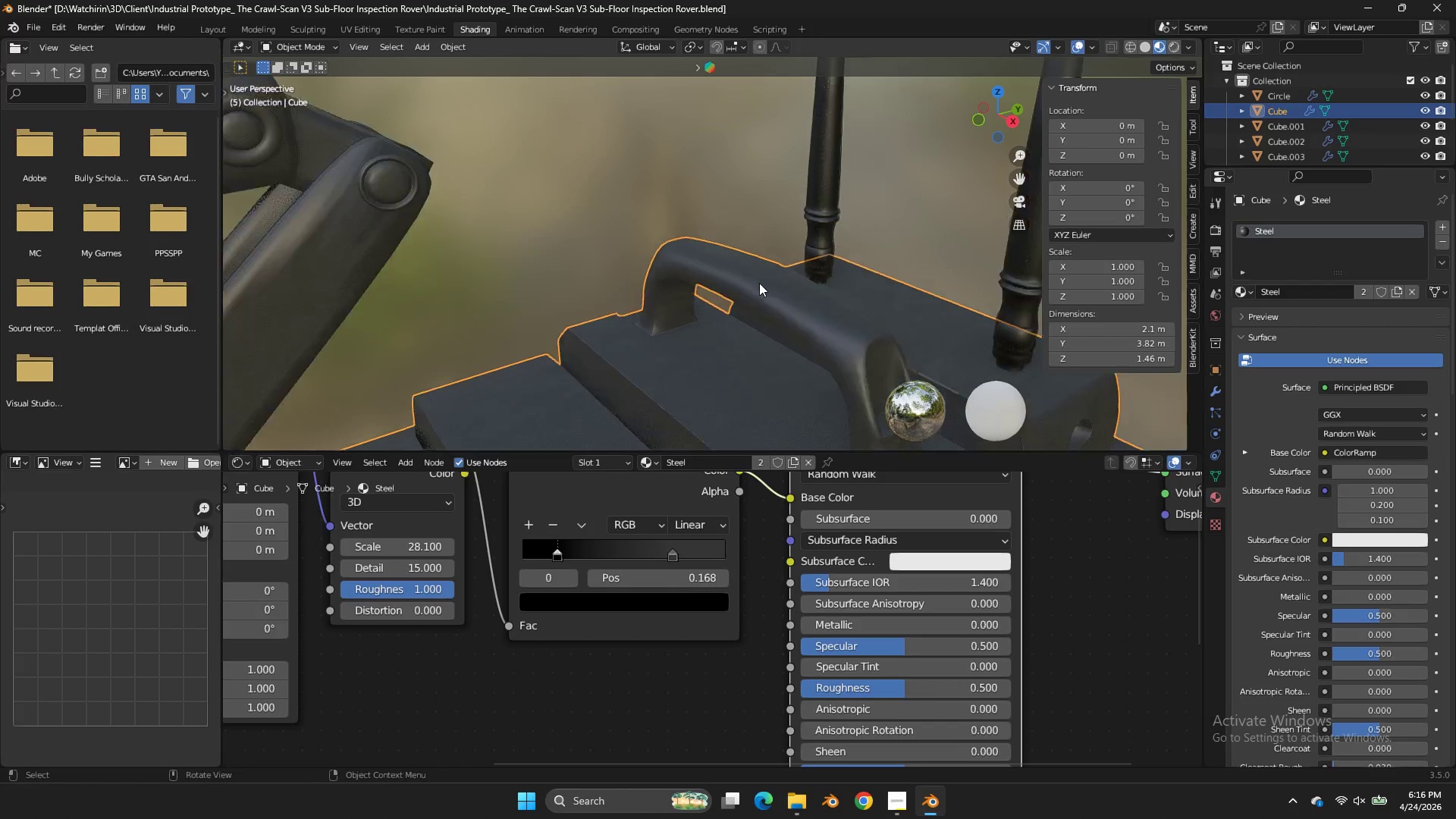 
scroll: coordinate [747, 309], scroll_direction: down, amount: 5.0
 